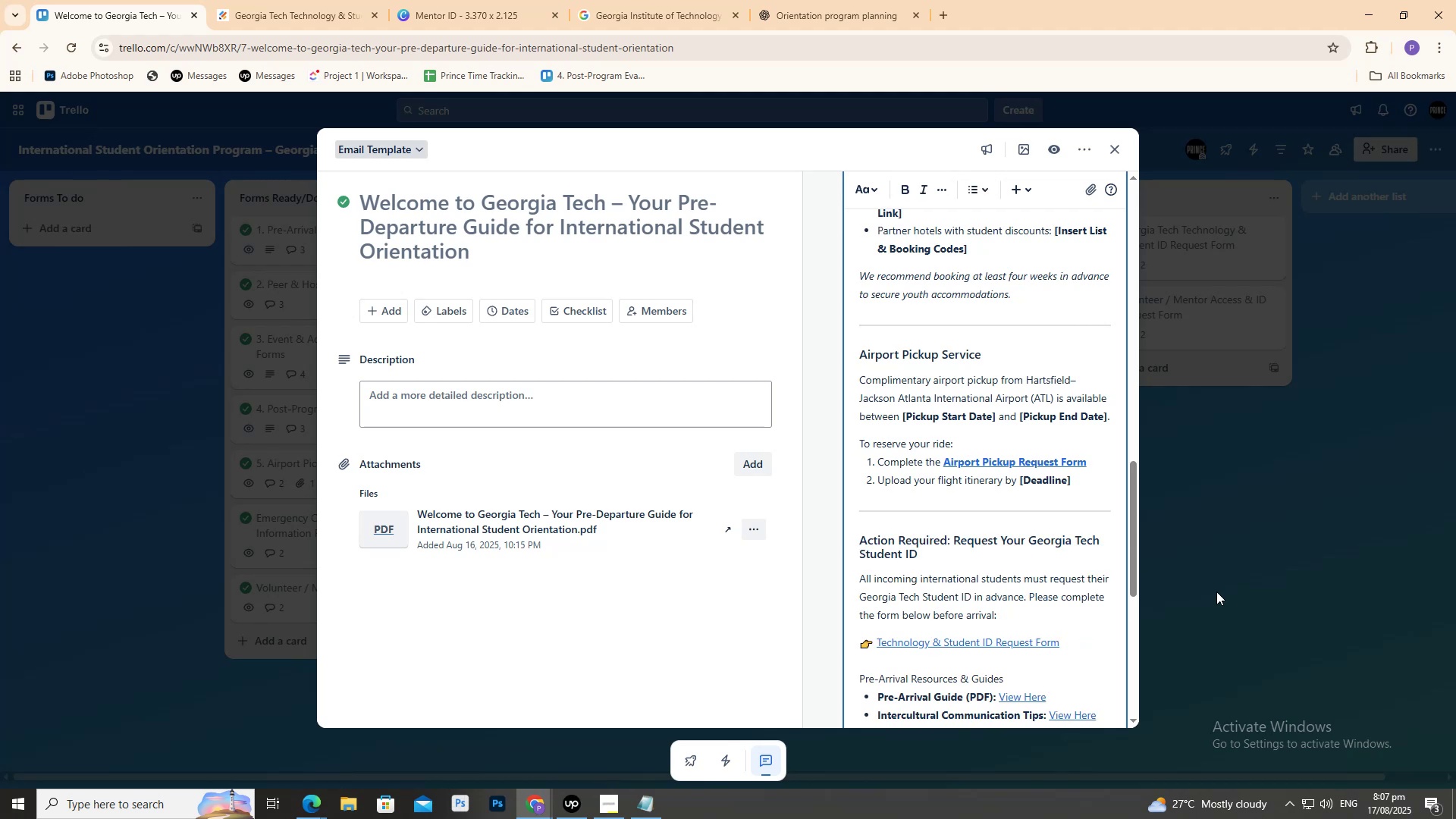 
scroll: coordinate [1075, 561], scroll_direction: down, amount: 3.0
 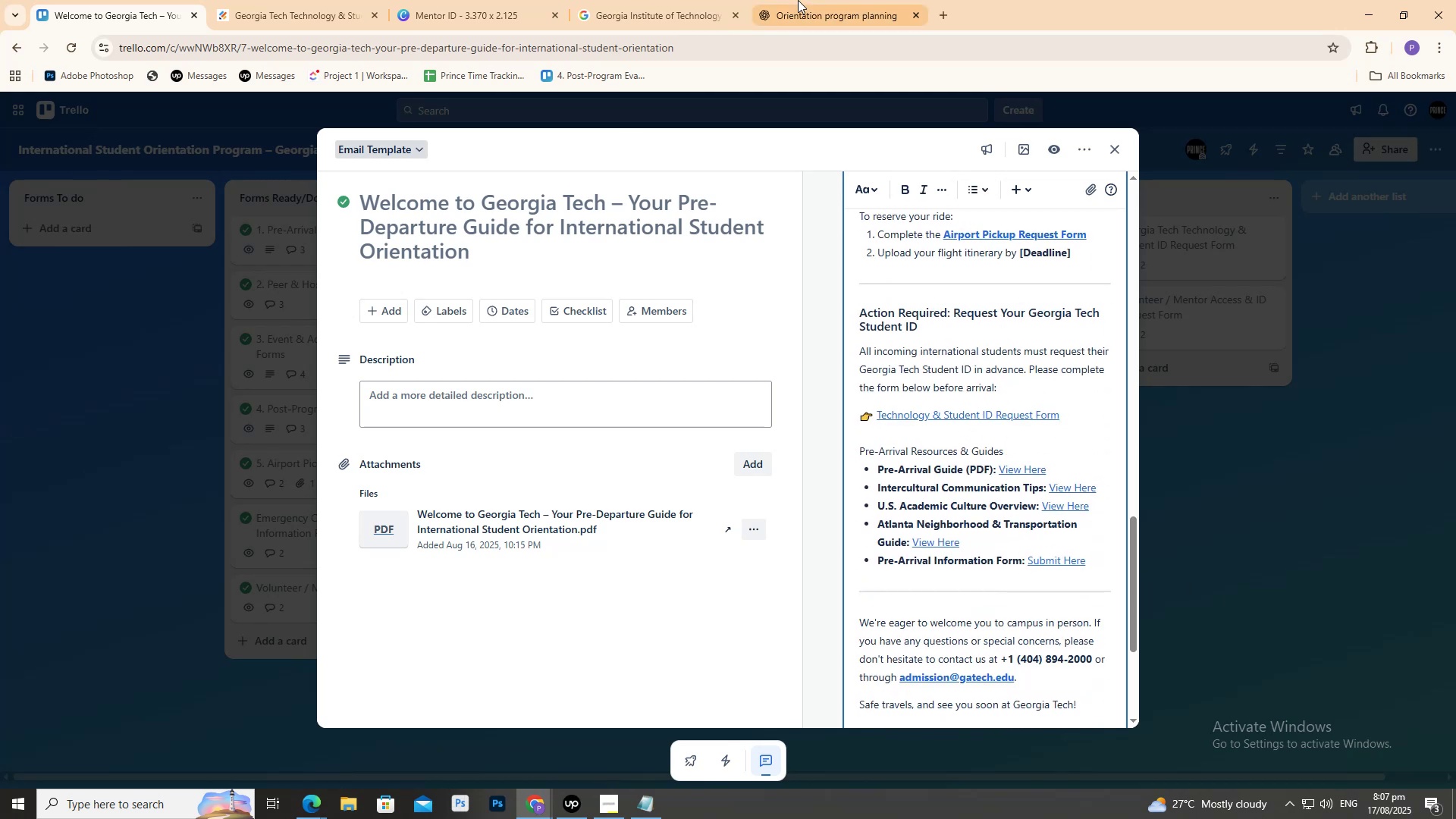 
left_click([804, 0])
 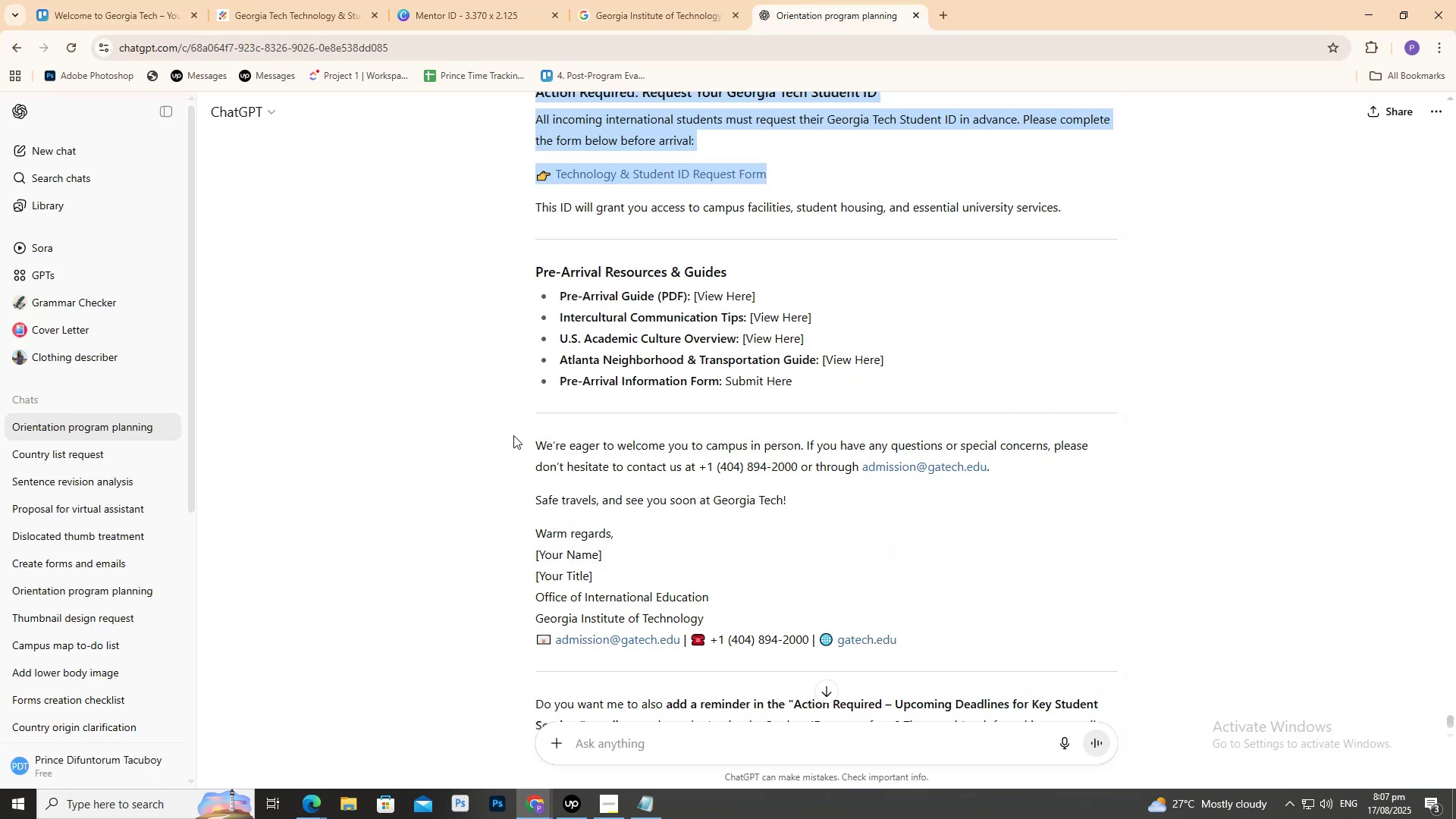 
left_click_drag(start_coordinate=[525, 413], to_coordinate=[1025, 428])
 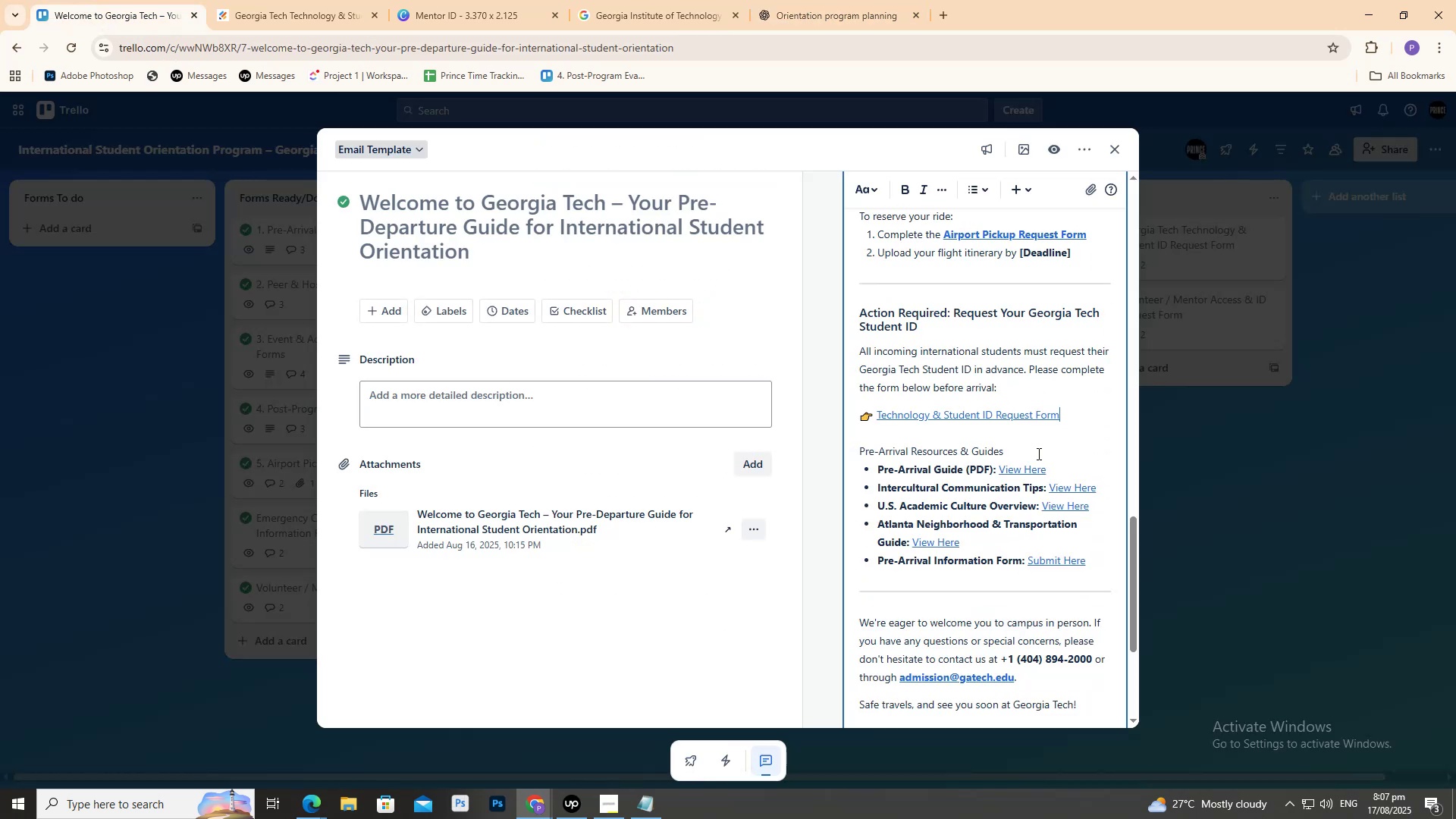 
left_click([1072, 426])
 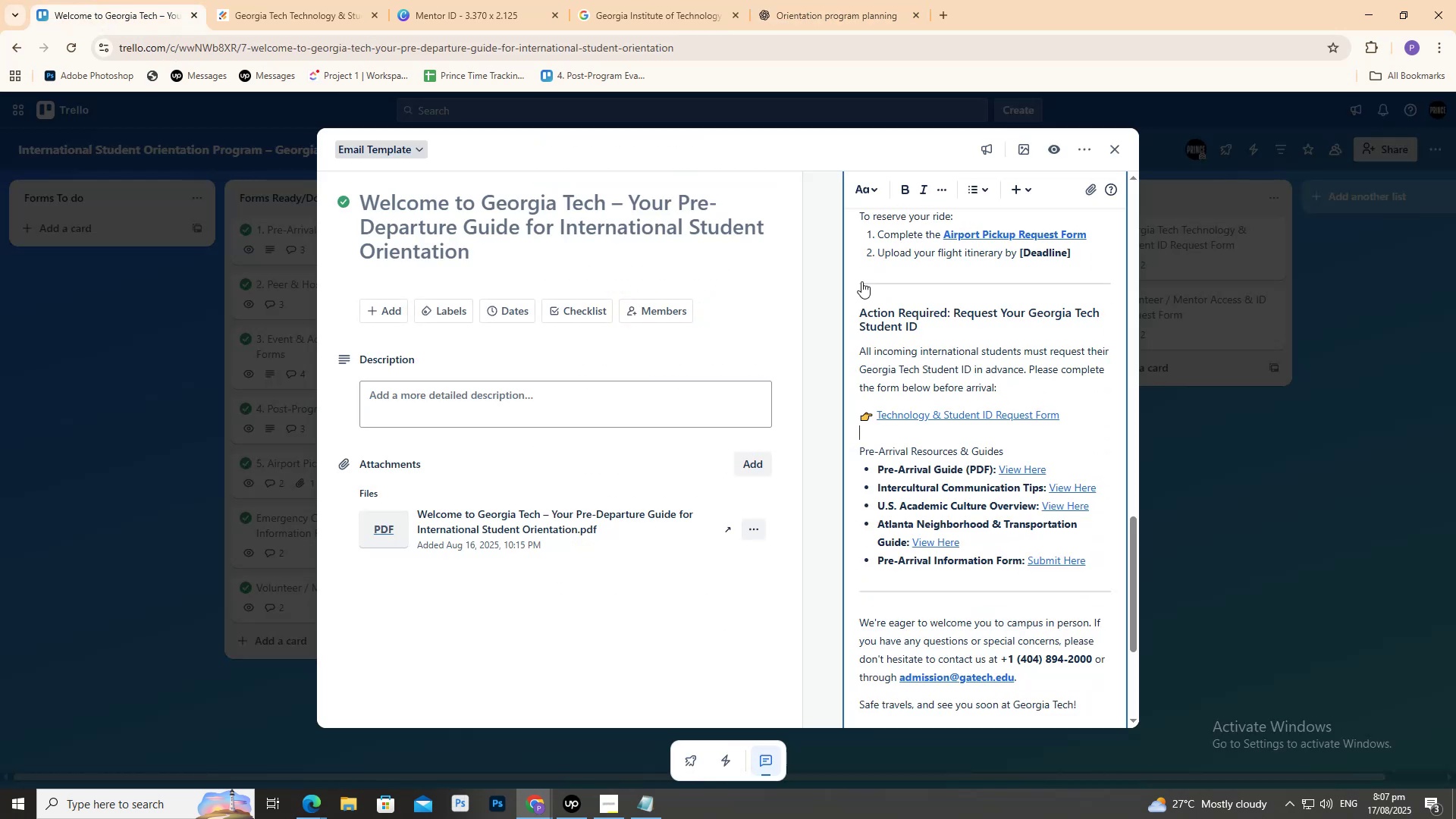 
left_click_drag(start_coordinate=[858, 281], to_coordinate=[1081, 292])
 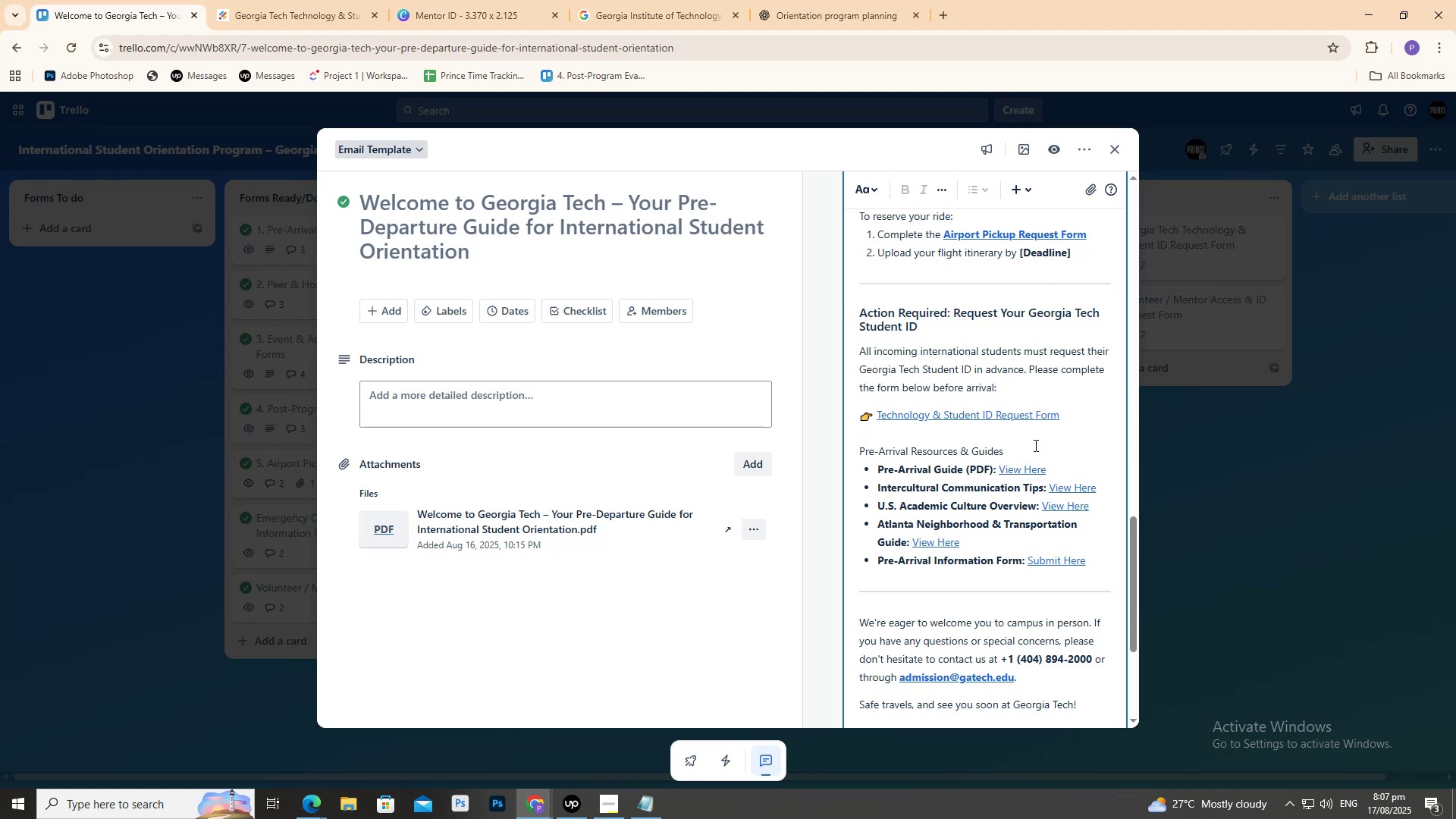 
left_click([1023, 436])
 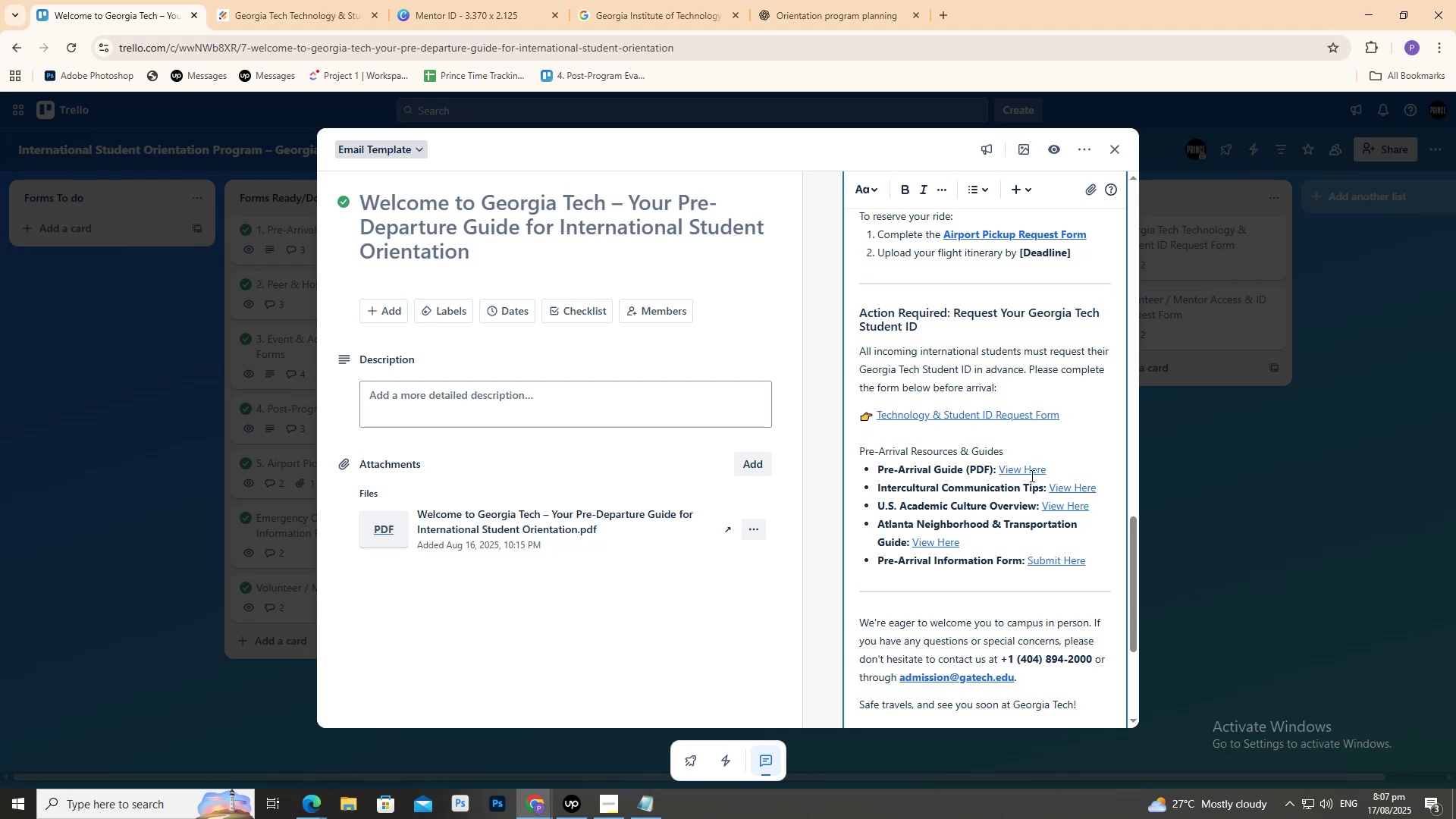 
left_click_drag(start_coordinate=[887, 604], to_coordinate=[846, 585])
 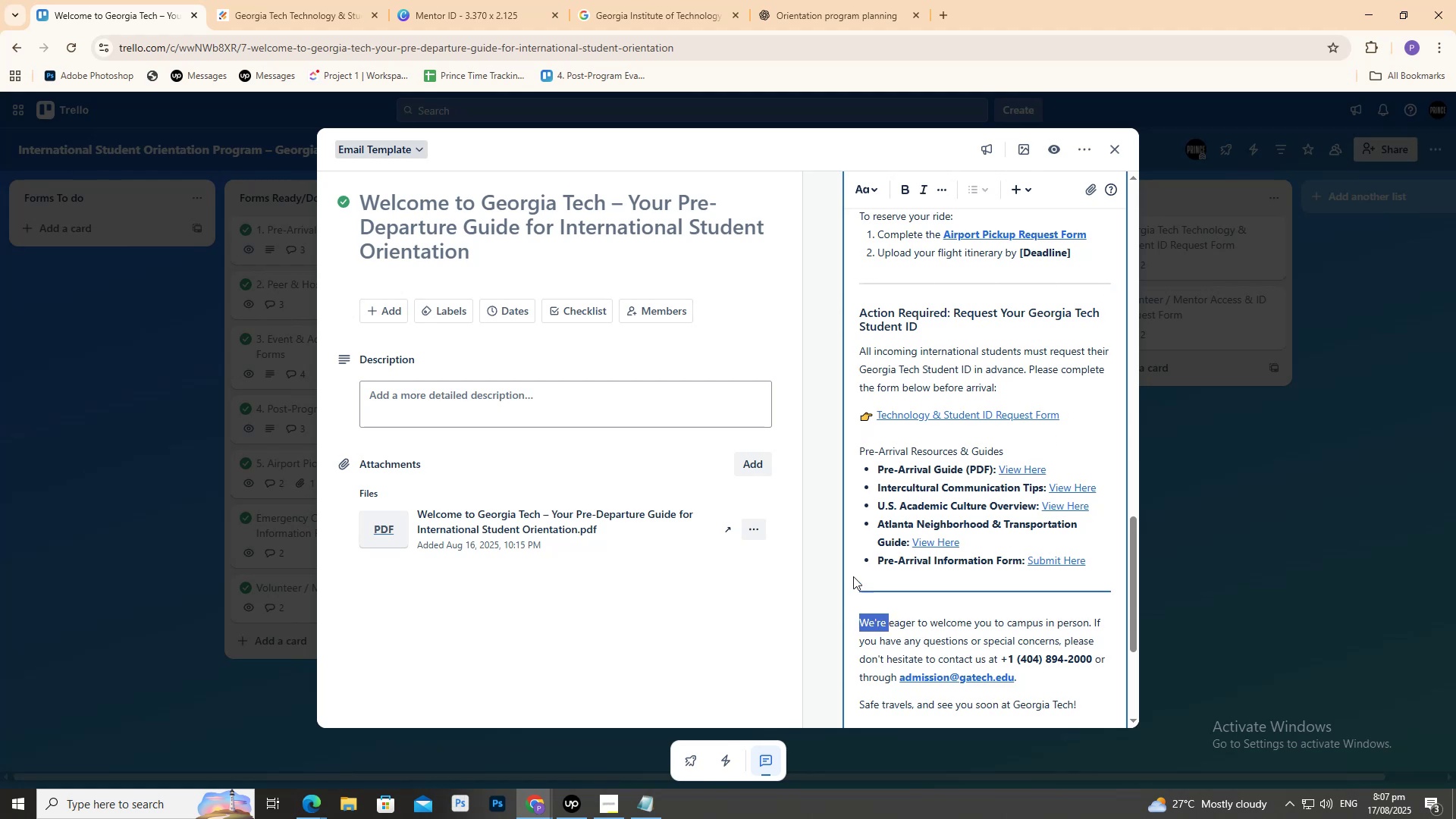 
left_click([852, 575])
 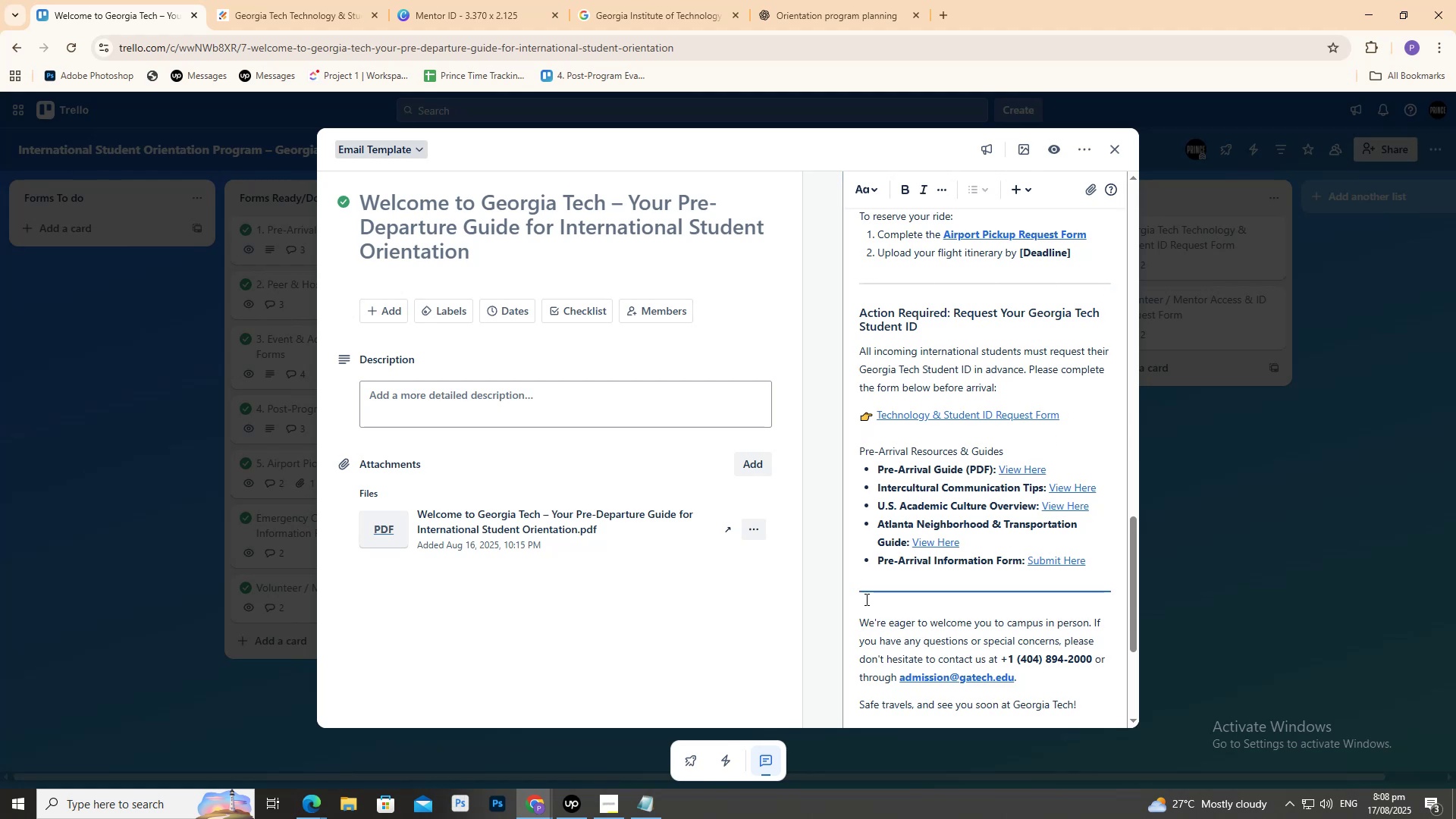 
left_click_drag(start_coordinate=[864, 598], to_coordinate=[846, 583])
 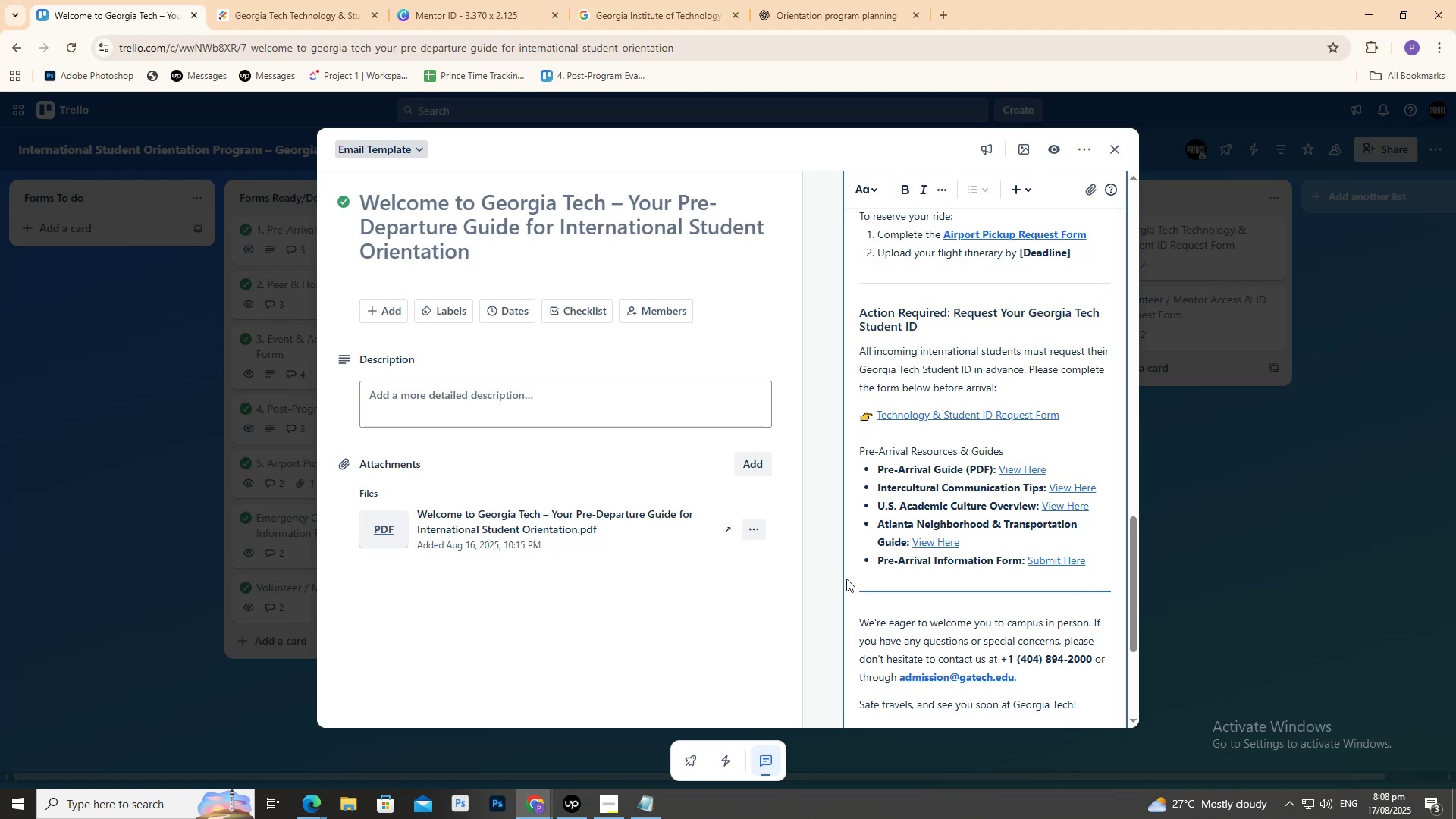 
key(Control+C)
 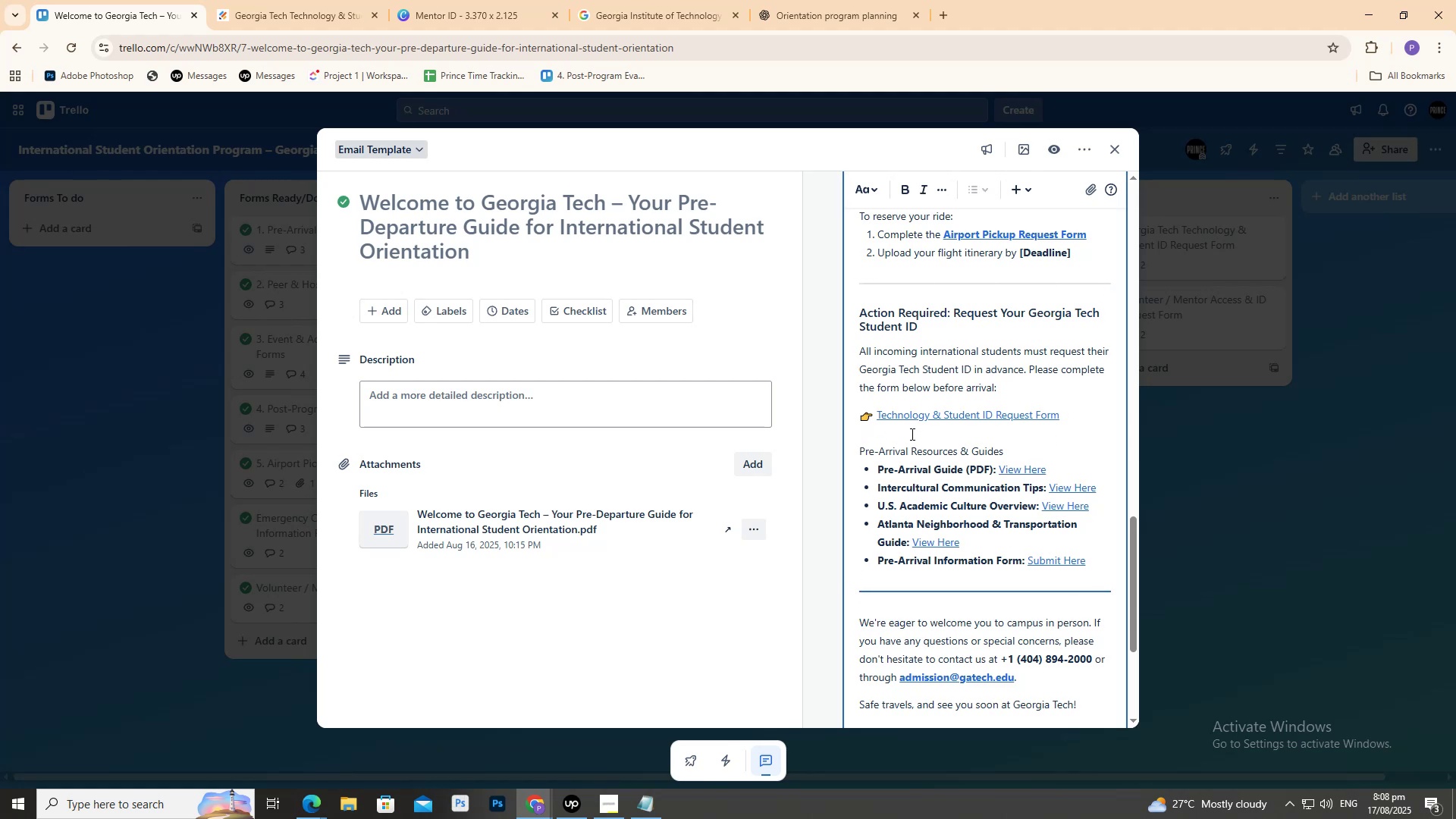 
left_click([909, 435])
 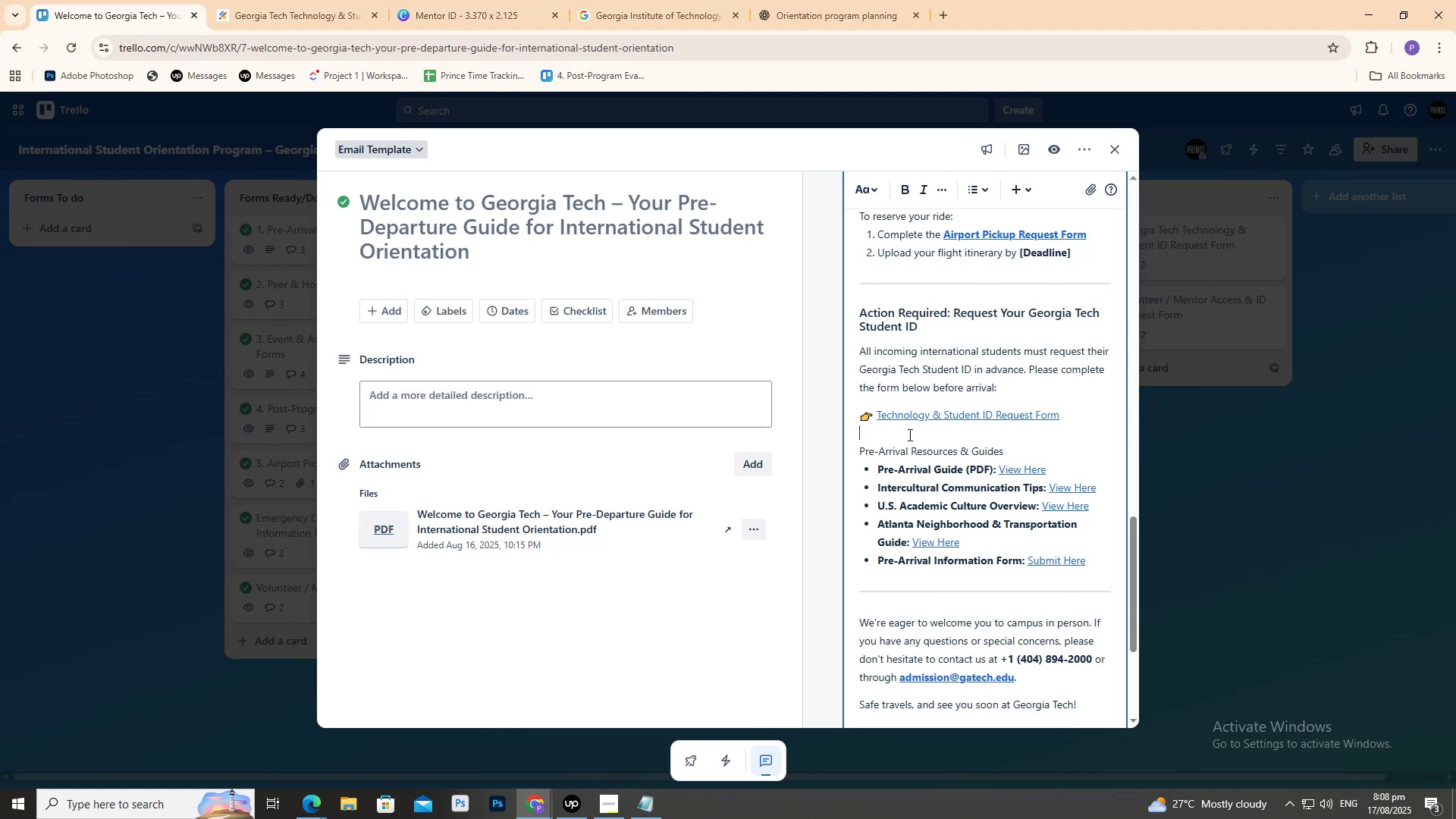 
key(Control+V)
 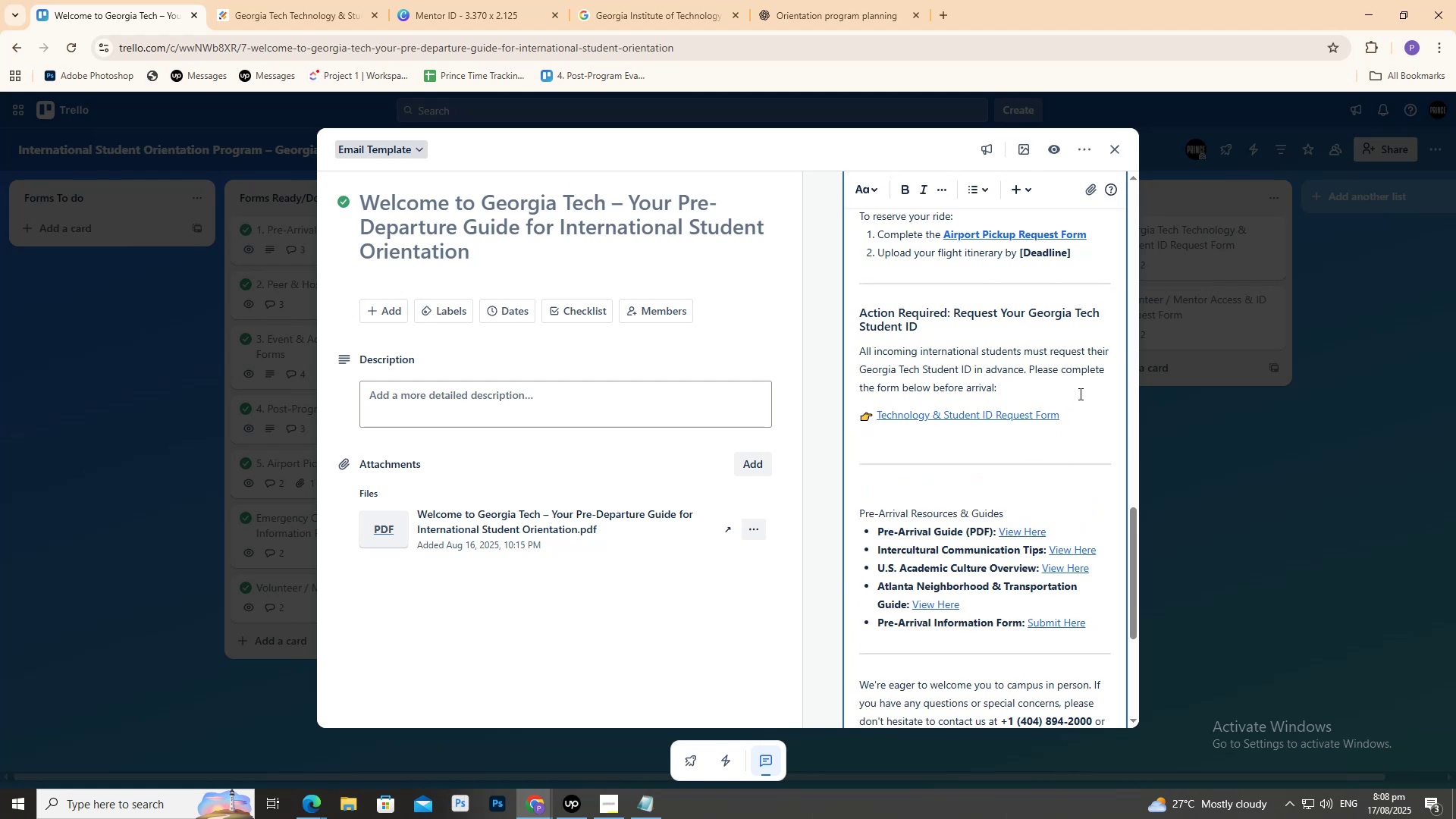 
left_click([1100, 391])
 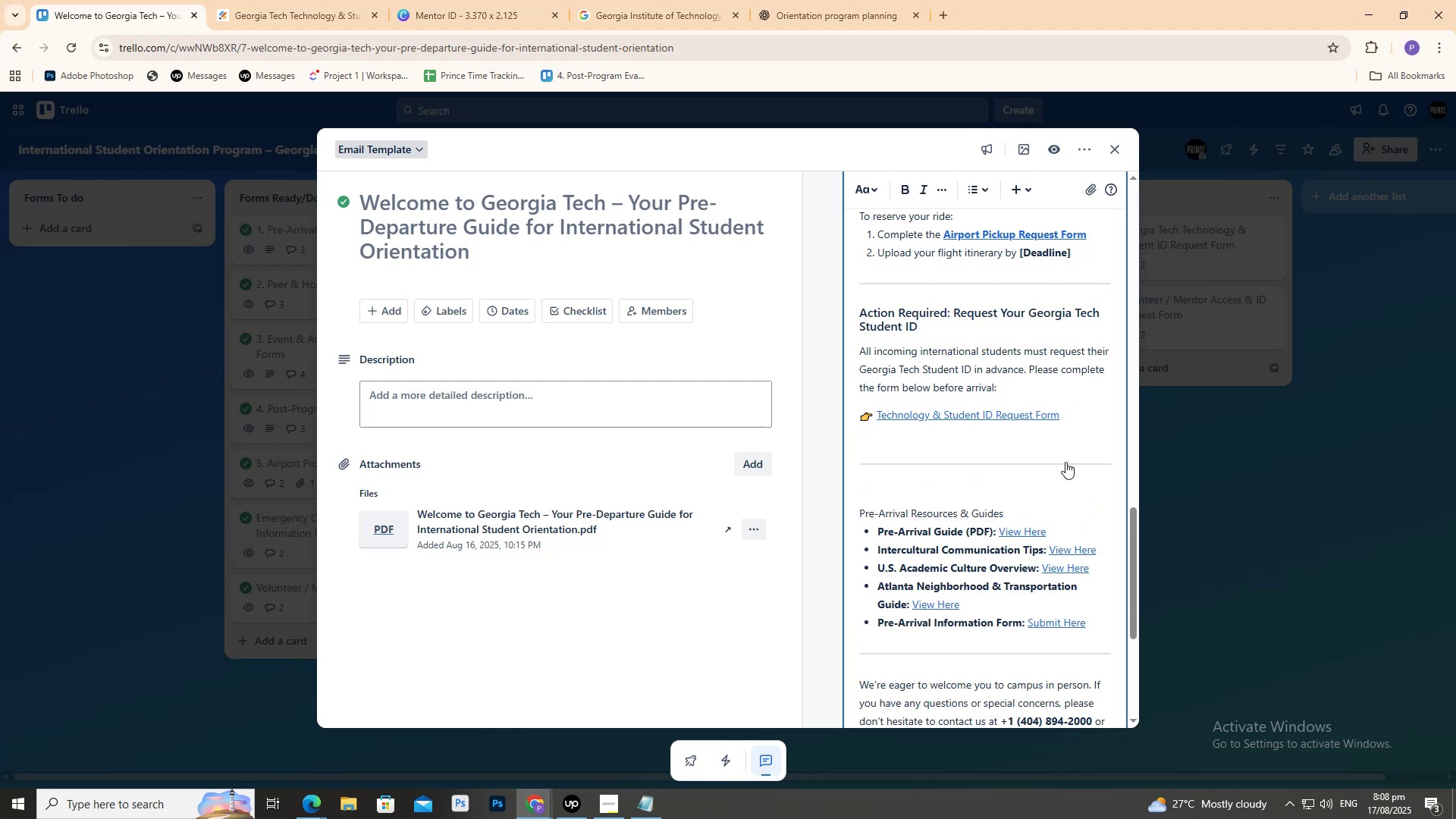 
scroll: coordinate [984, 469], scroll_direction: down, amount: 1.0
 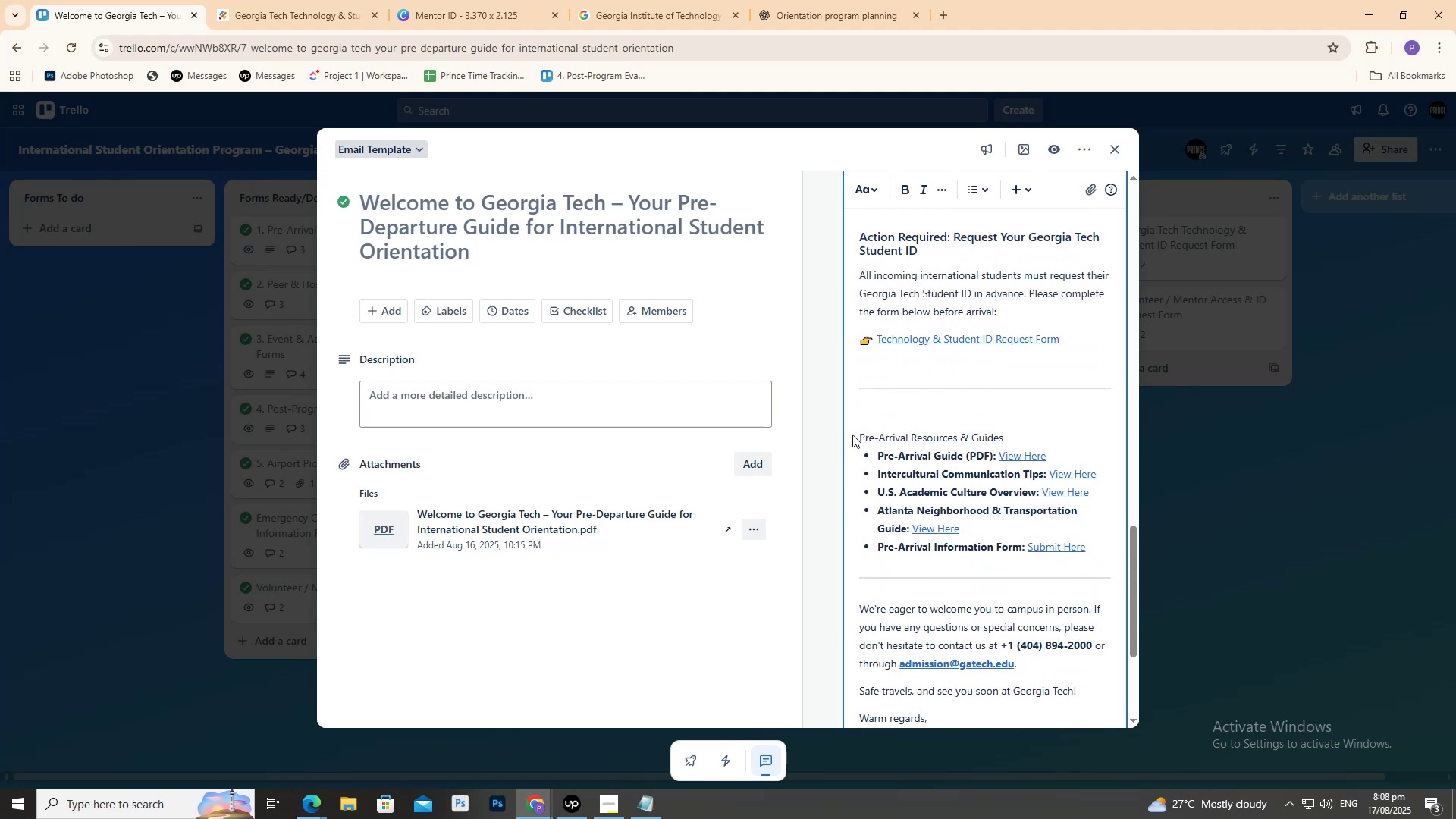 
left_click([858, 435])
 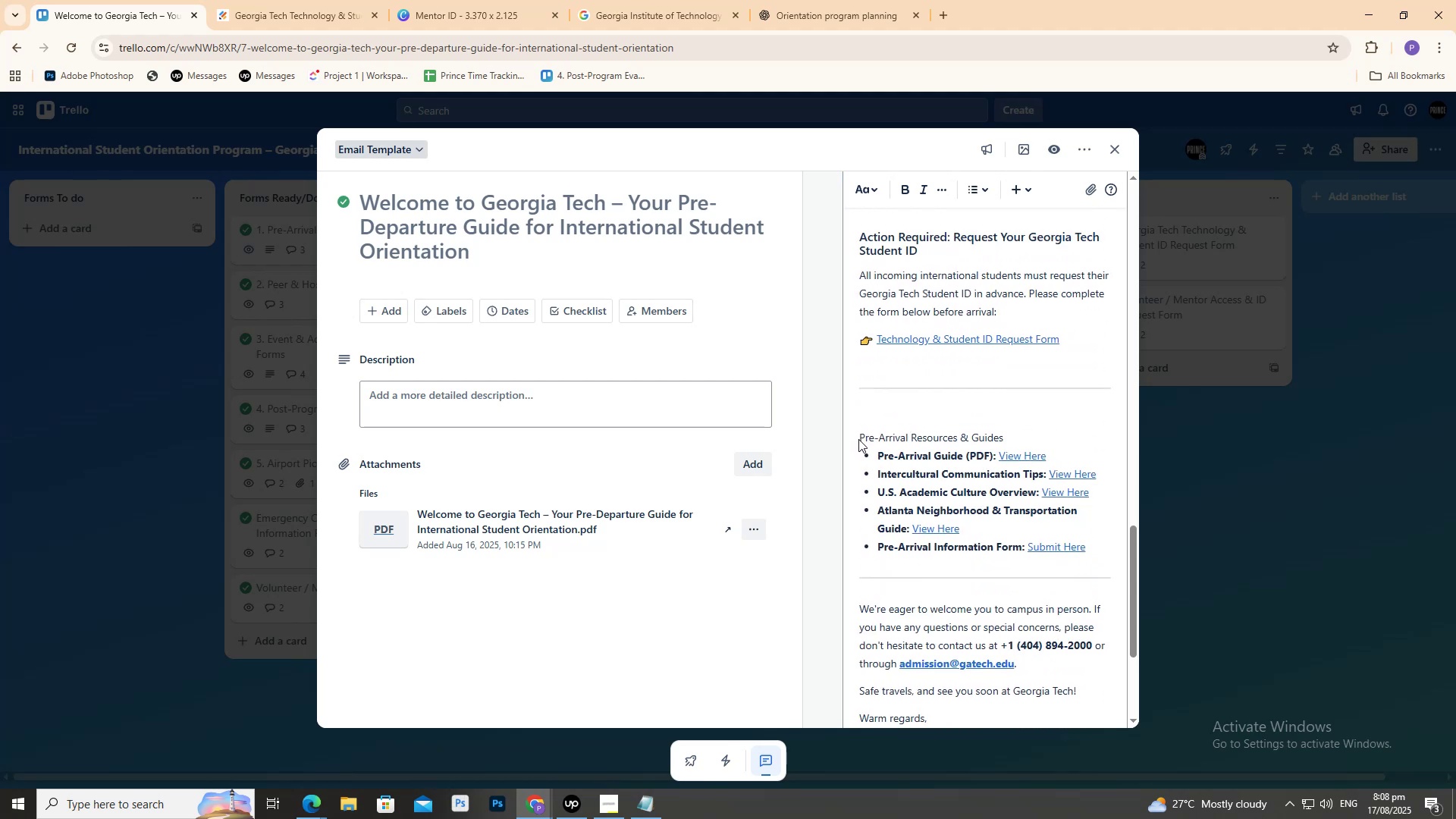 
double_click([858, 440])
 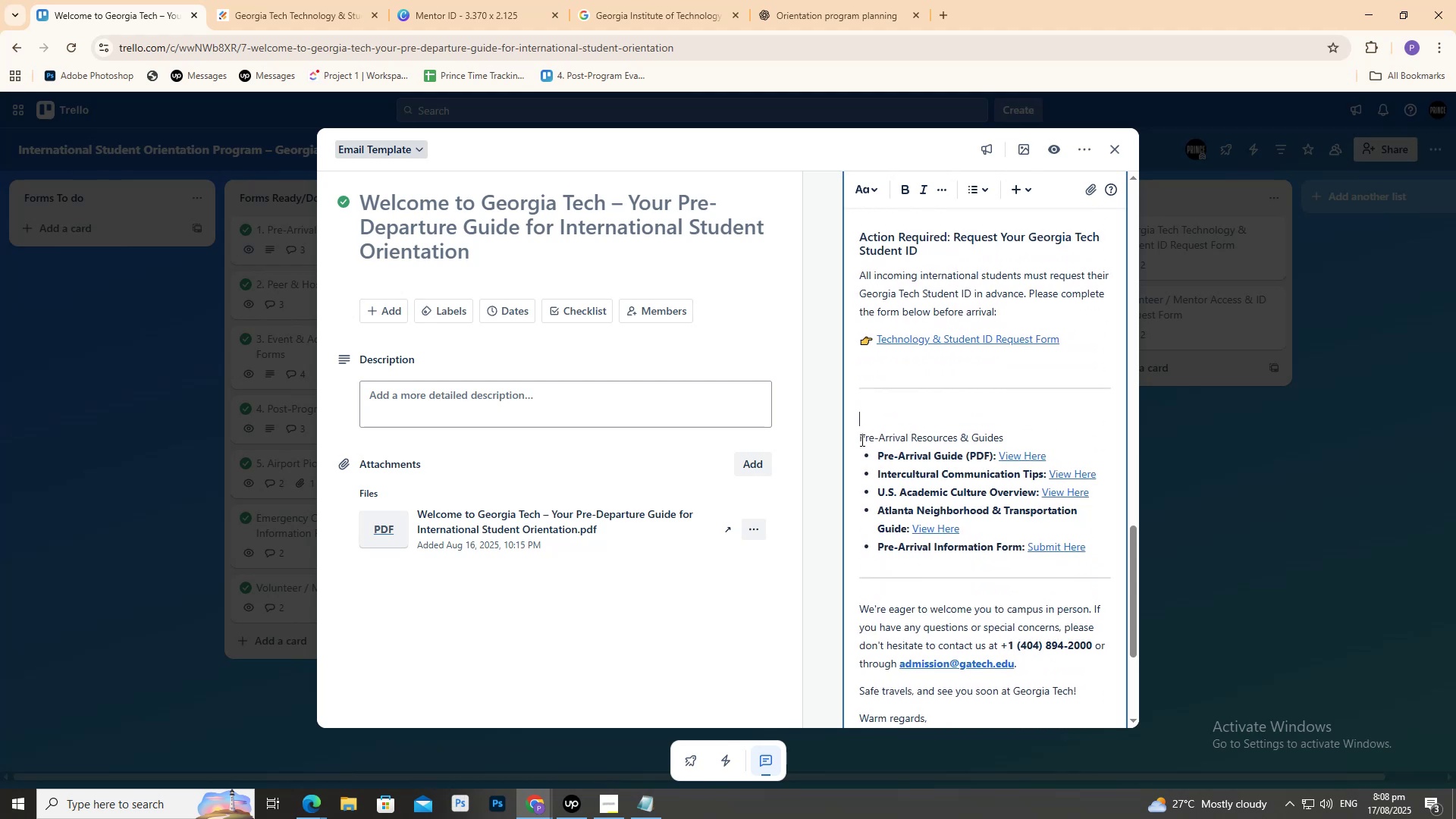 
triple_click([861, 440])
 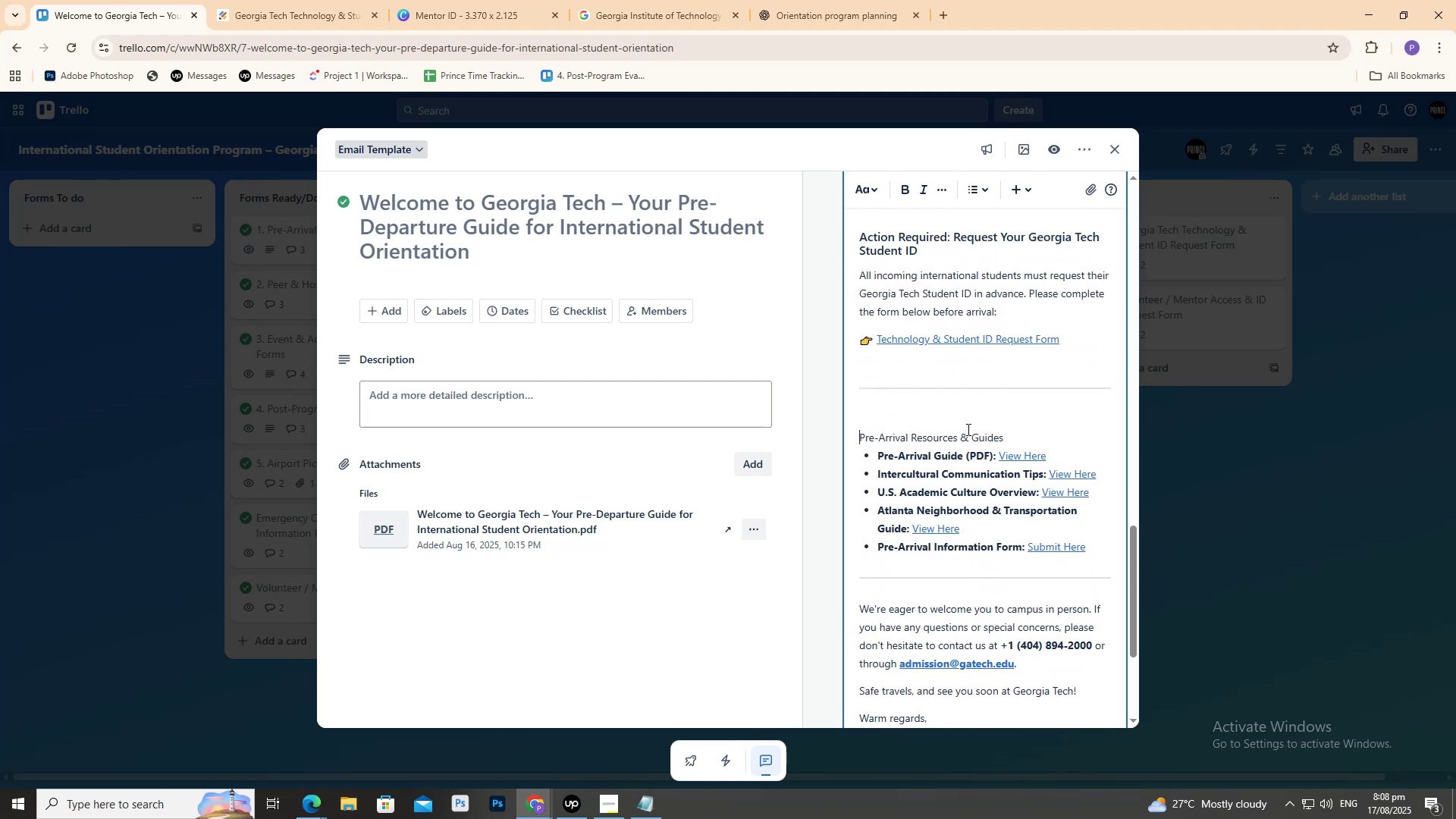 
key(Backspace)
 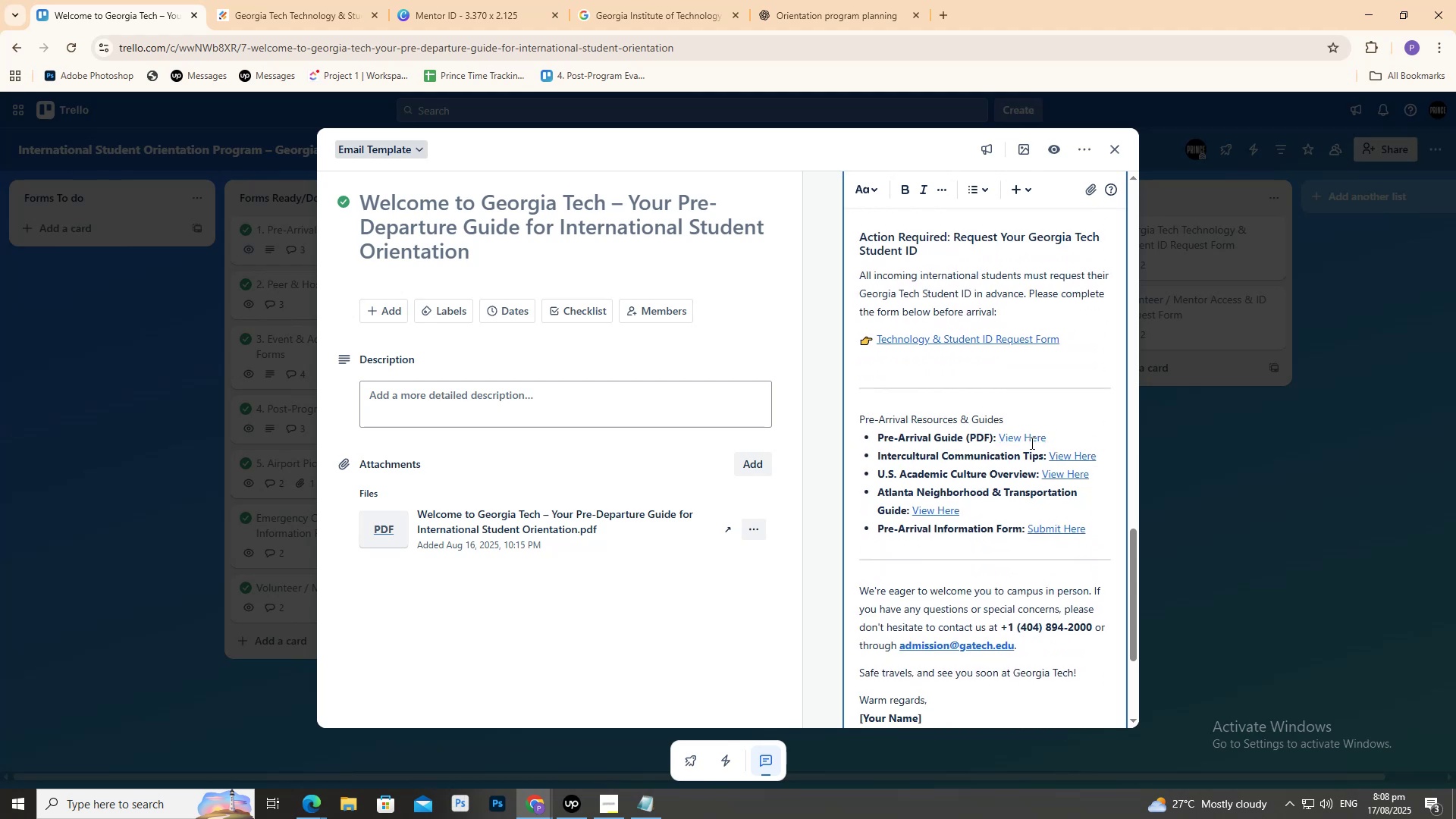 
left_click([1031, 443])
 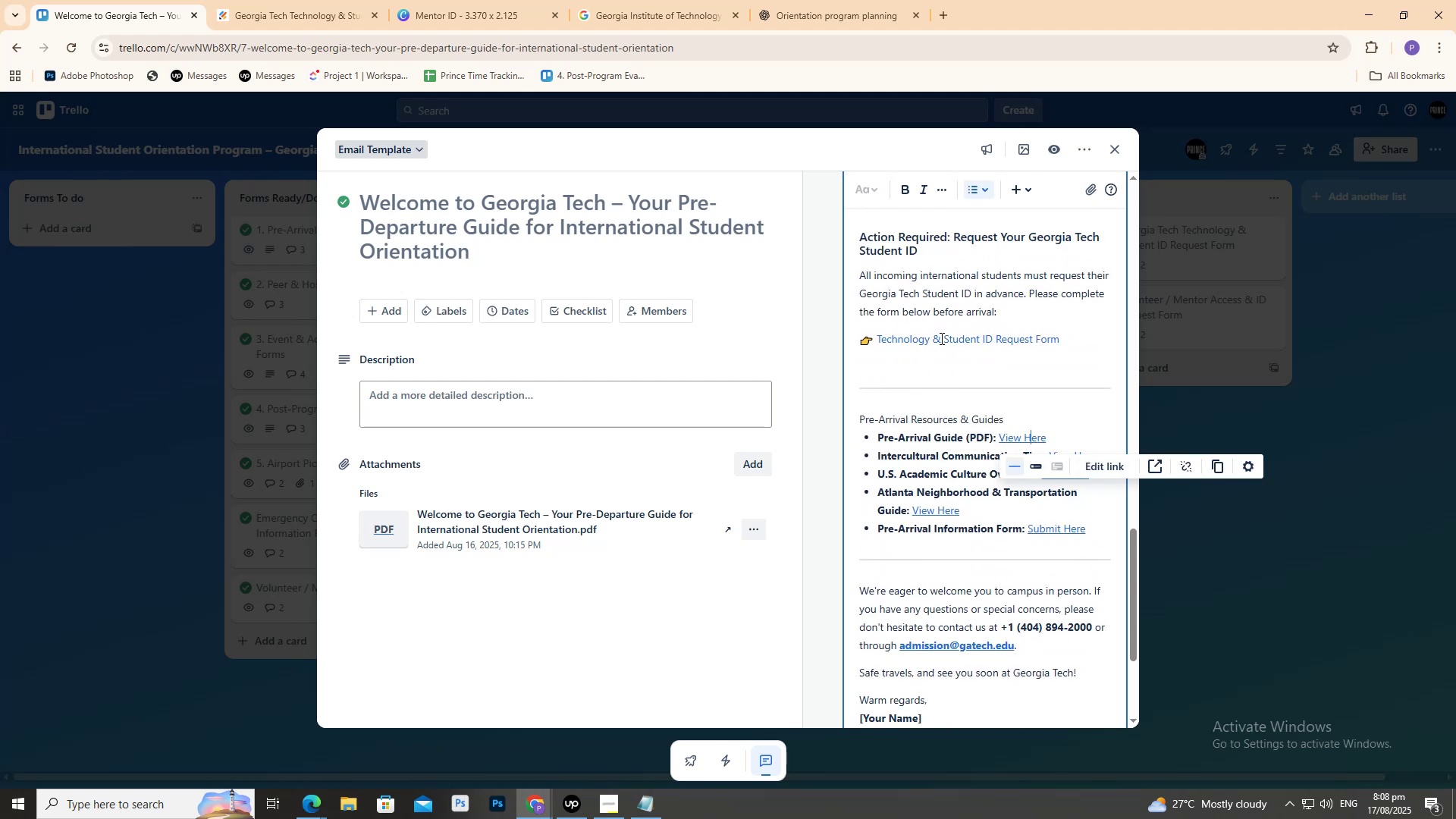 
left_click([949, 366])
 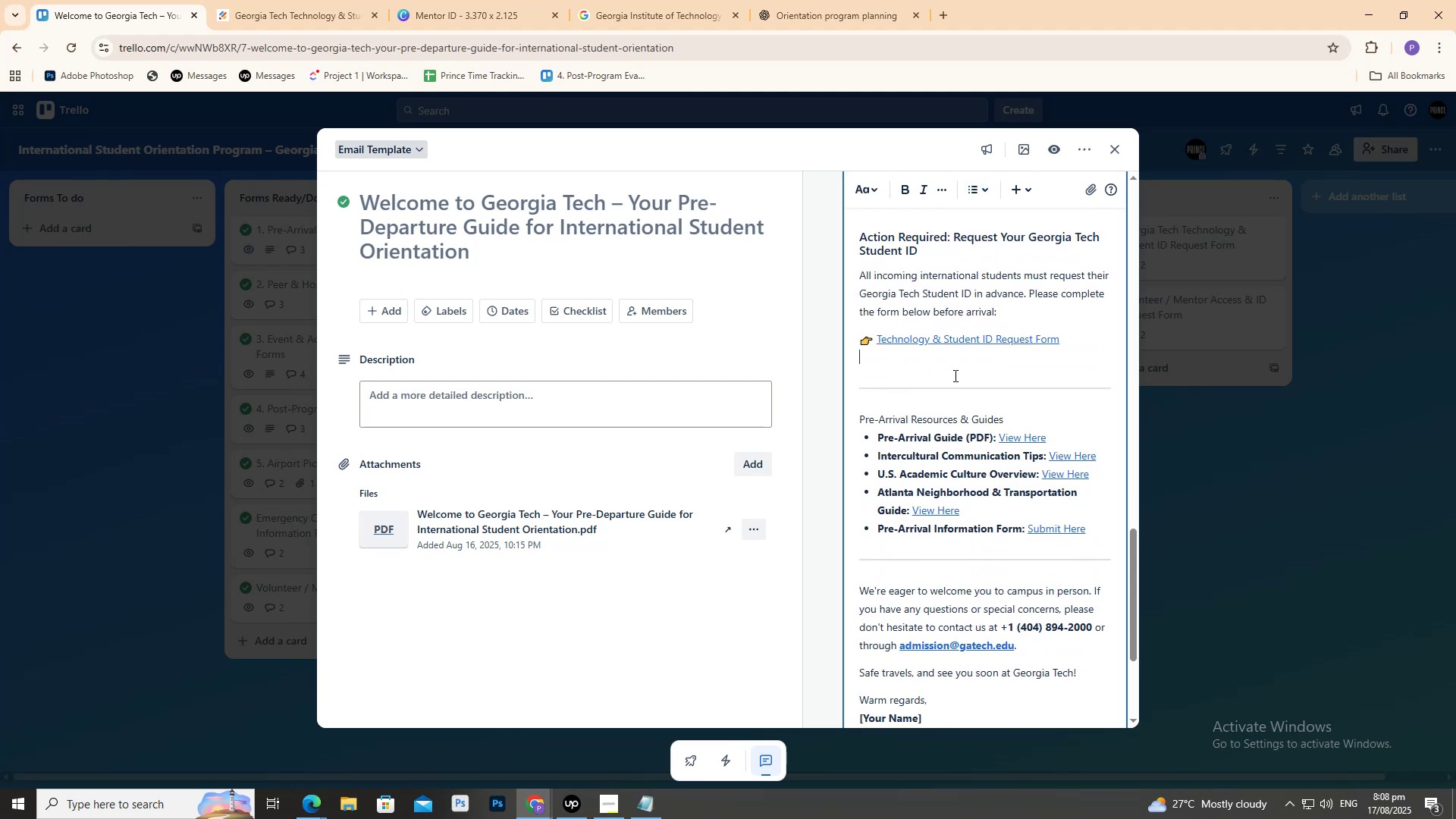 
scroll: coordinate [952, 395], scroll_direction: down, amount: 8.0
 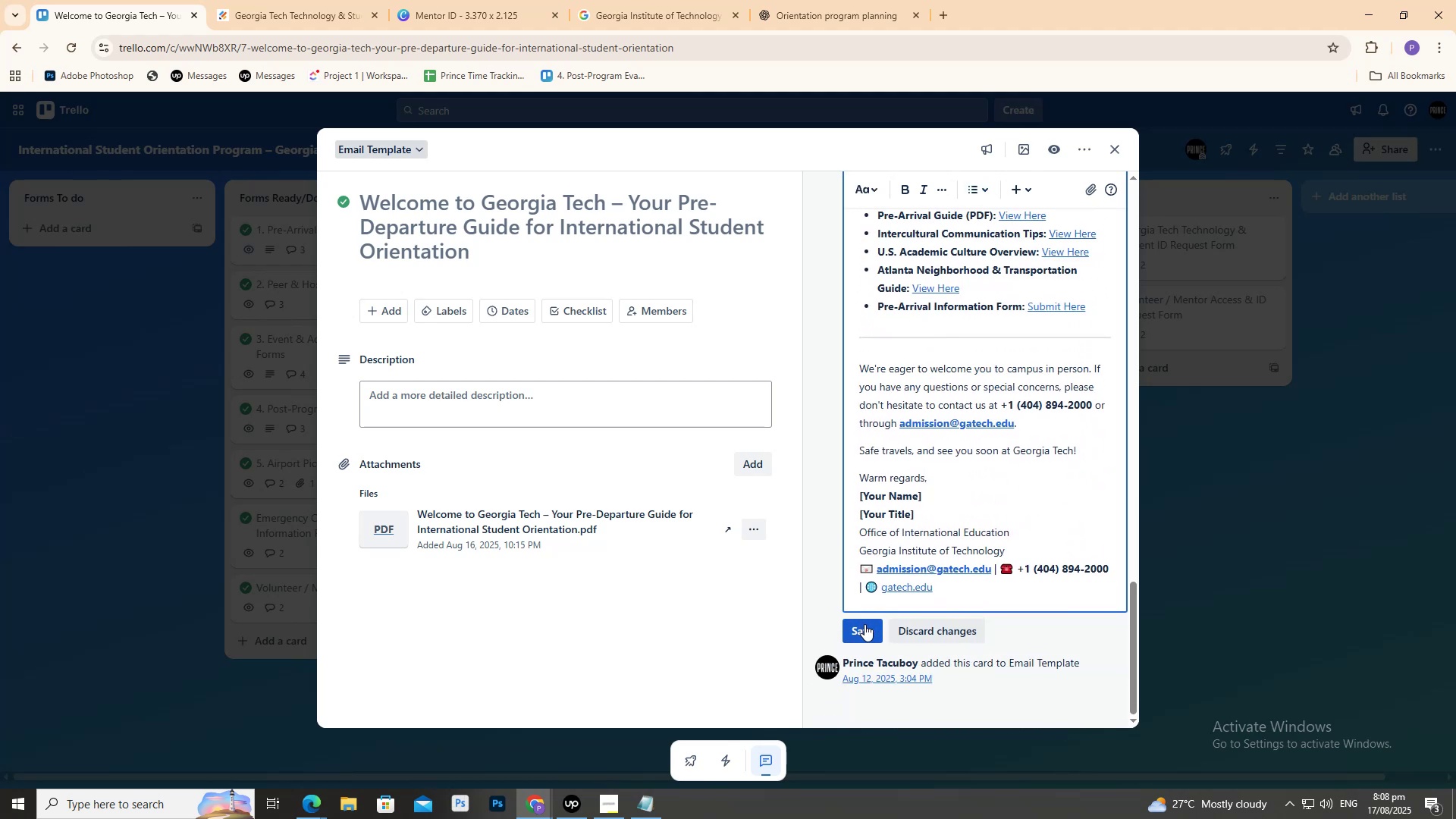 
left_click([865, 624])
 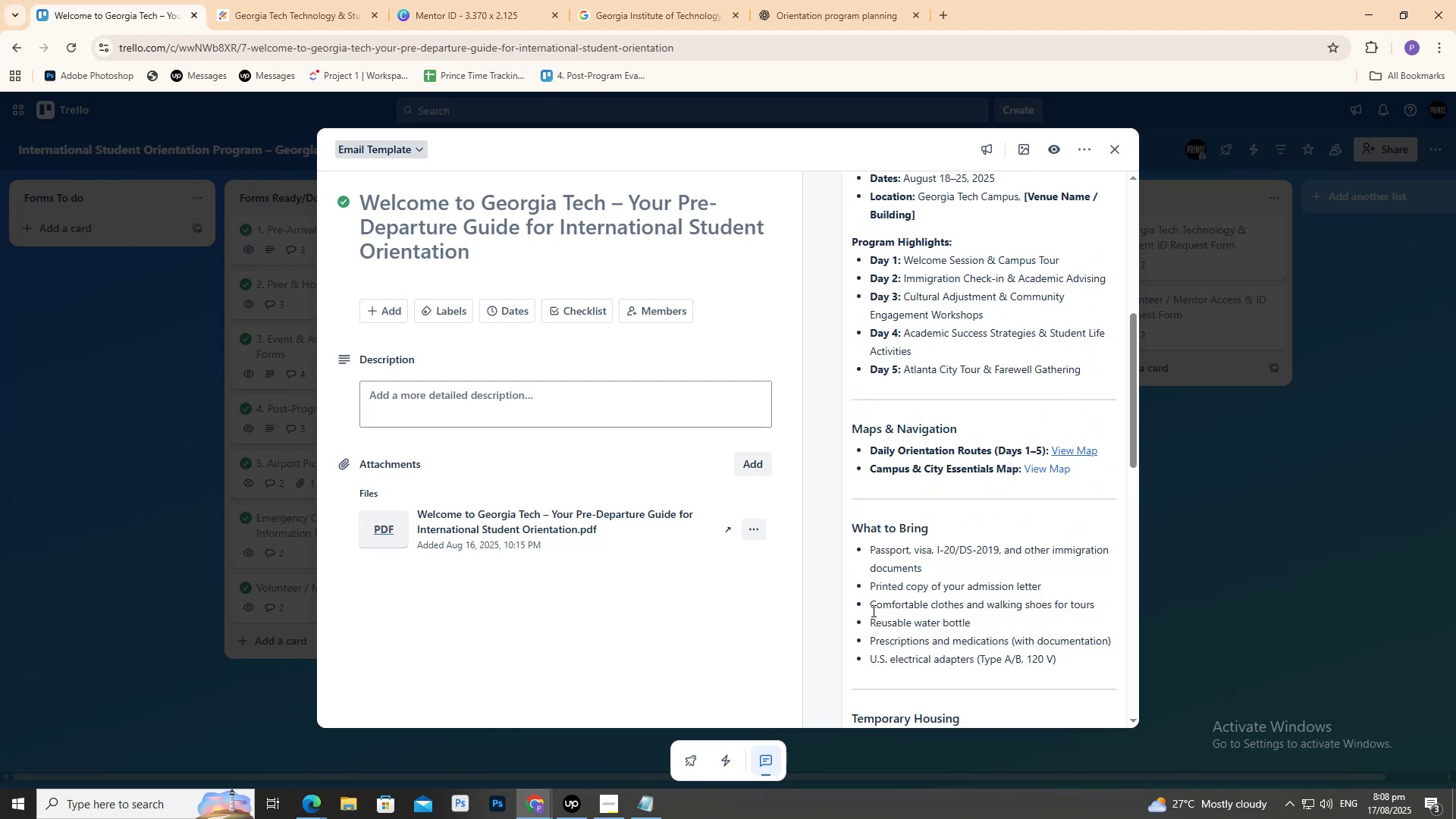 
scroll: coordinate [871, 585], scroll_direction: down, amount: 17.0
 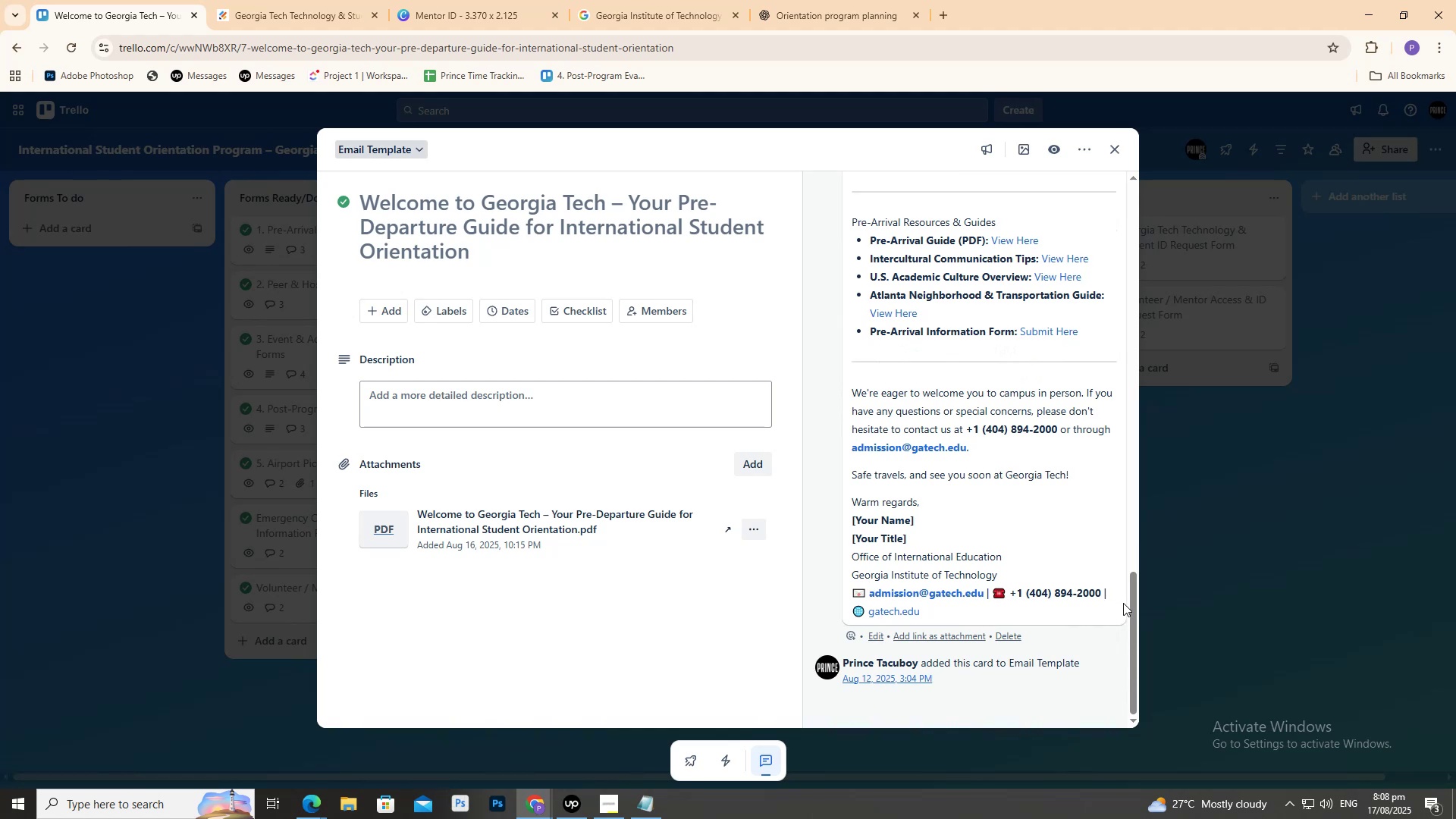 
left_click_drag(start_coordinate=[1133, 605], to_coordinate=[1116, 321])
 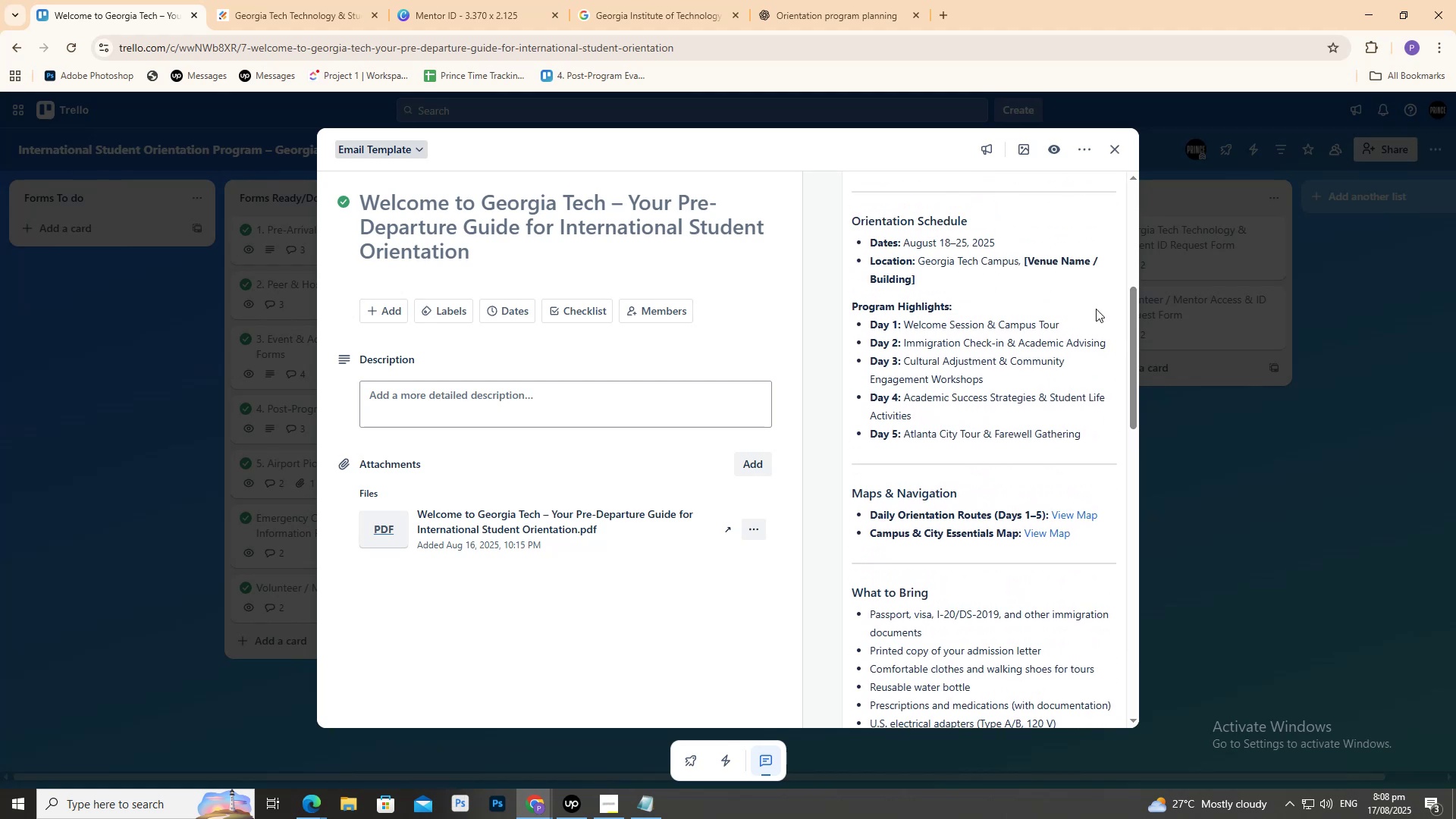 
scroll: coordinate [1037, 342], scroll_direction: down, amount: 12.0
 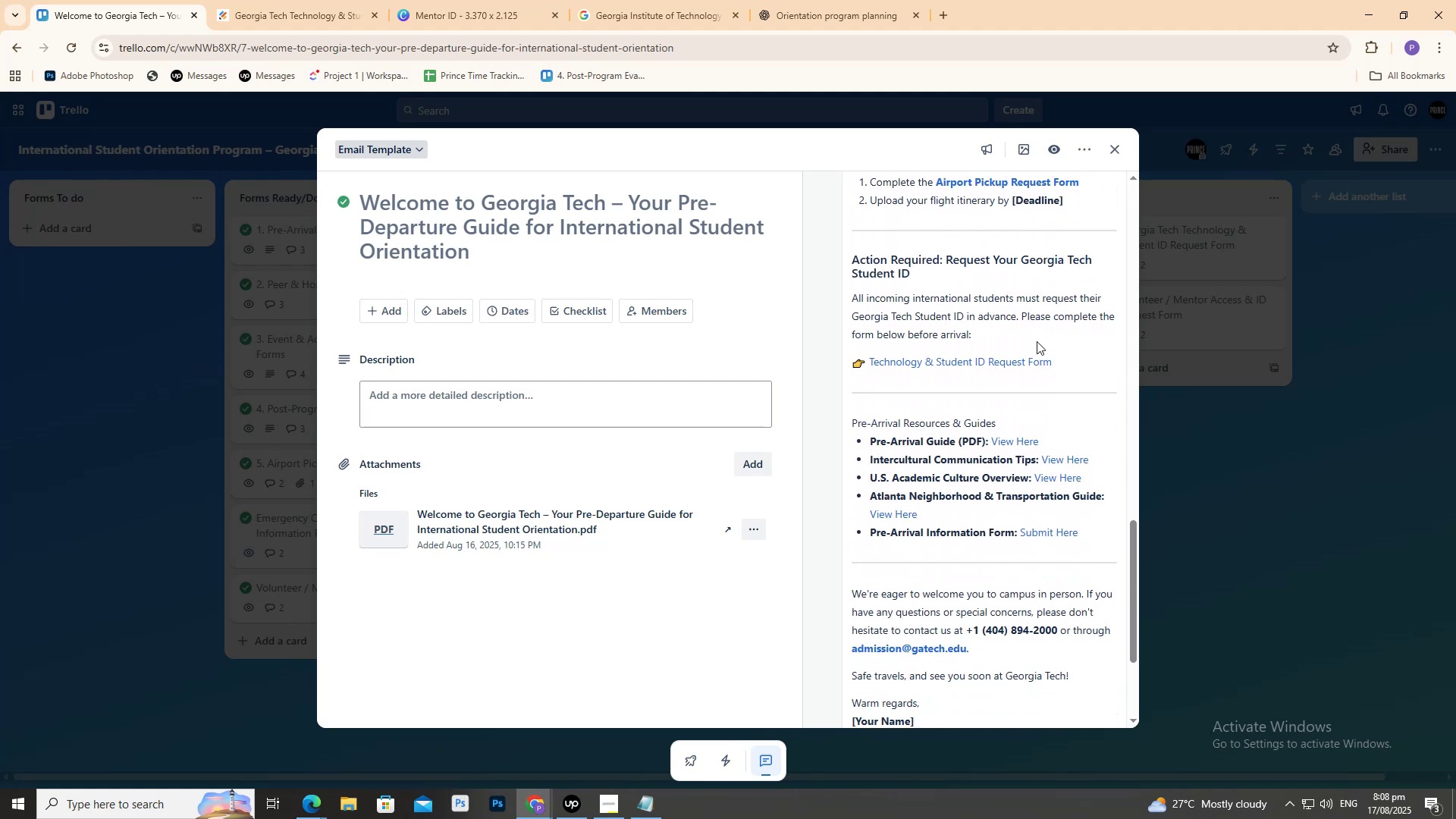 
left_click([1026, 360])
 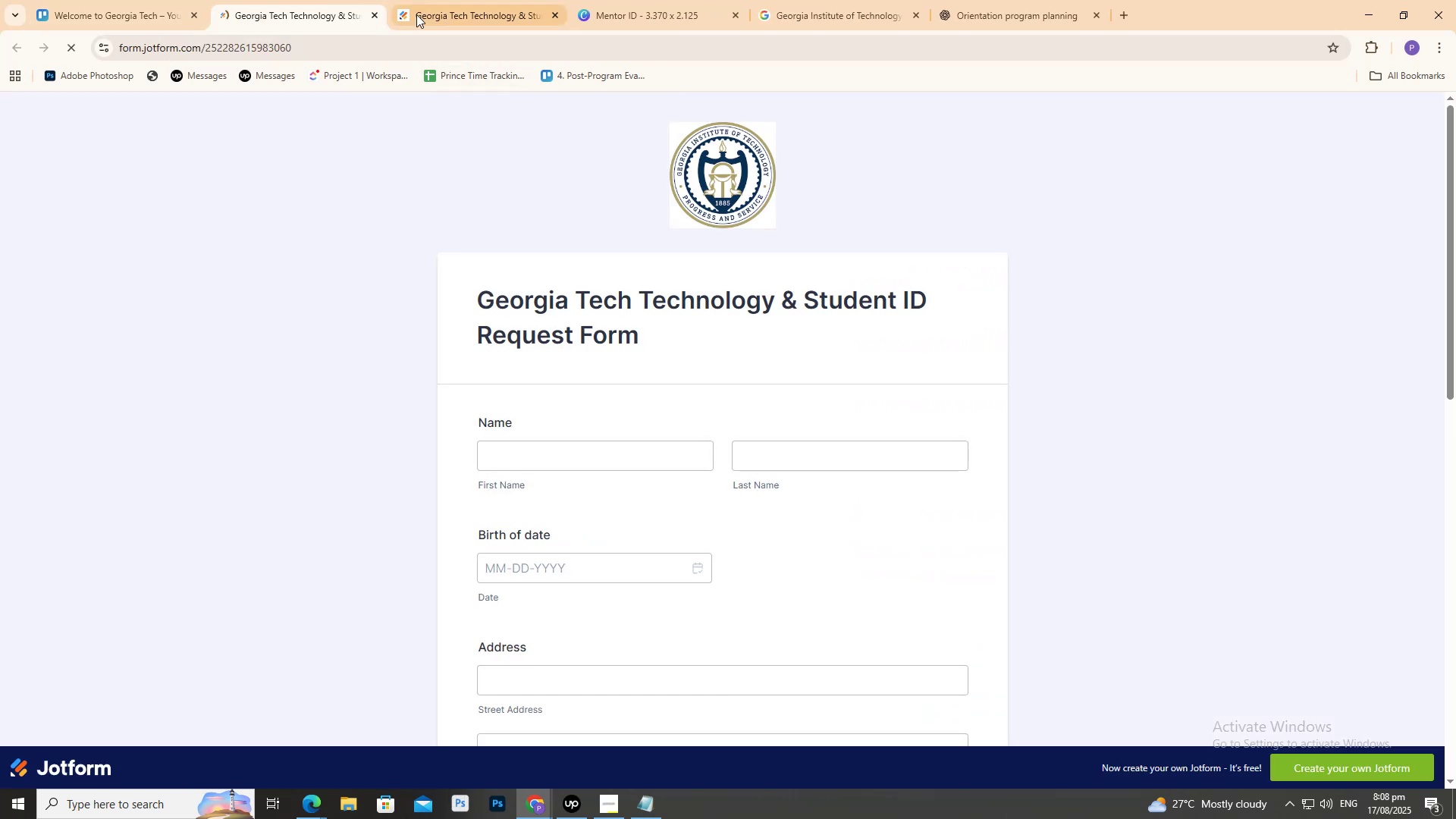 
scroll: coordinate [511, 287], scroll_direction: down, amount: 11.0
 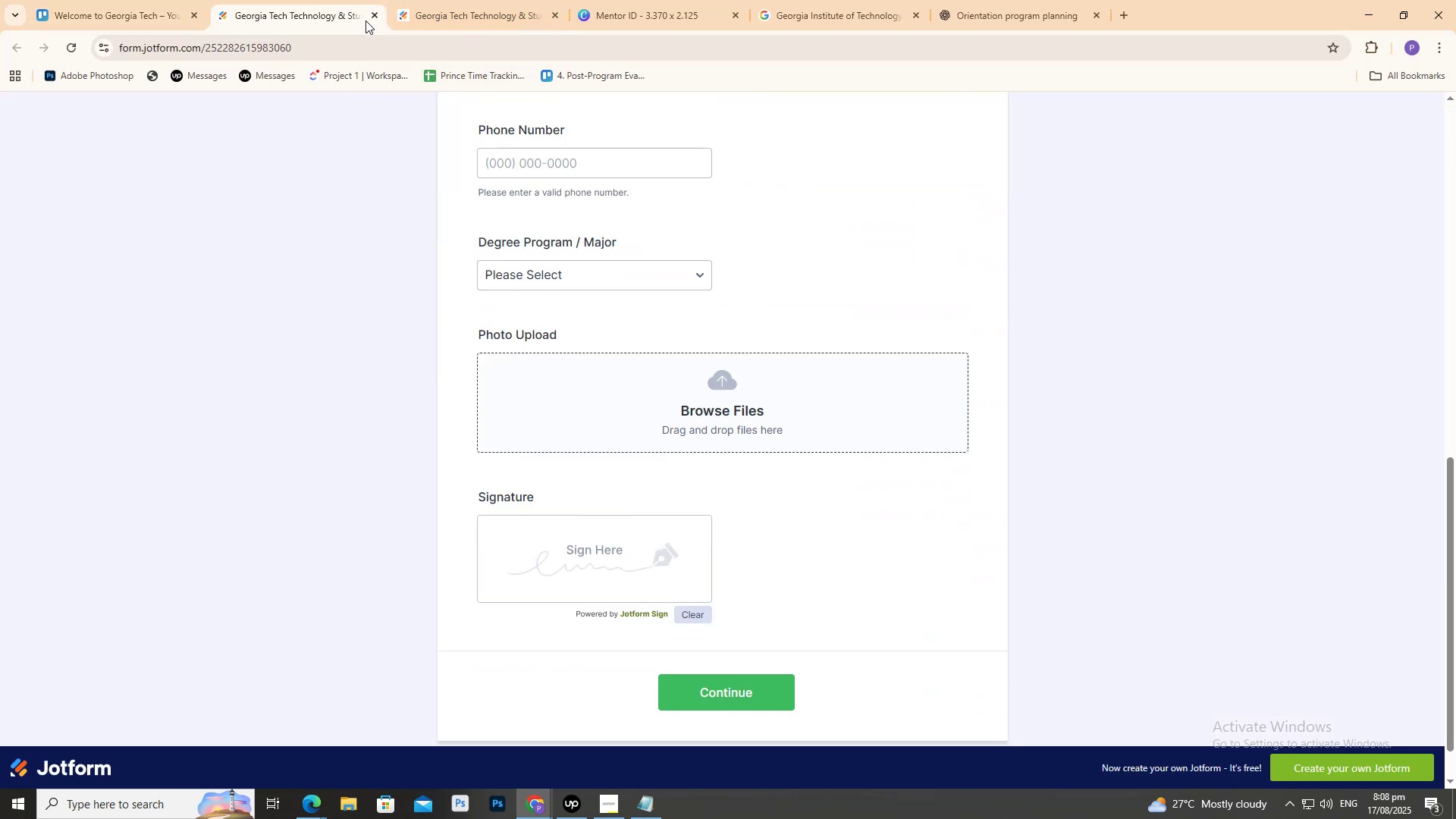 
left_click([372, 16])
 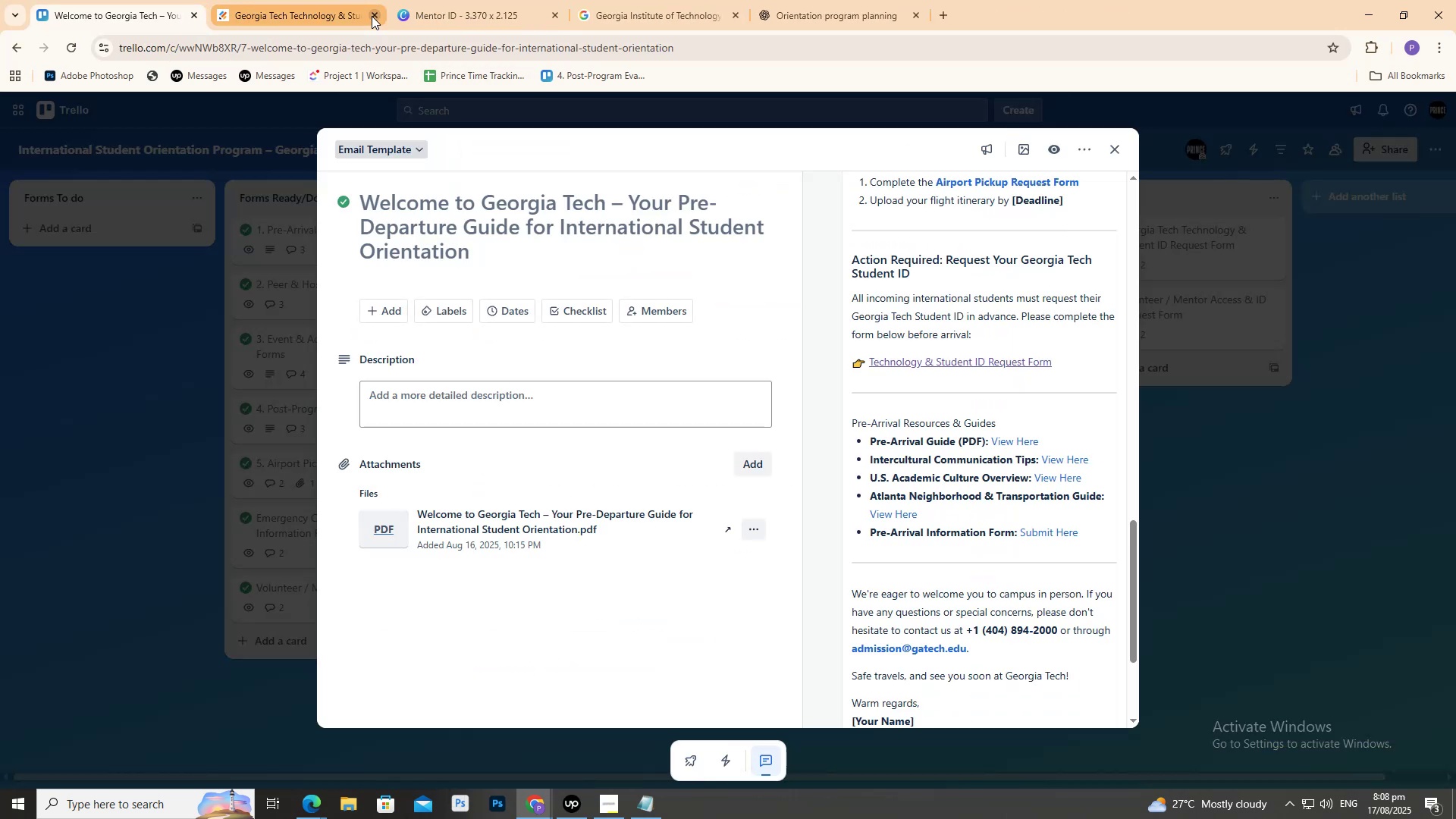 
double_click([372, 16])
 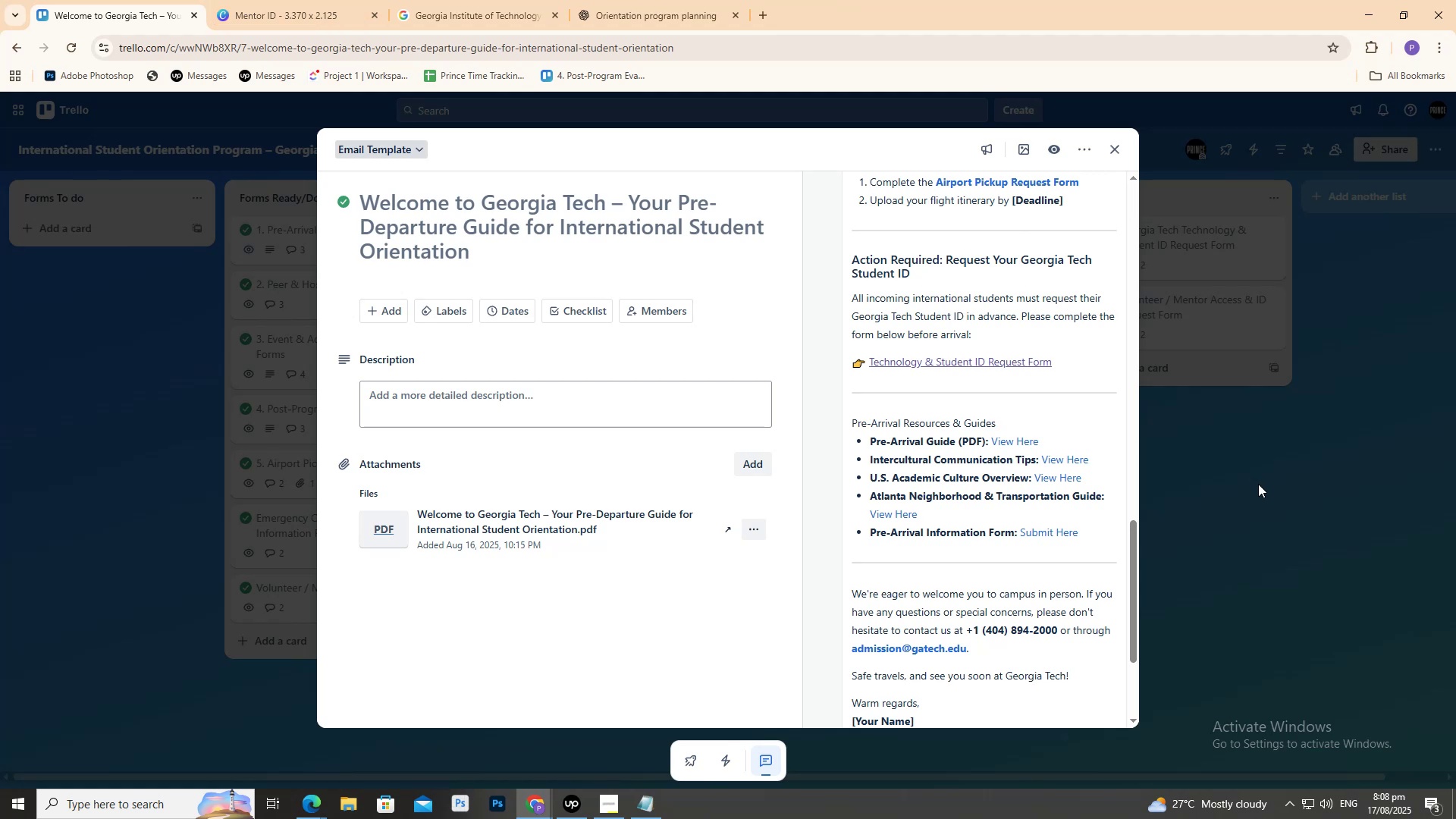 
scroll: coordinate [1008, 434], scroll_direction: down, amount: 4.0
 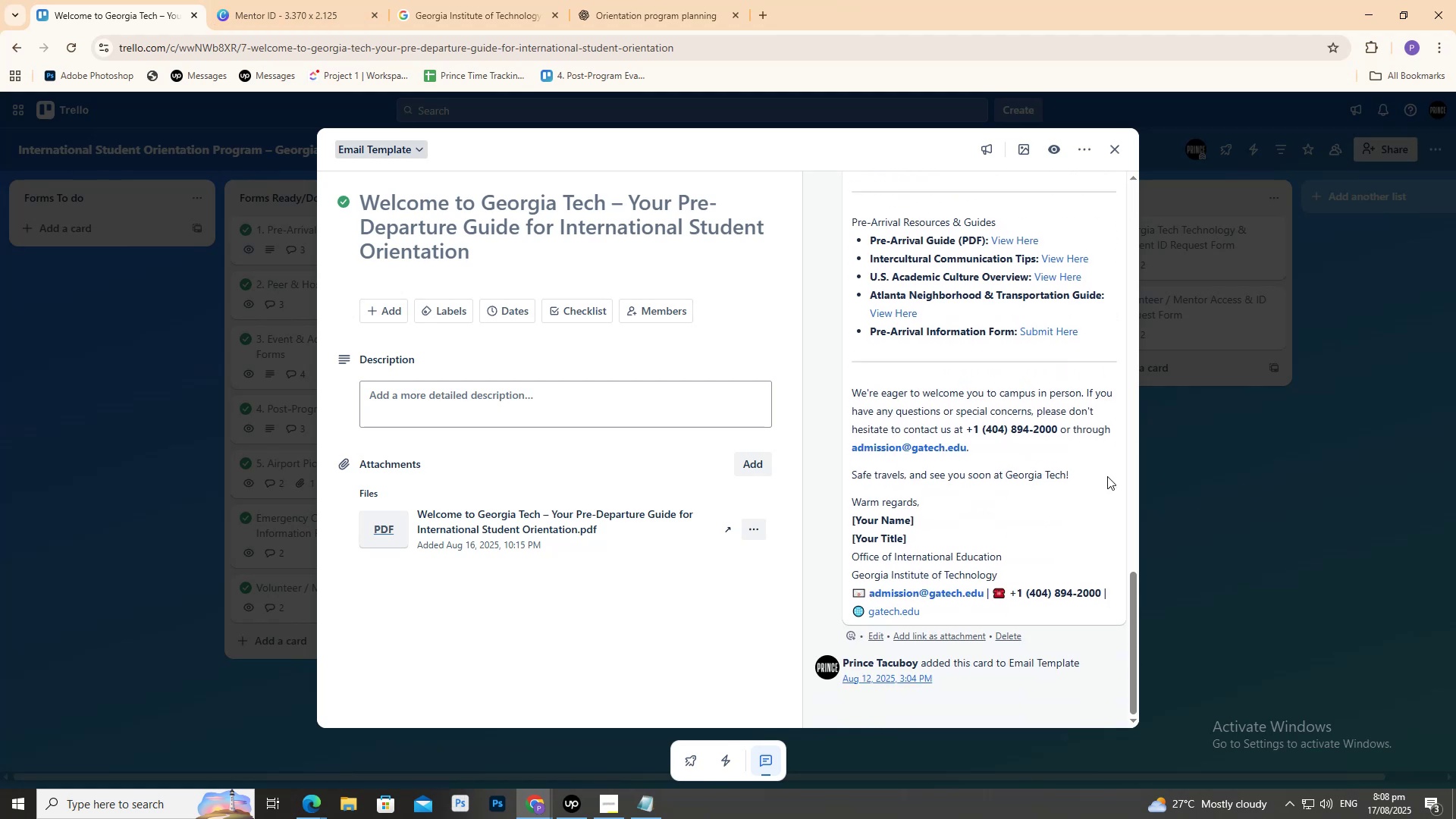 
left_click([1233, 500])
 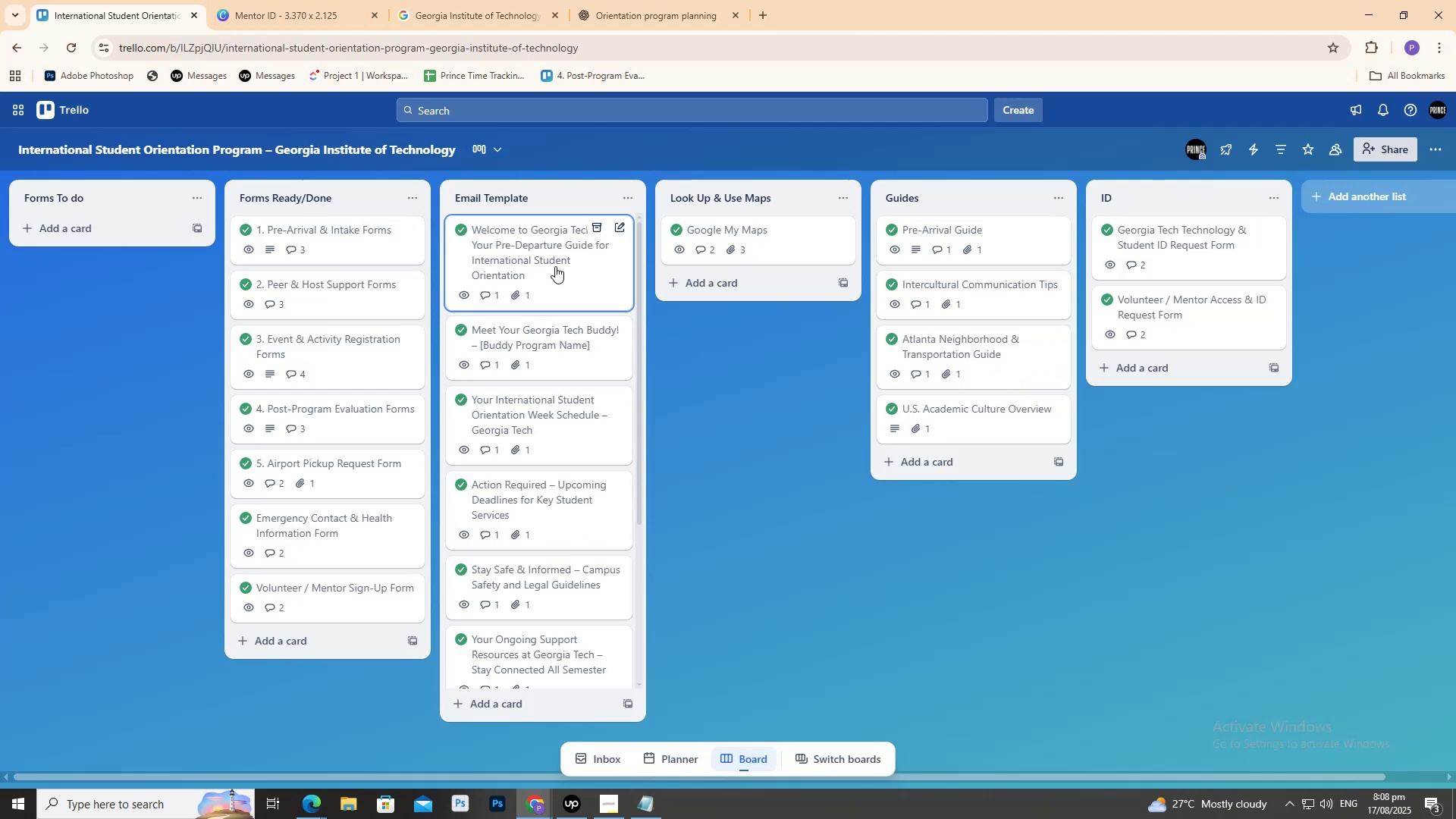 
left_click([551, 258])
 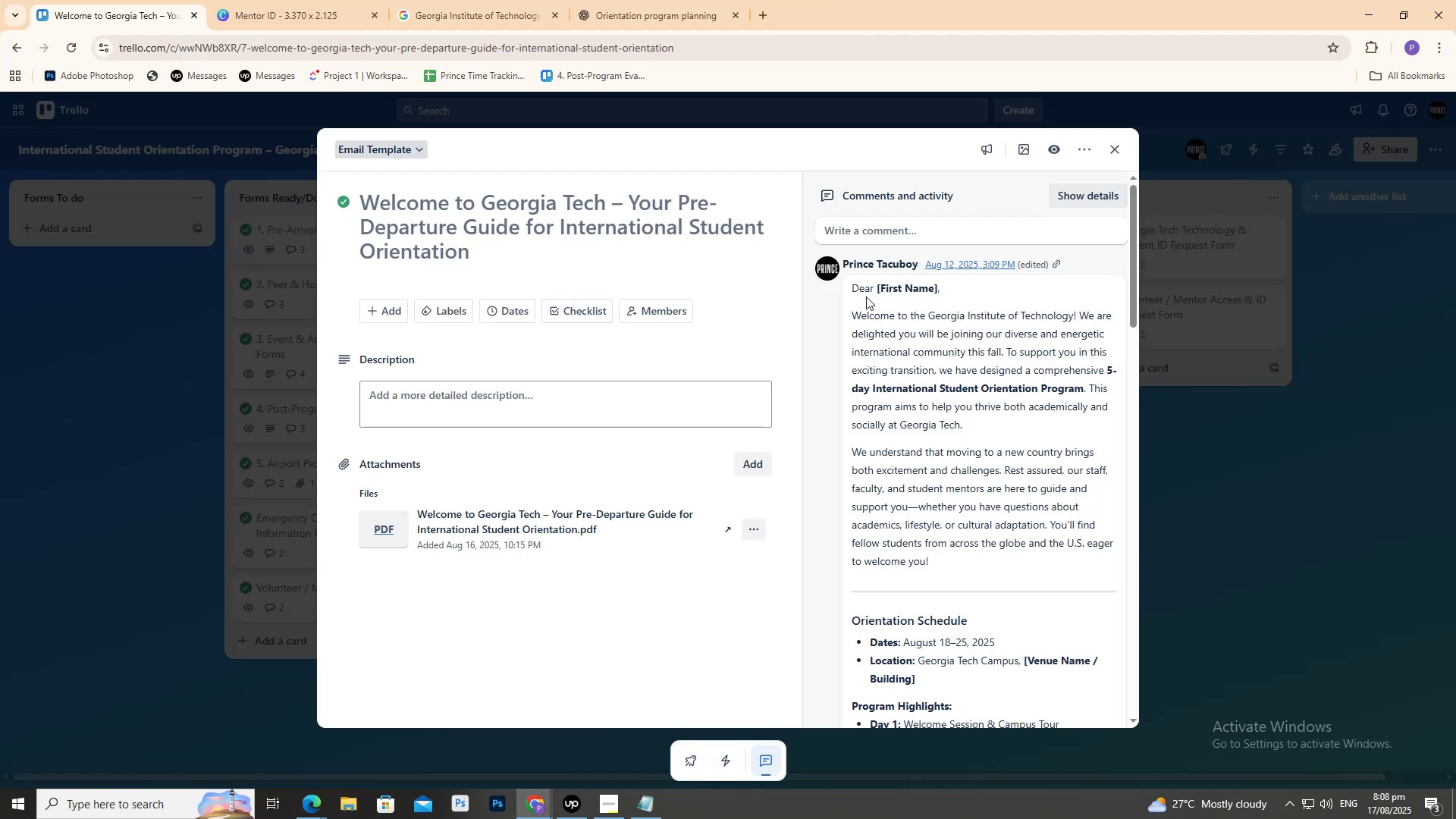 
left_click_drag(start_coordinate=[851, 286], to_coordinate=[1083, 619])
 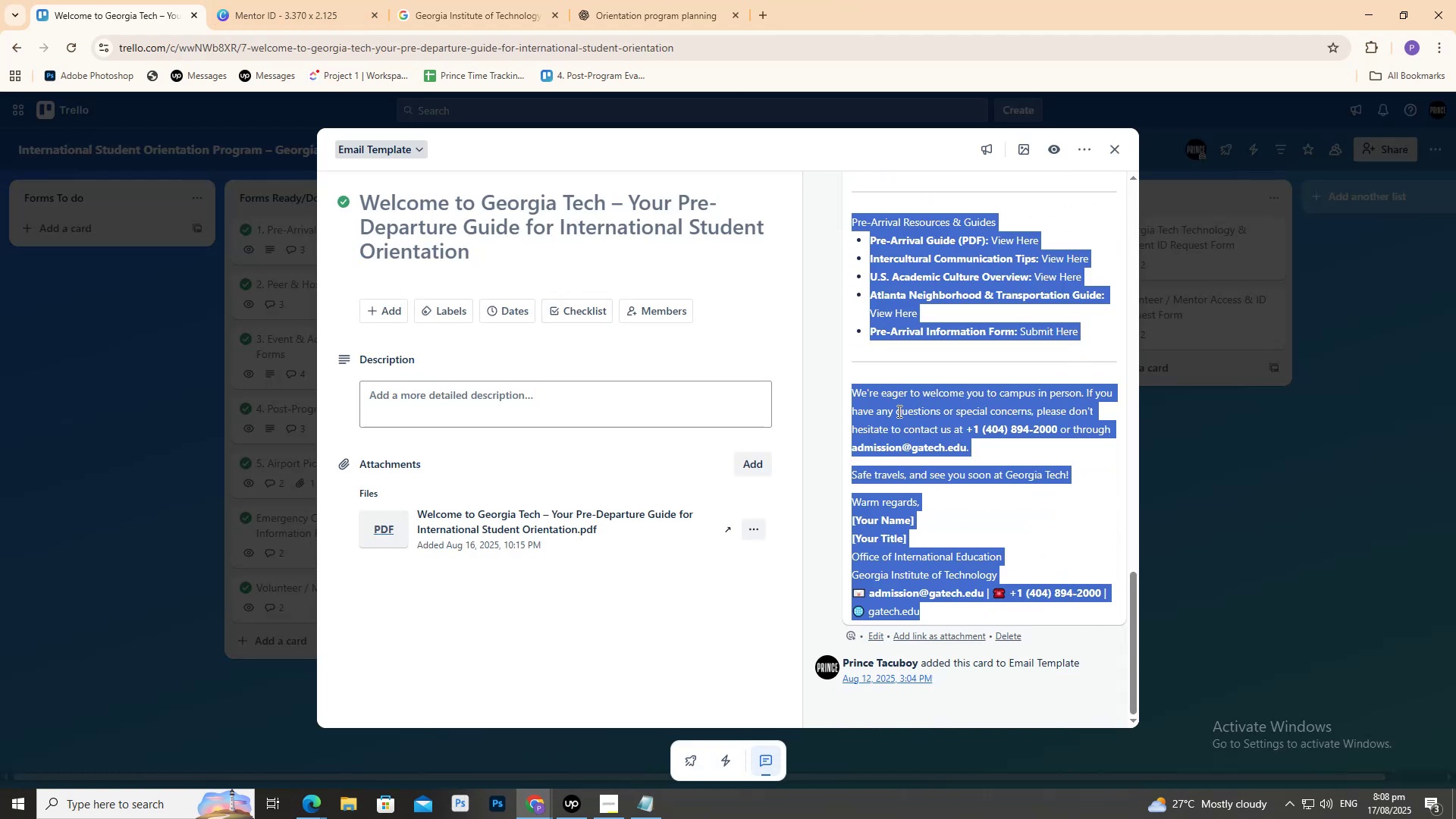 
right_click([898, 410])
 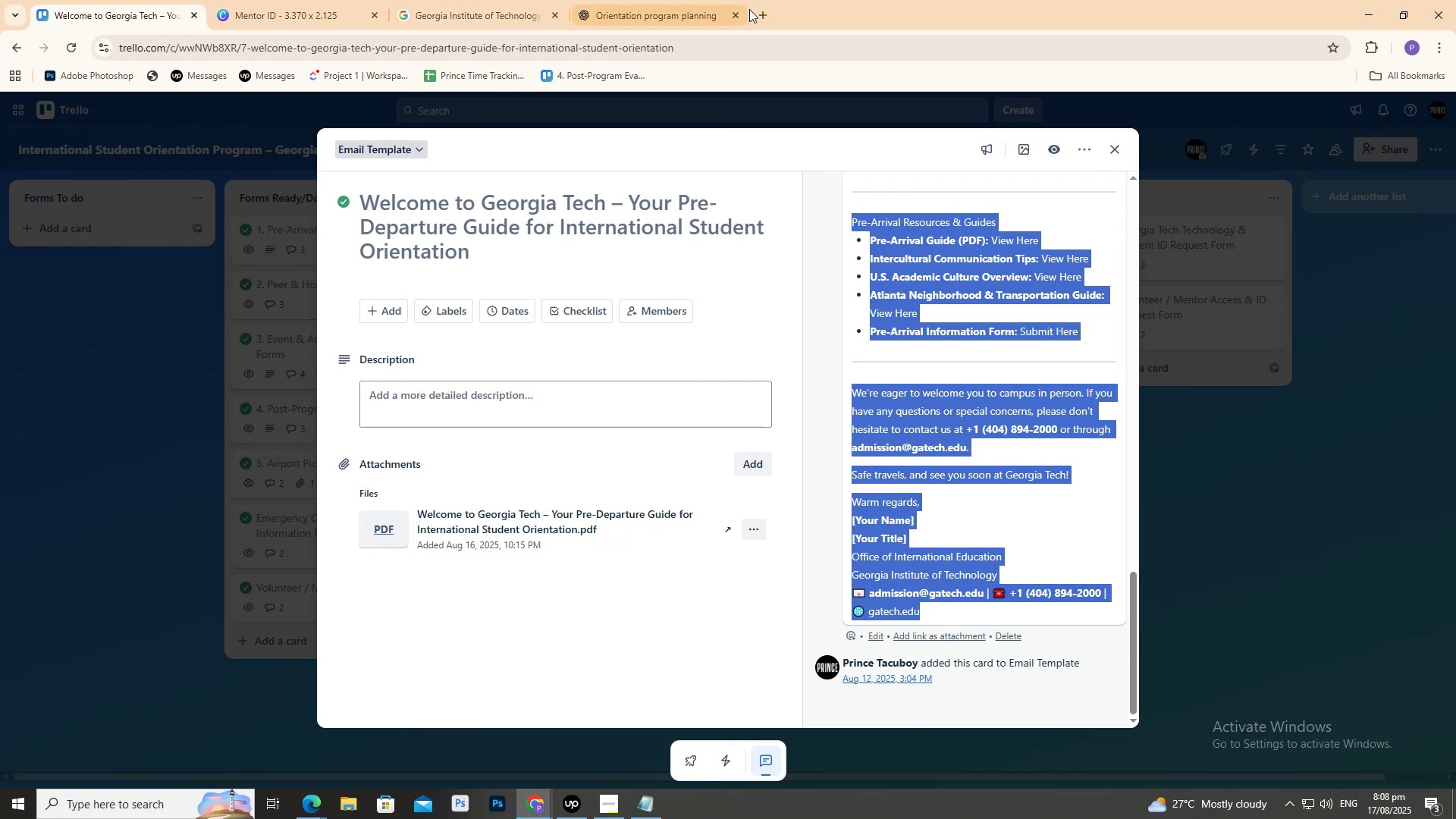 
left_click([768, 7])
 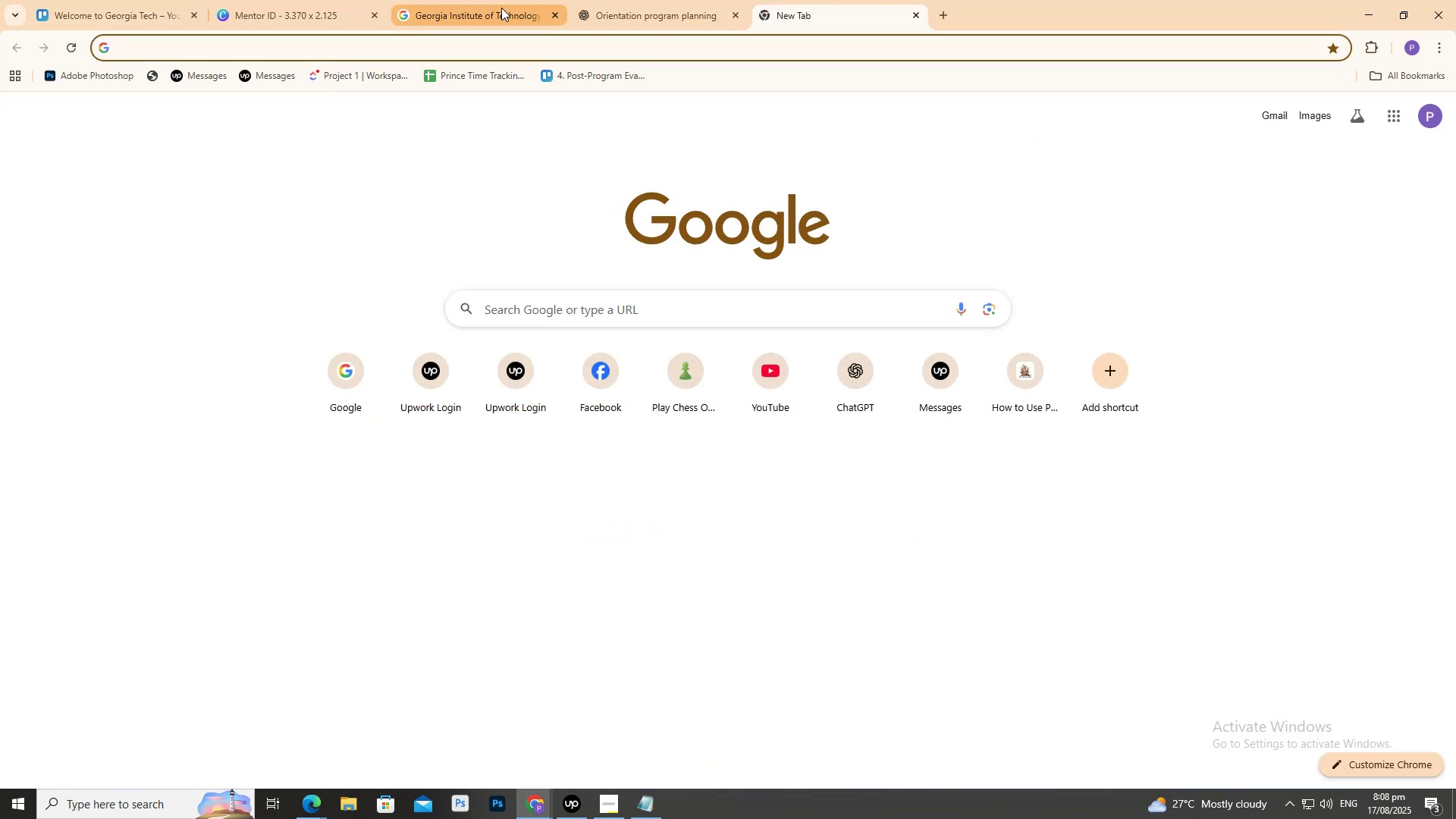 
type(word)
 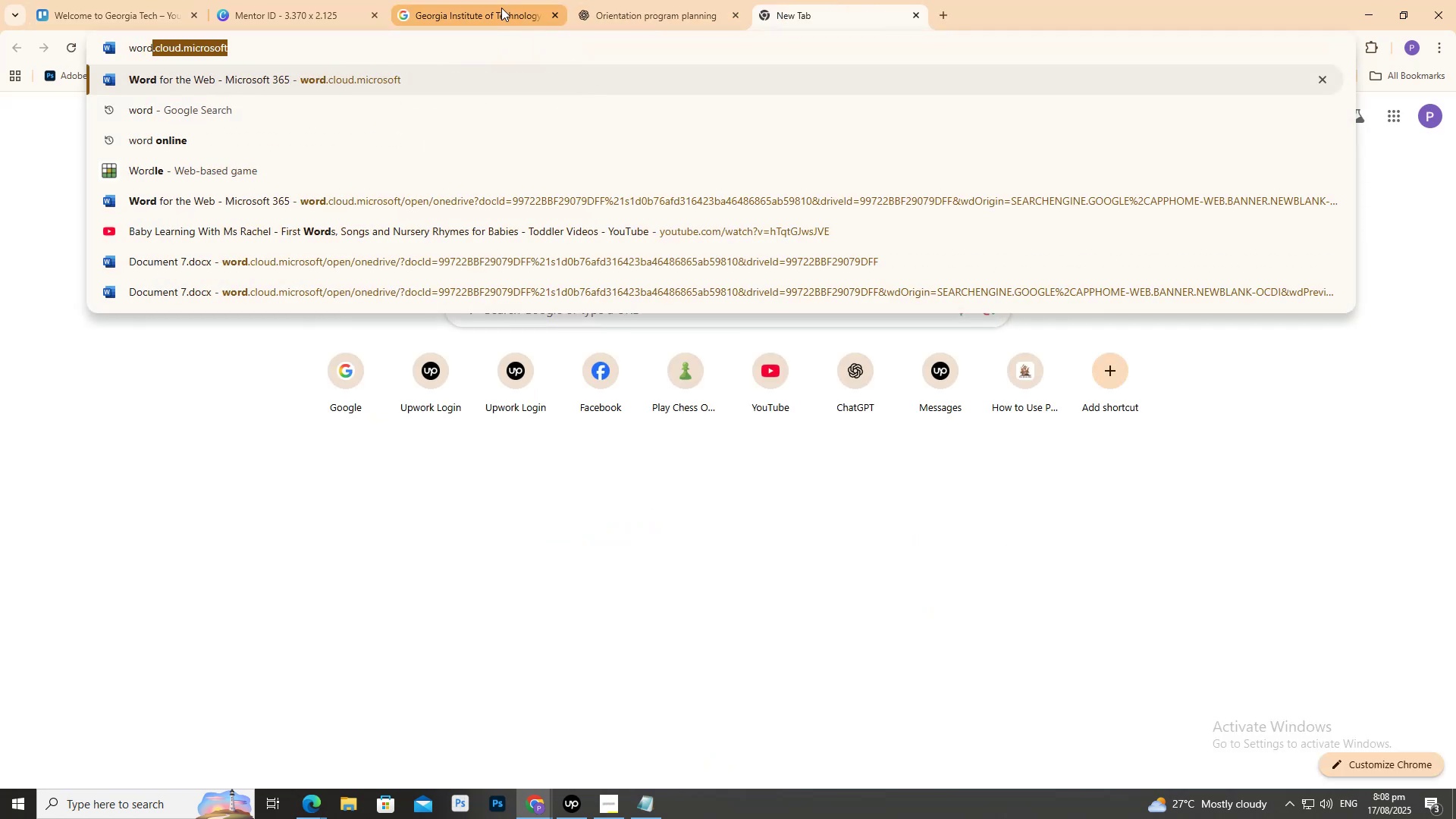 
key(Enter)
 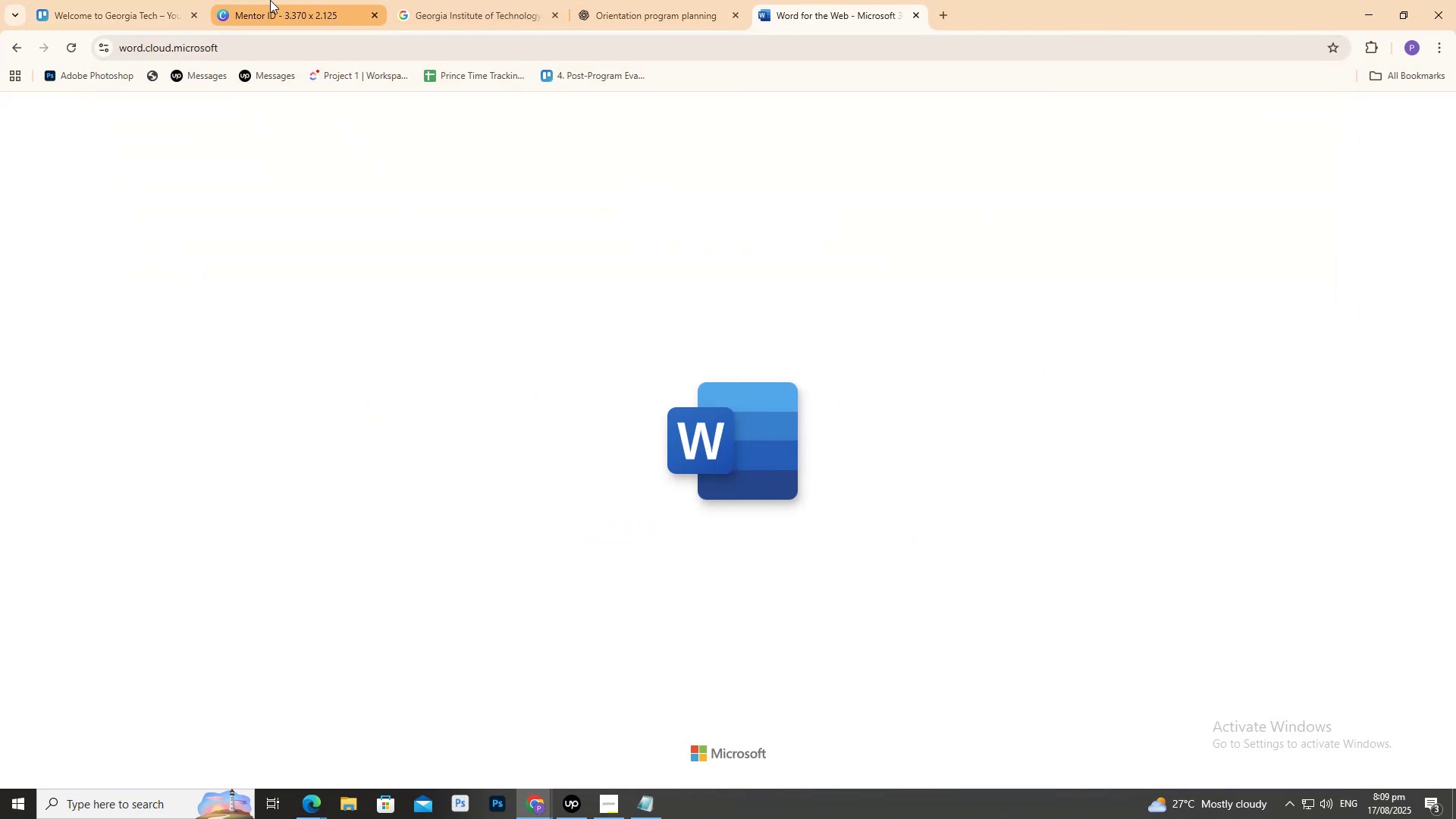 
left_click([179, 0])
 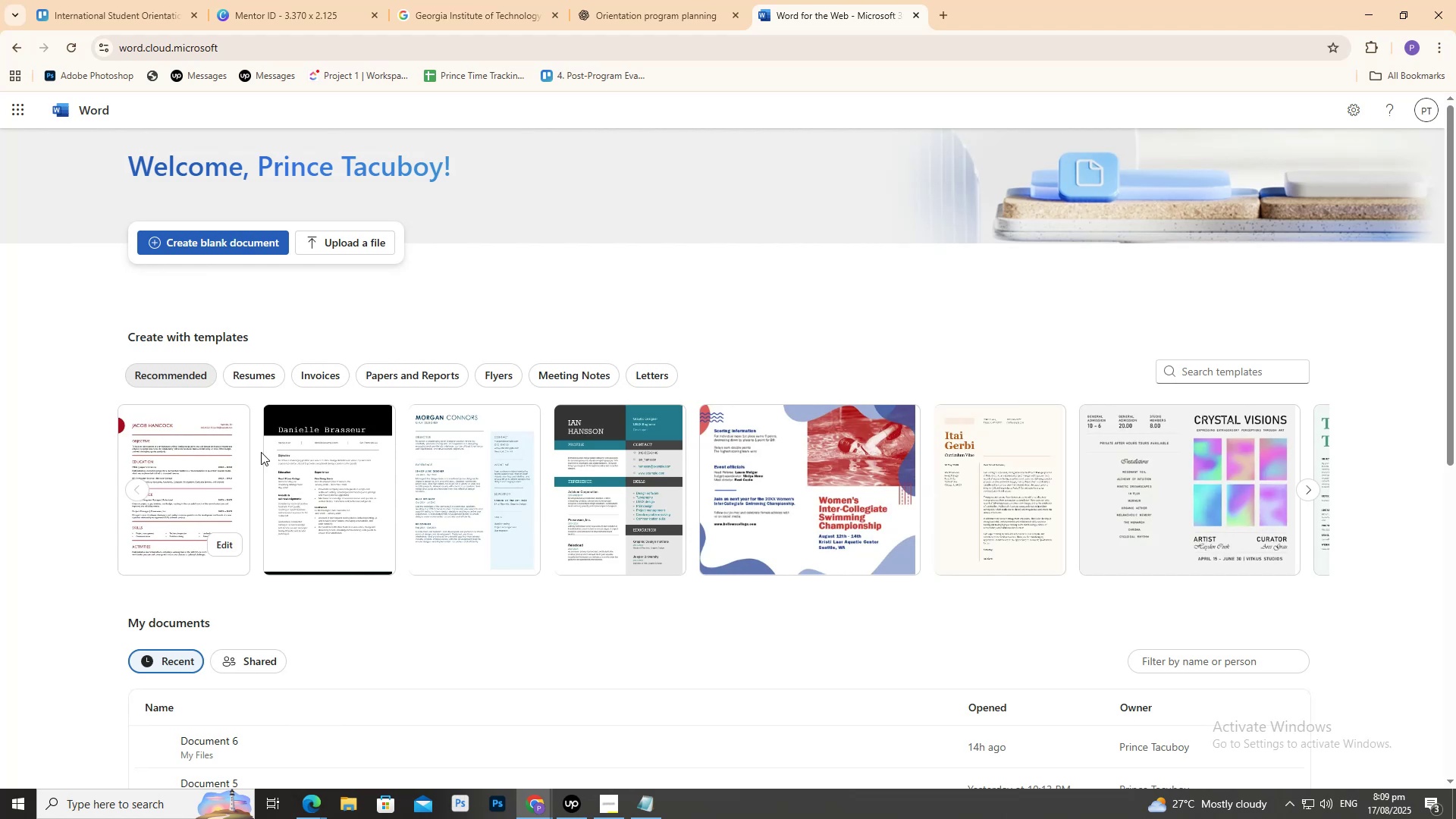 
left_click([231, 242])
 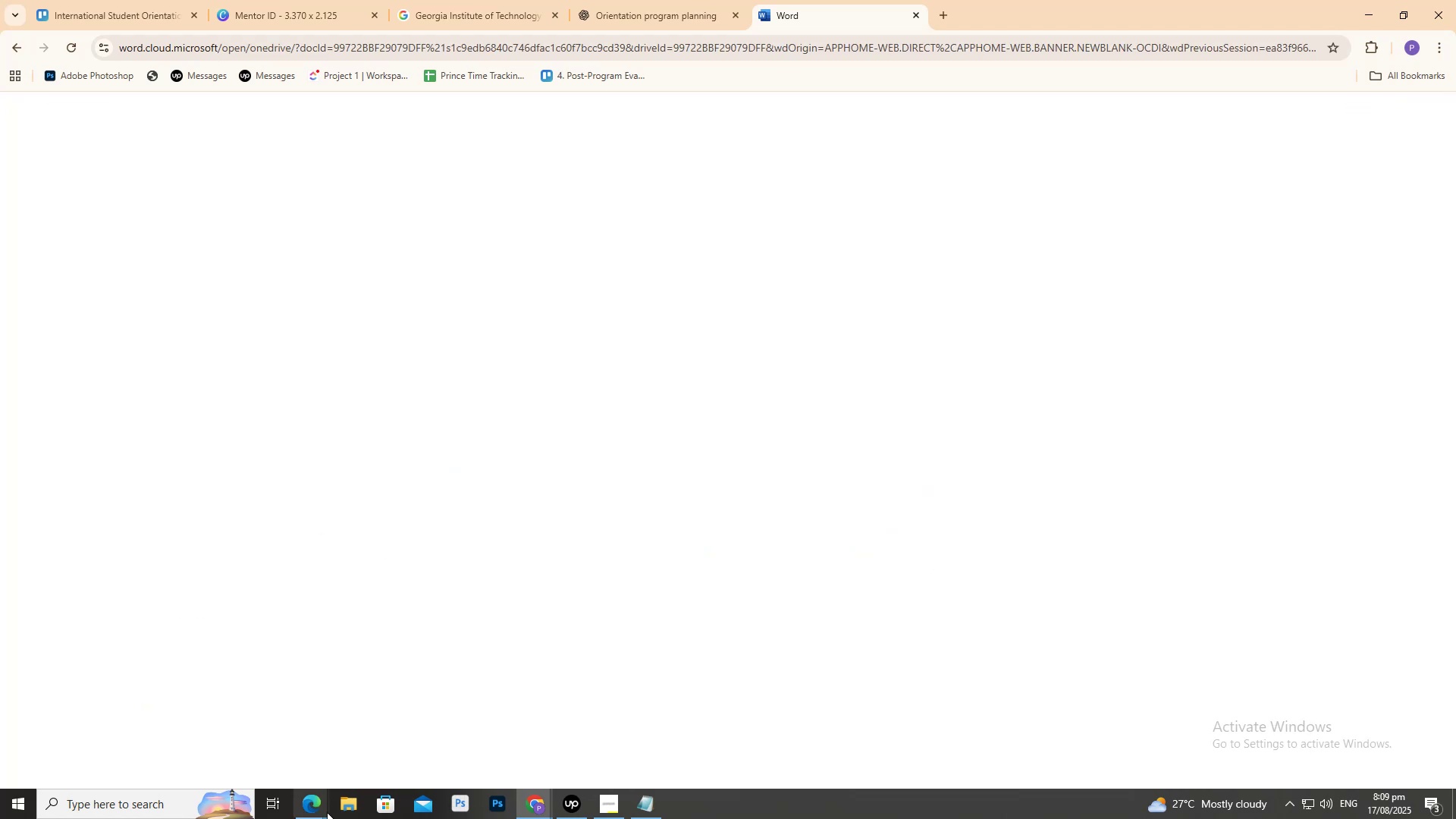 
double_click([276, 758])
 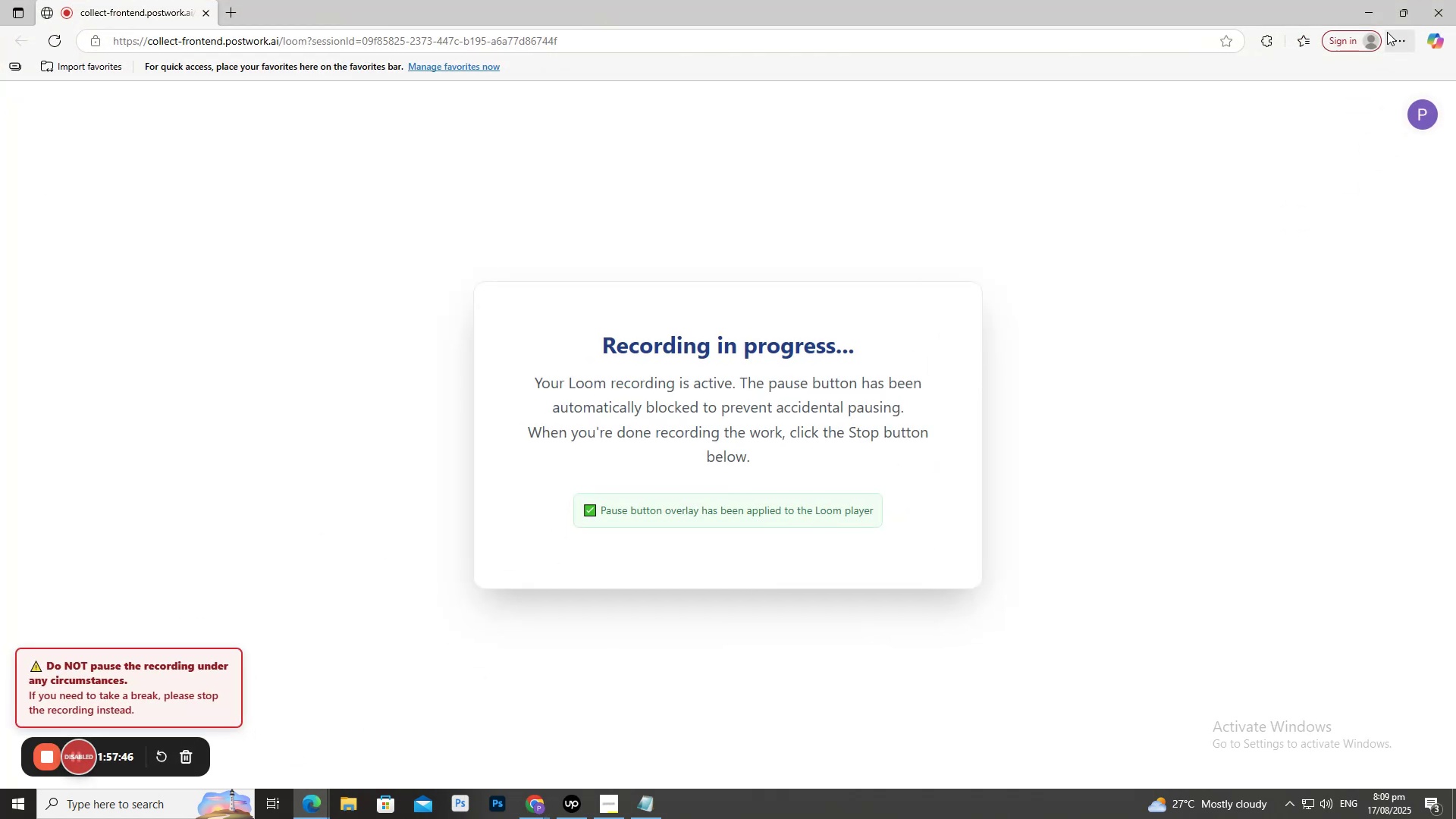 
left_click([1373, 13])
 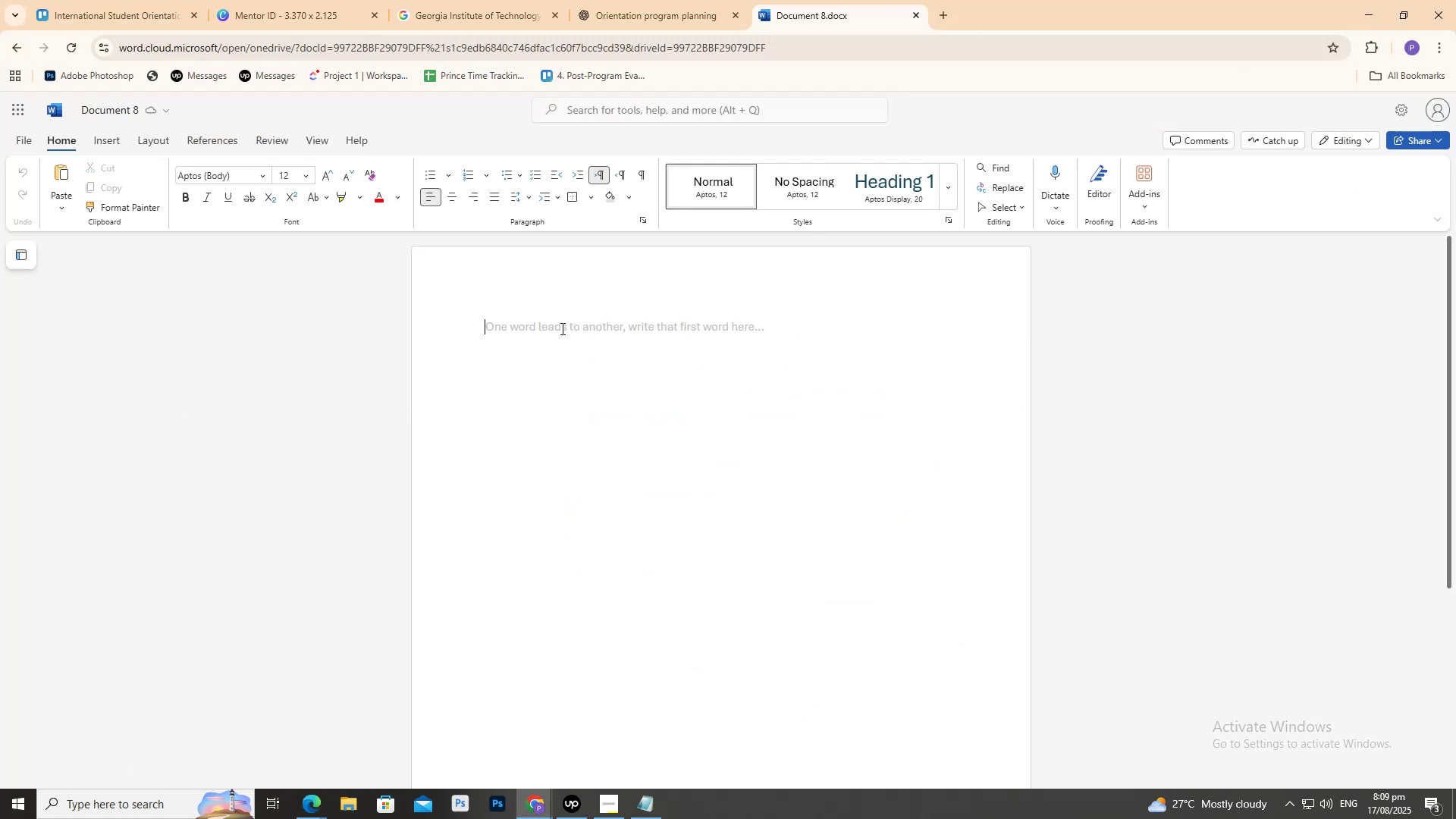 
double_click([561, 328])
 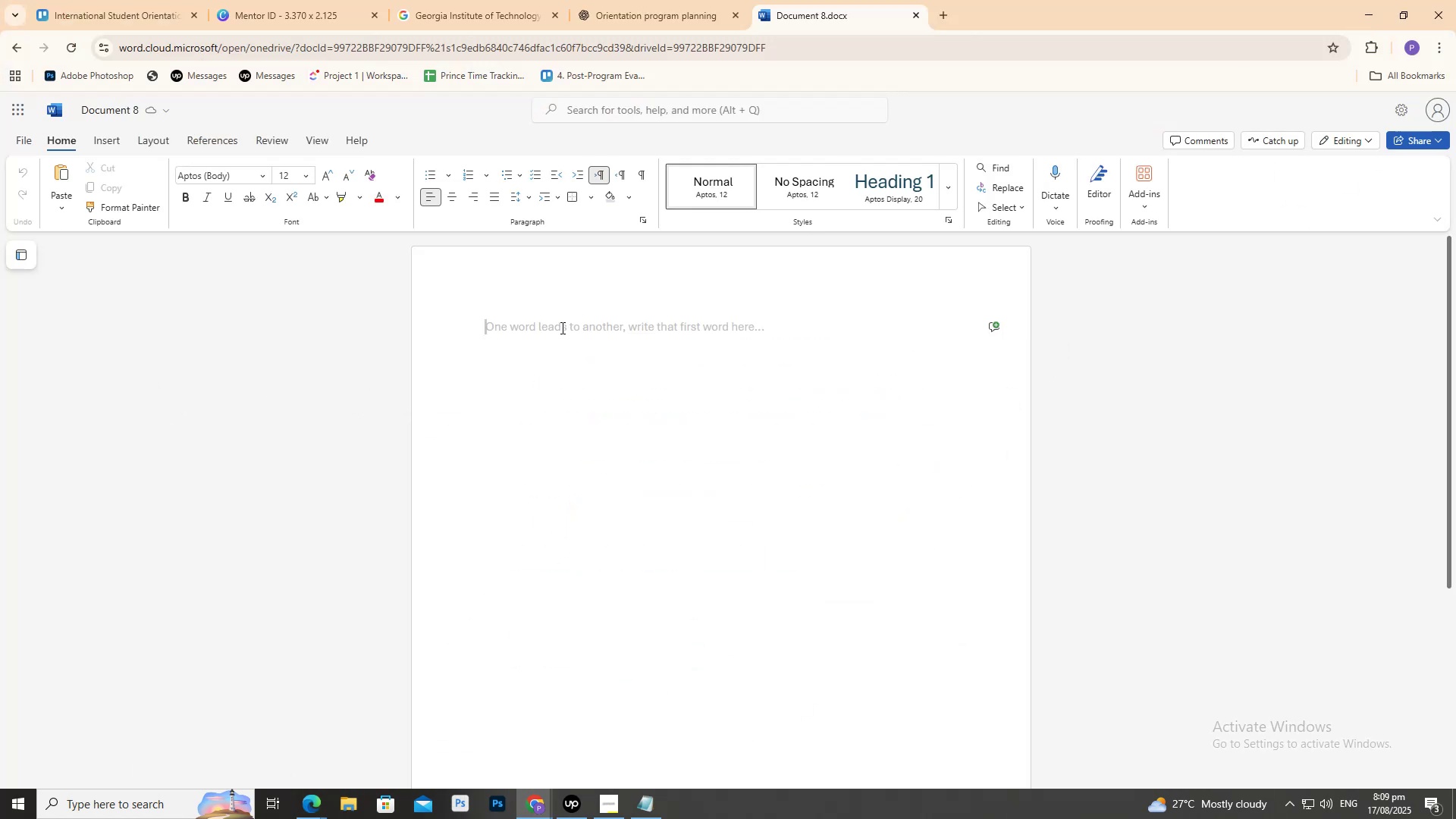 
key(Control+V)
 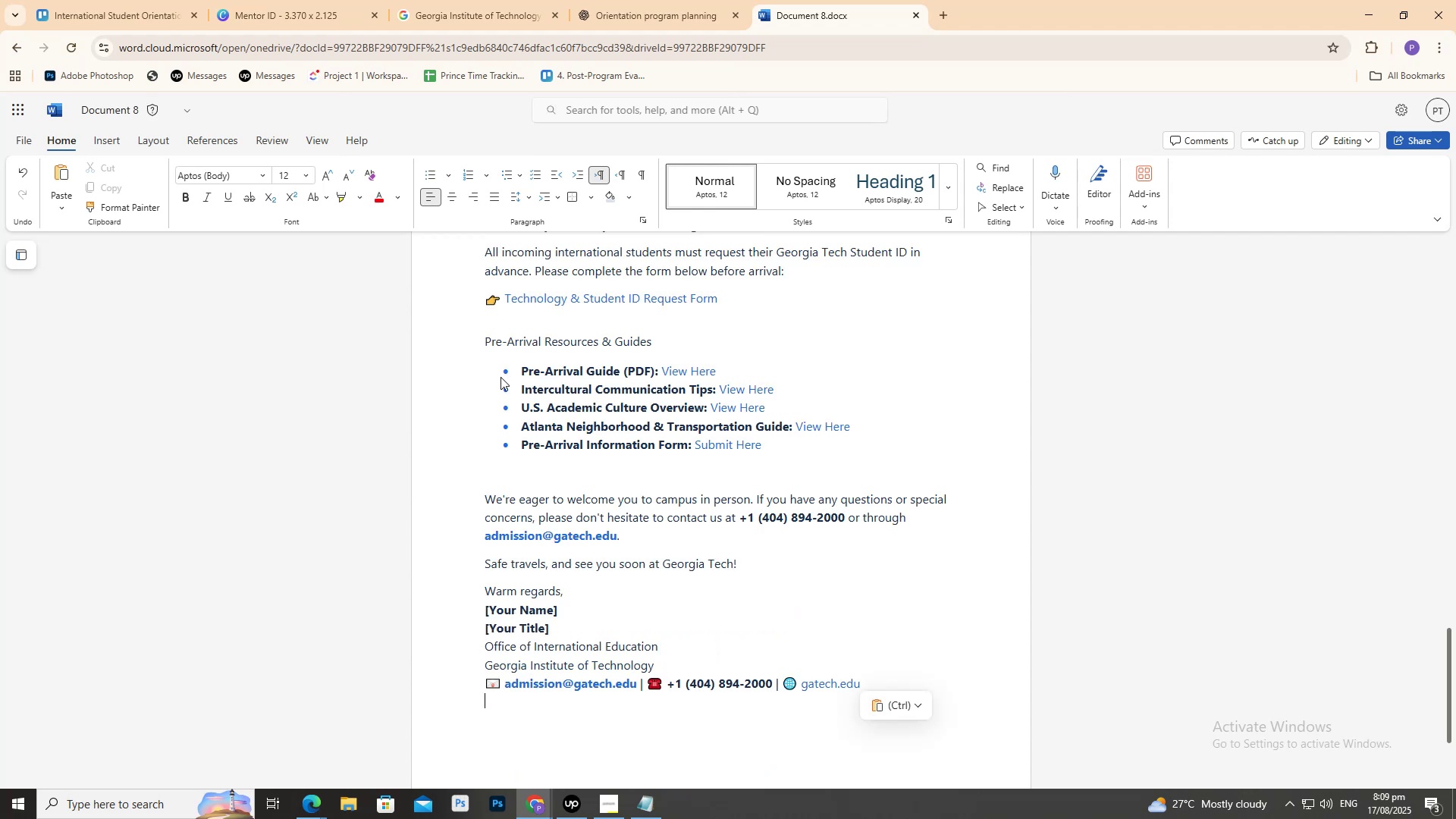 
scroll: coordinate [1017, 341], scroll_direction: up, amount: 34.0
 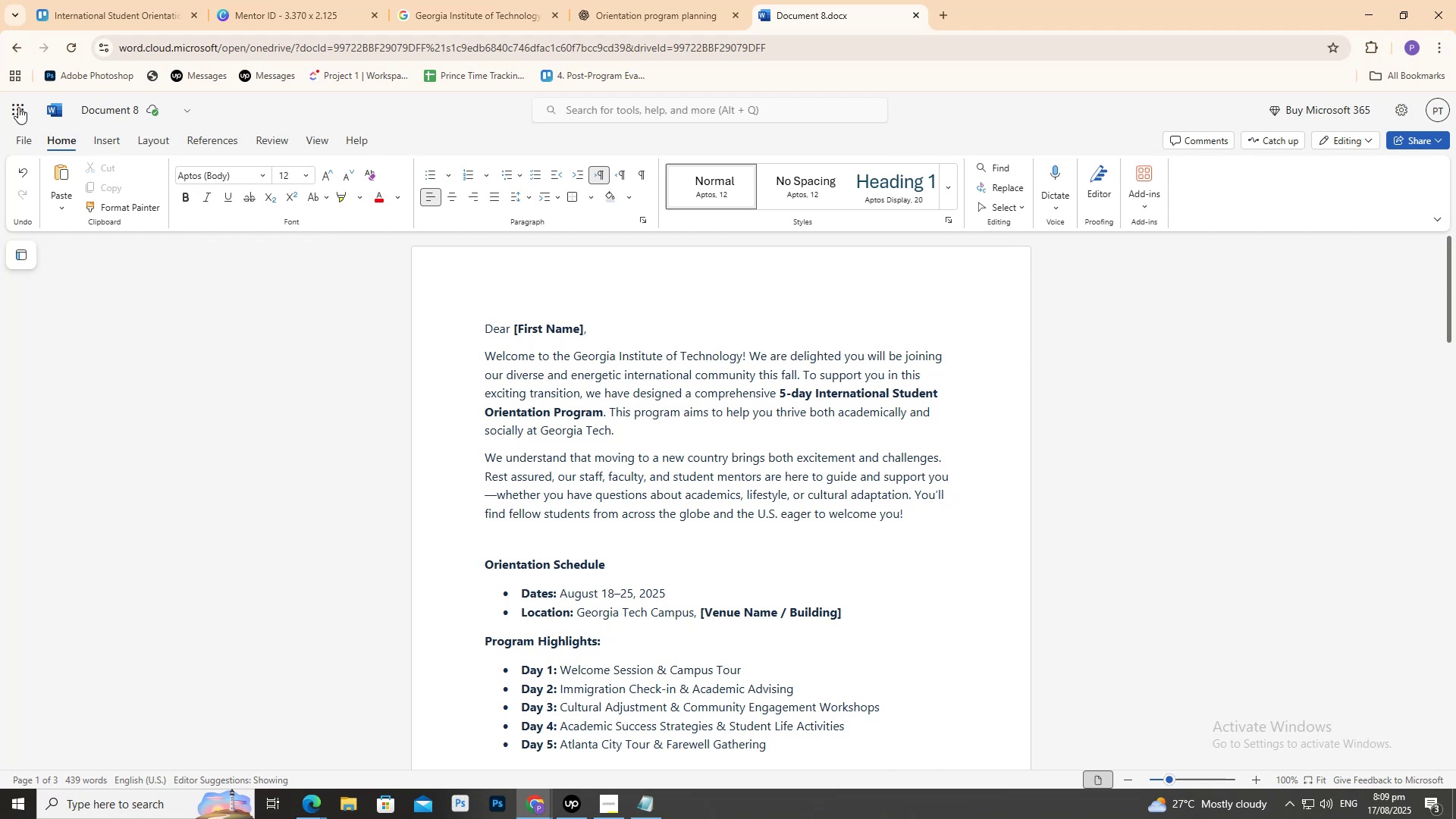 
left_click([27, 130])
 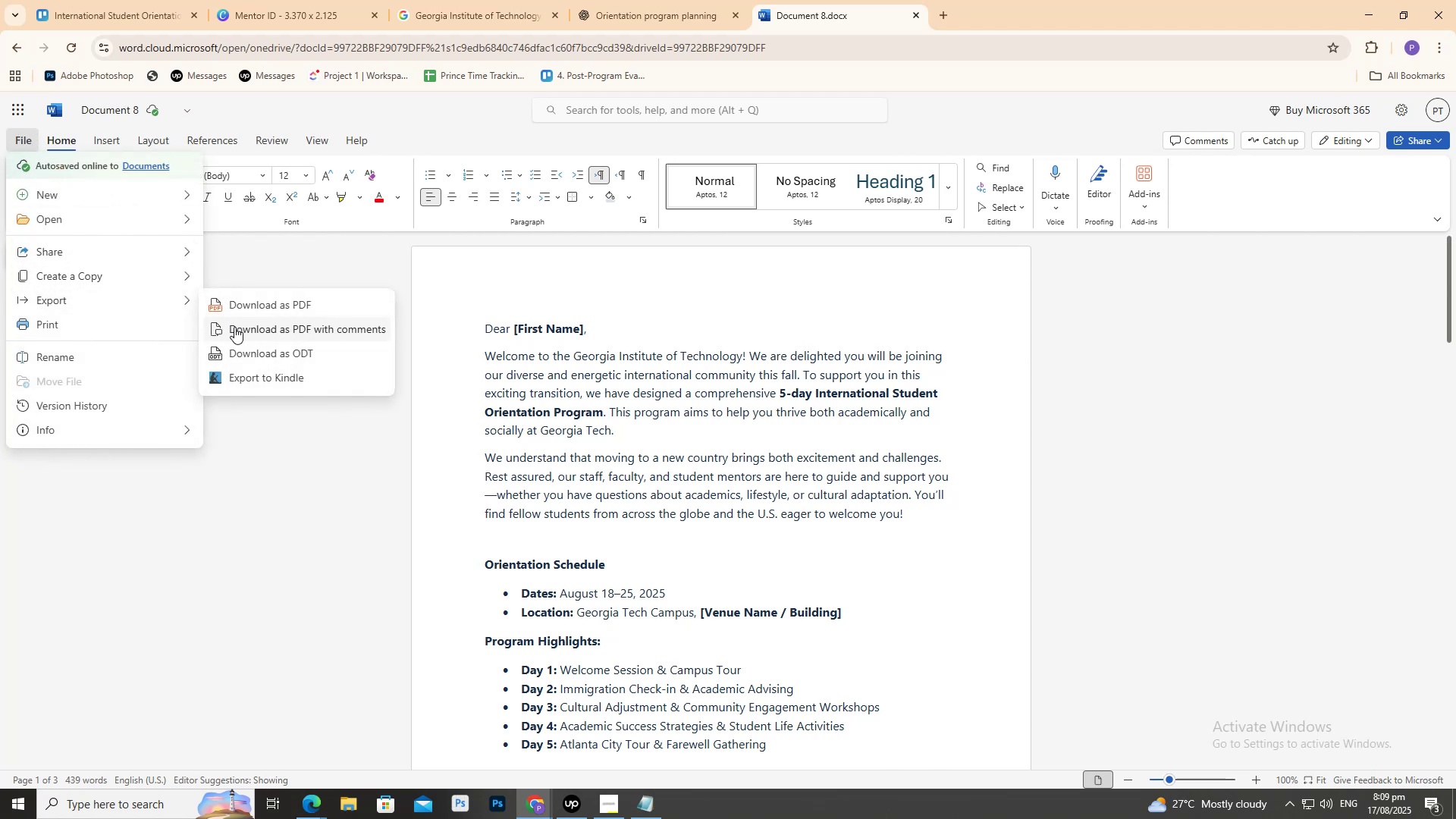 
left_click([218, 303])
 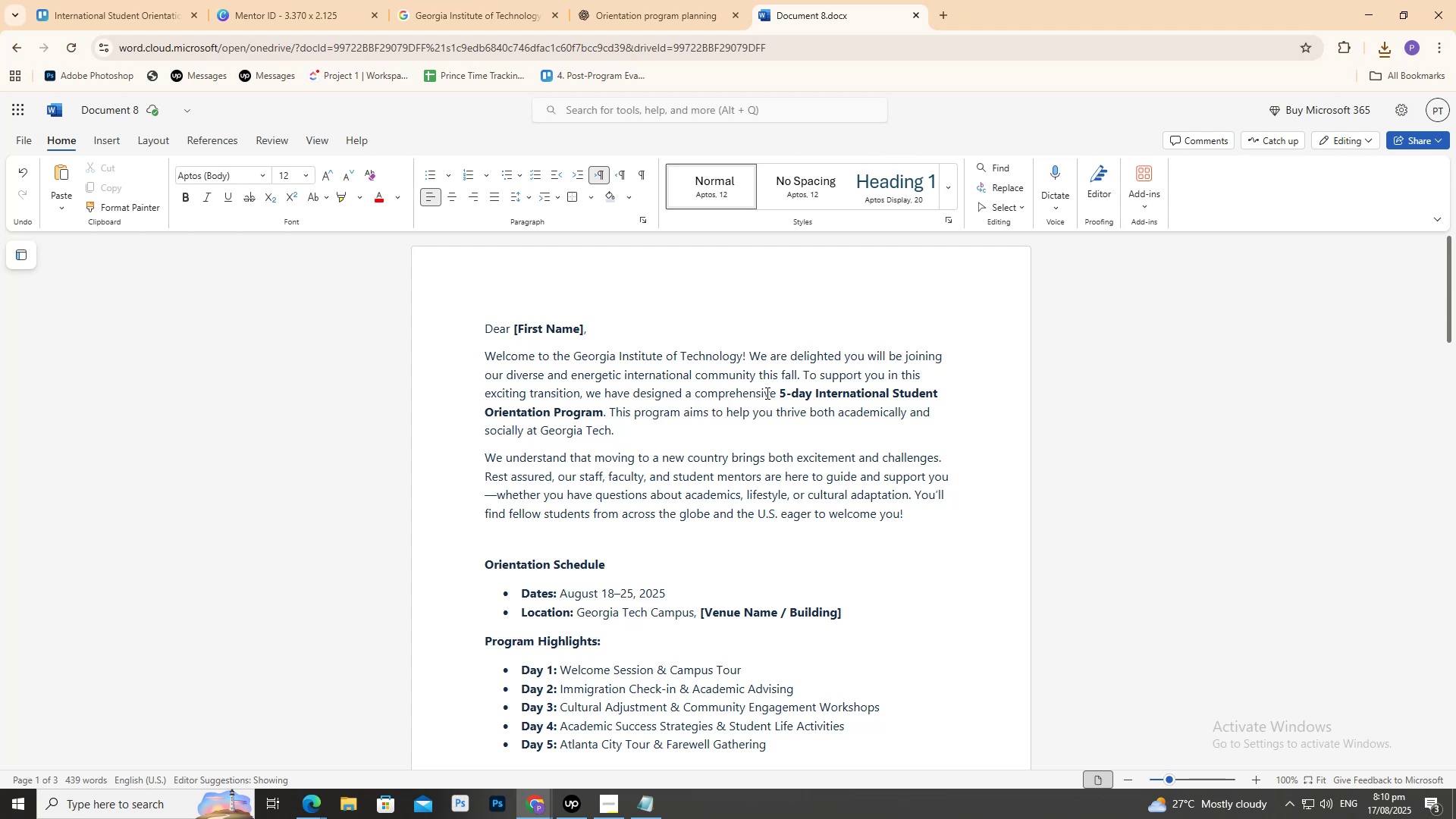 
wait(77.34)
 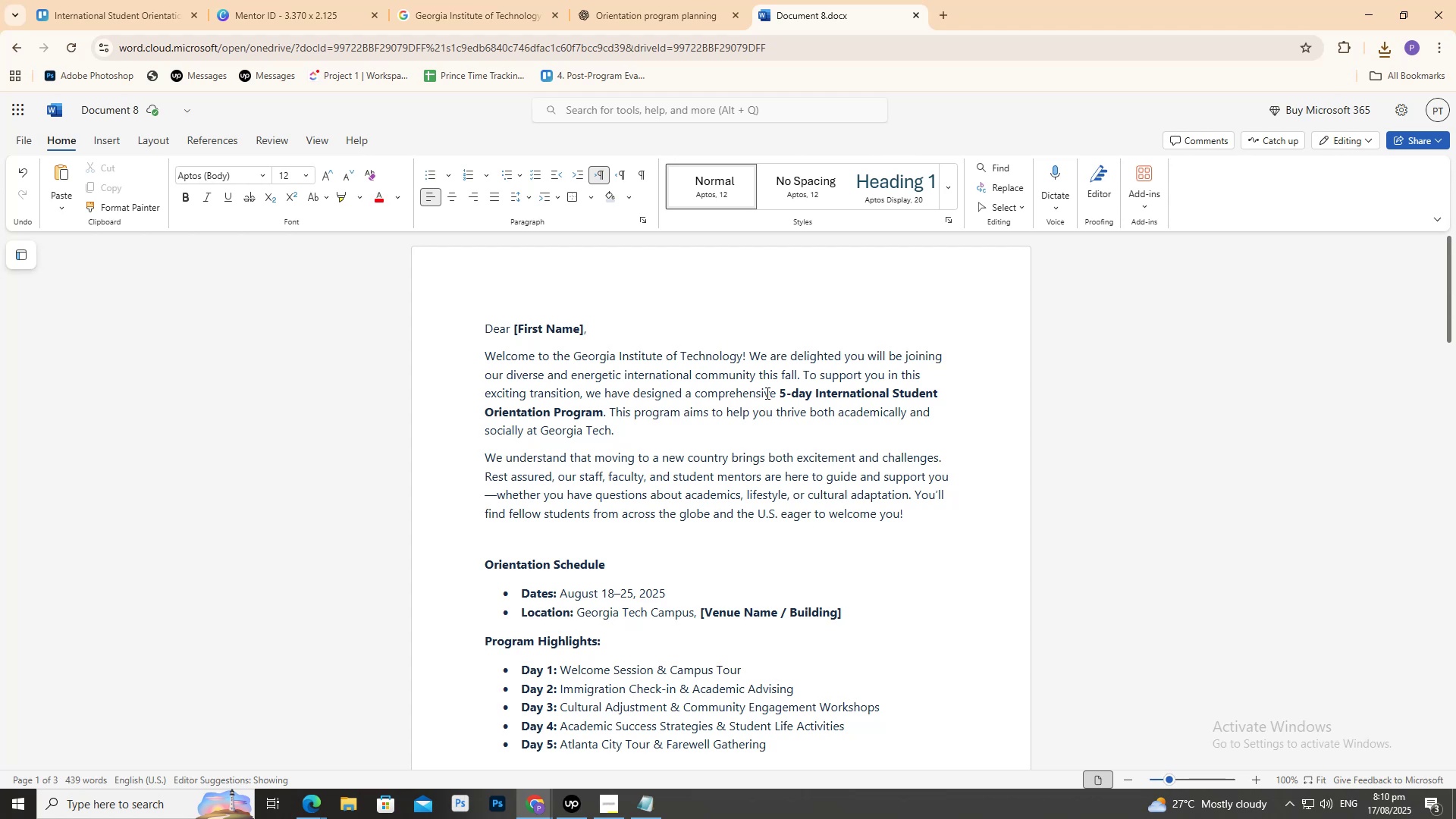 
scroll: coordinate [607, 519], scroll_direction: down, amount: 27.0
 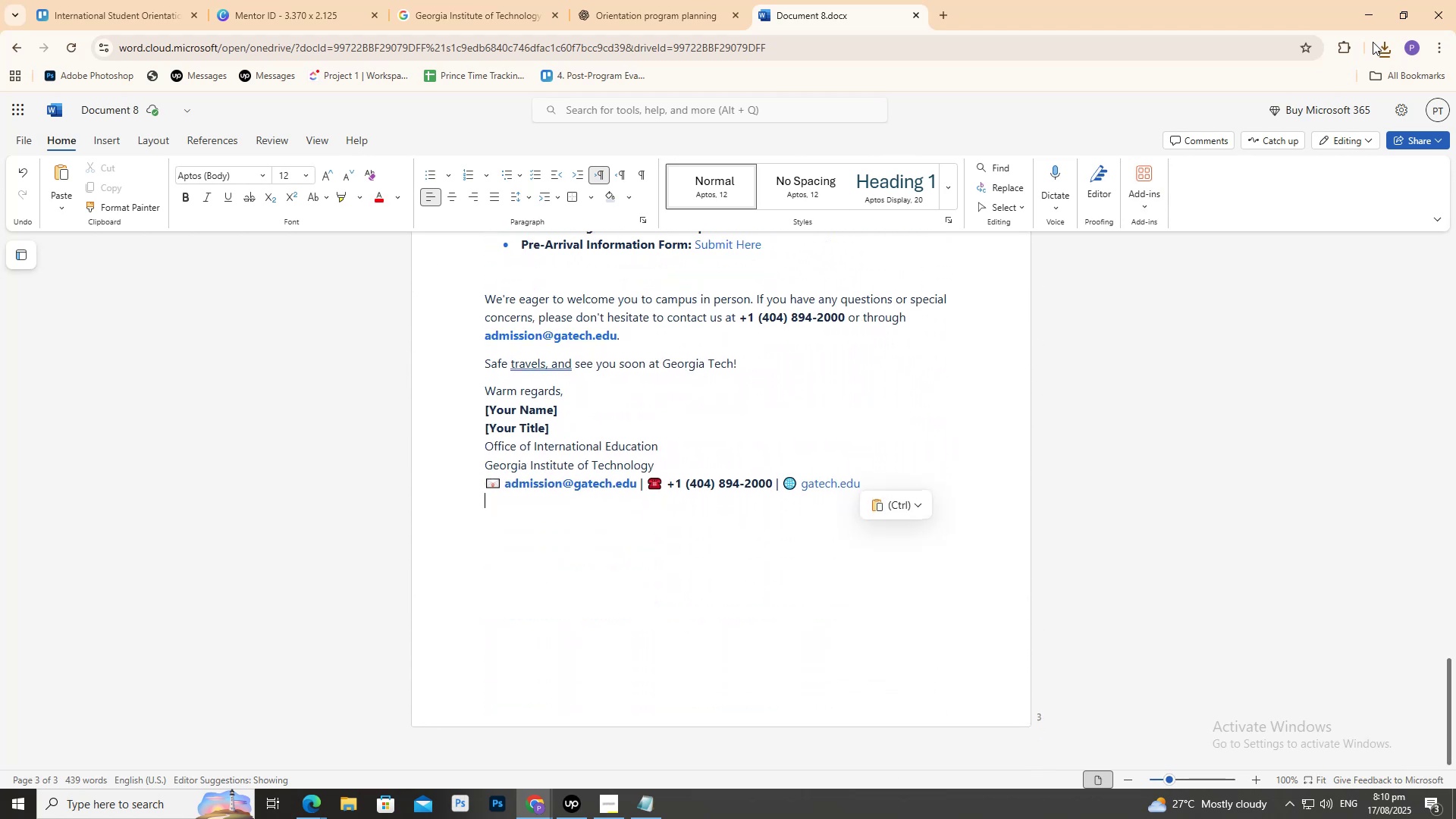 
left_click([1379, 45])
 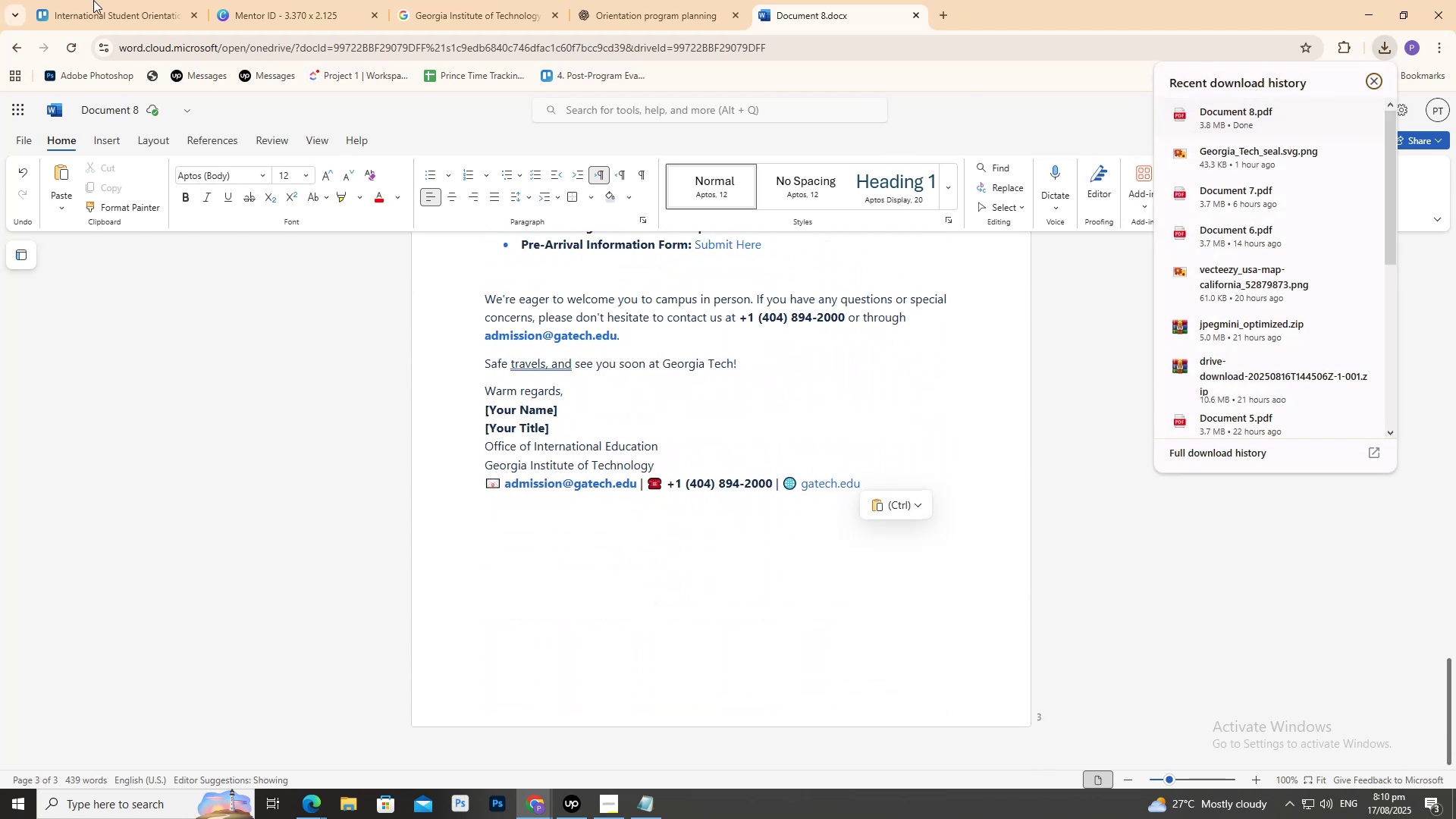 
left_click([149, 0])
 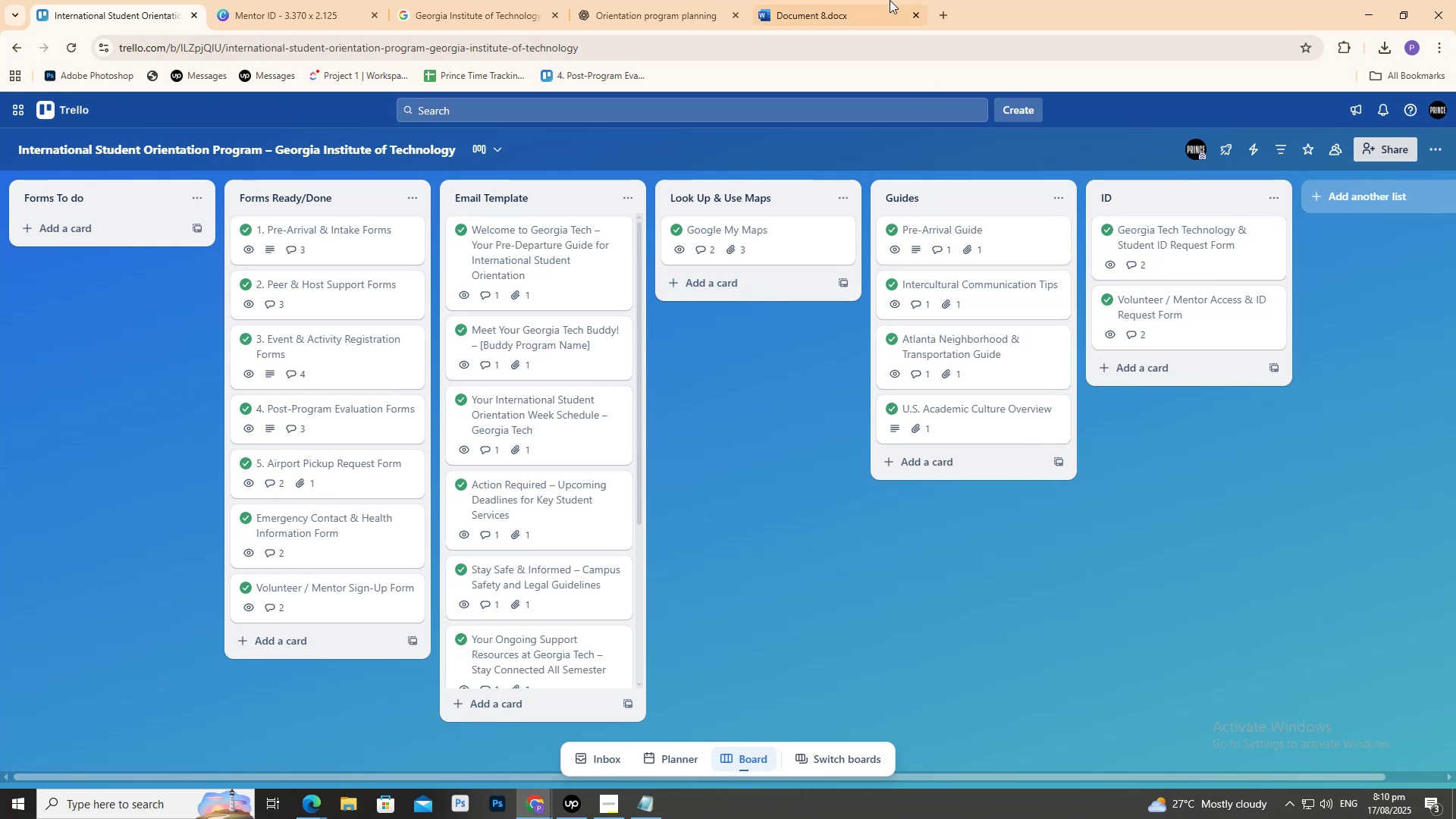 
left_click([475, 225])
 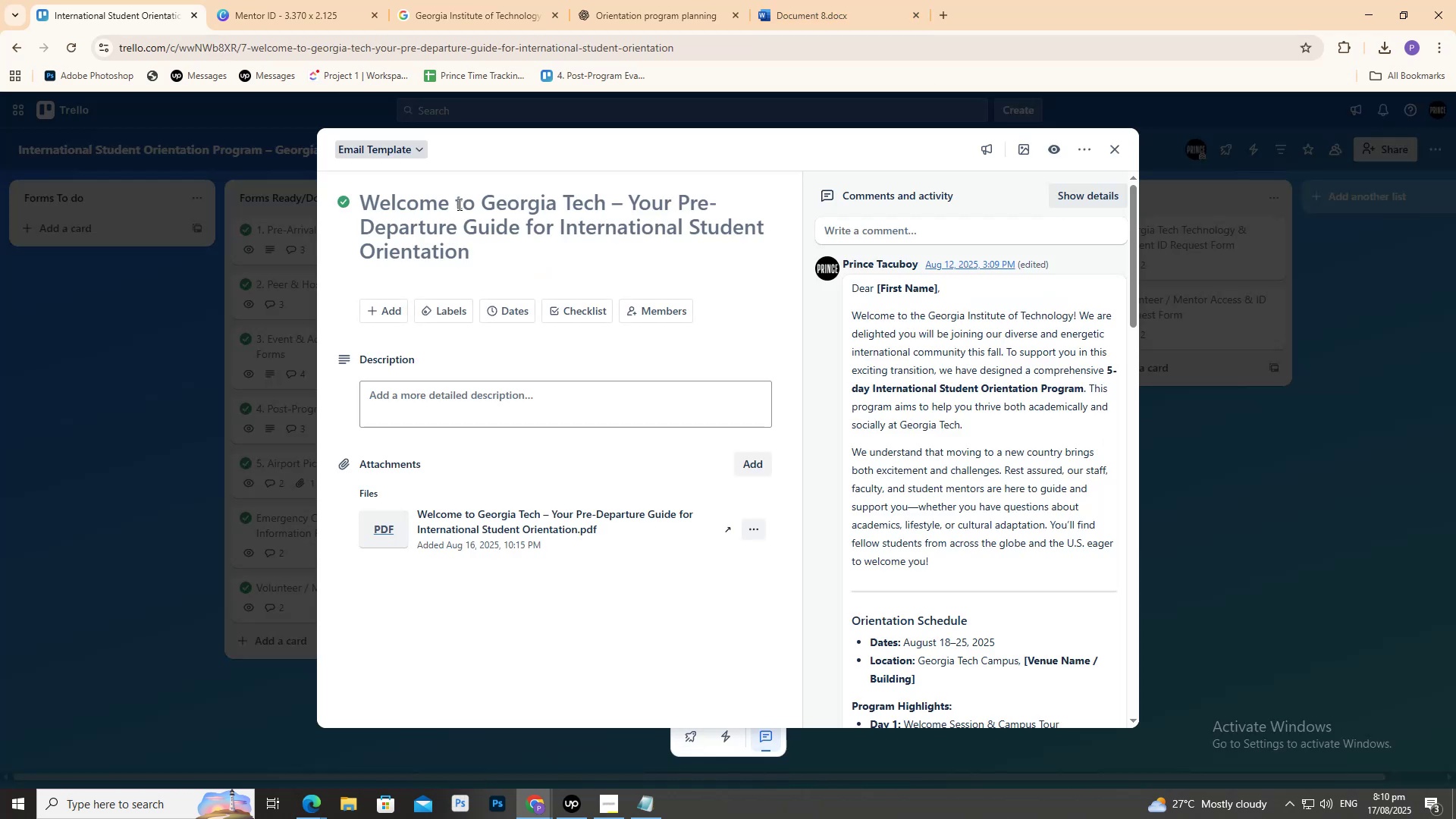 
left_click([458, 204])
 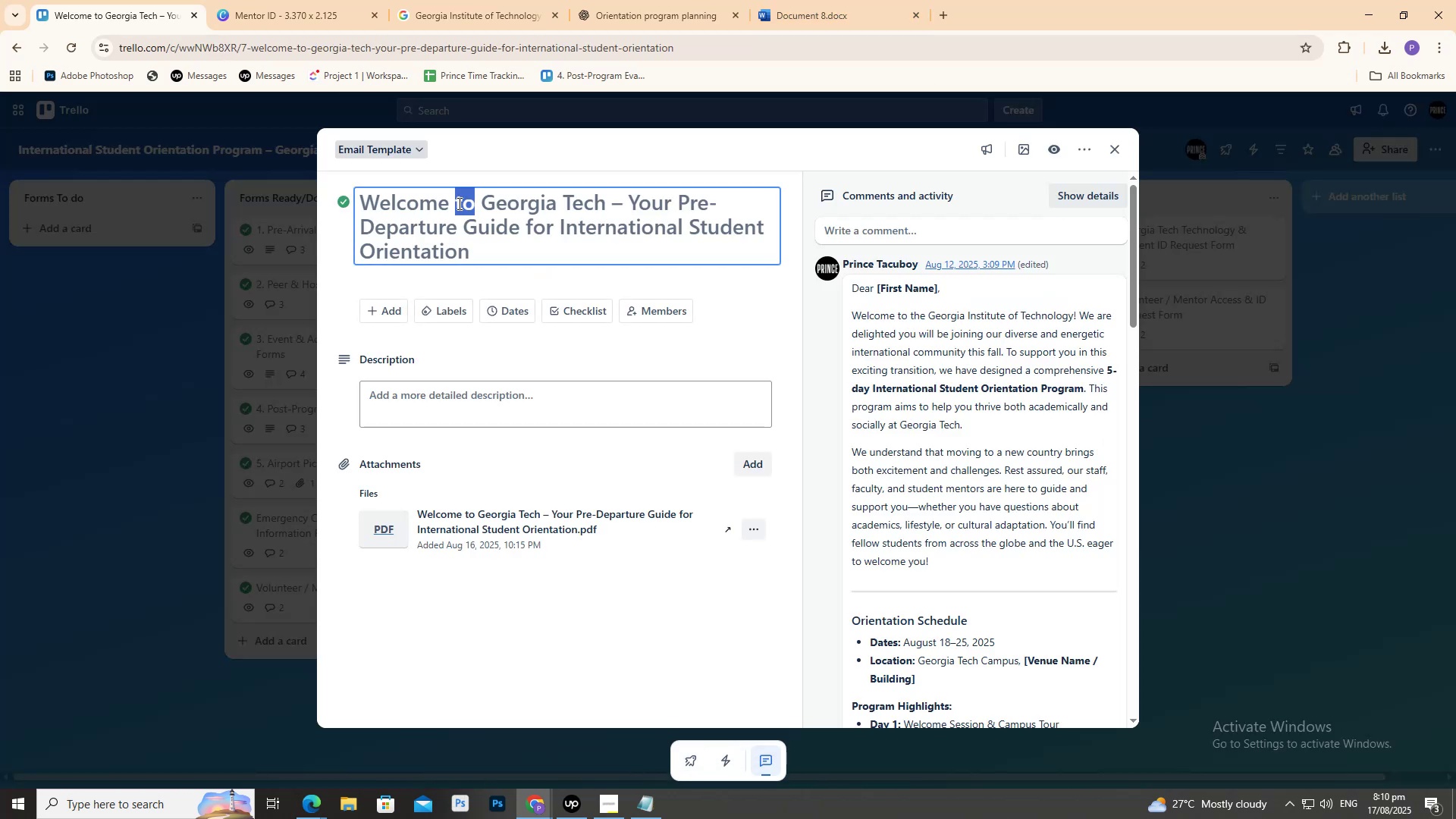 
triple_click([458, 203])
 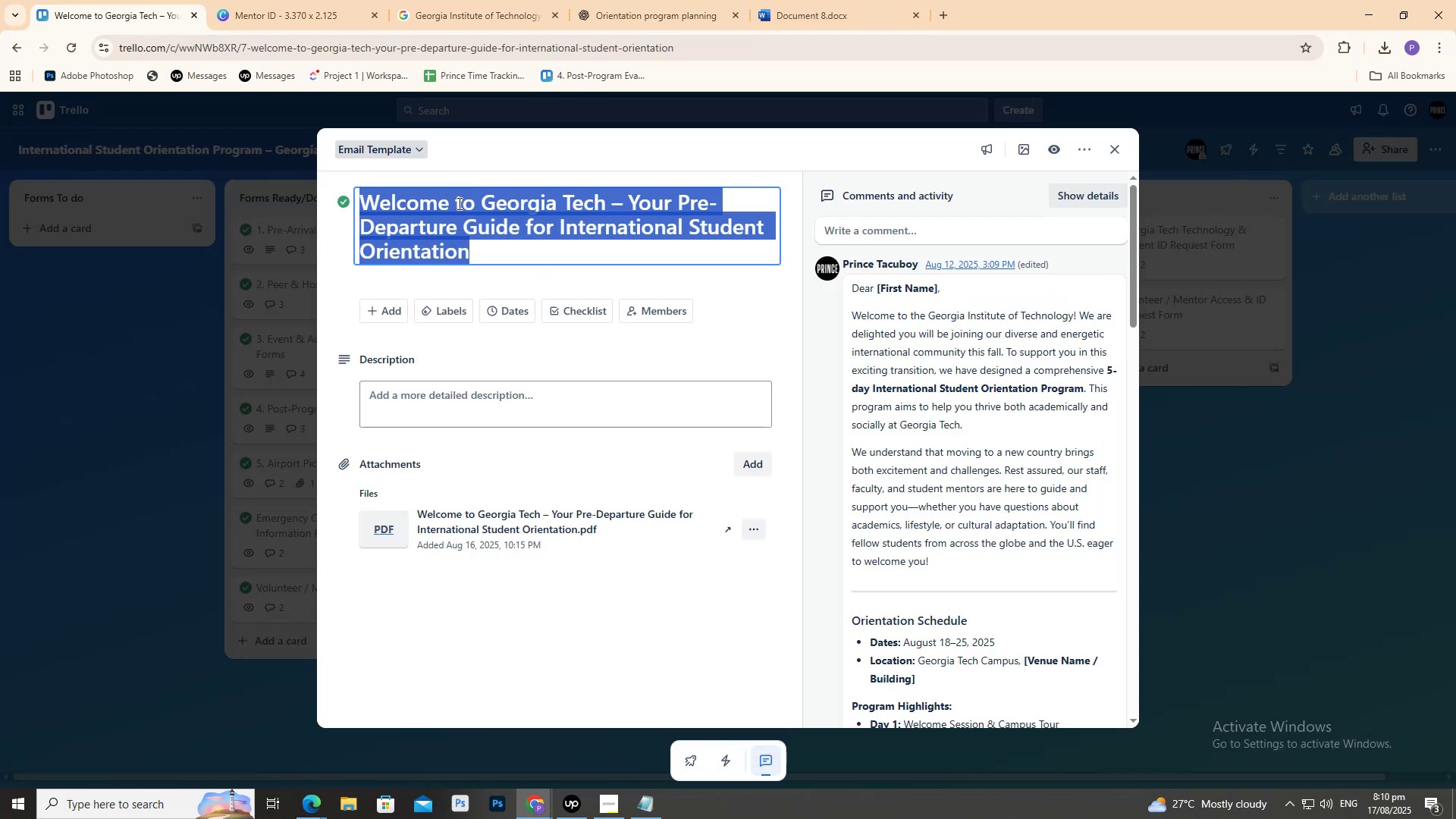 
triple_click([458, 203])
 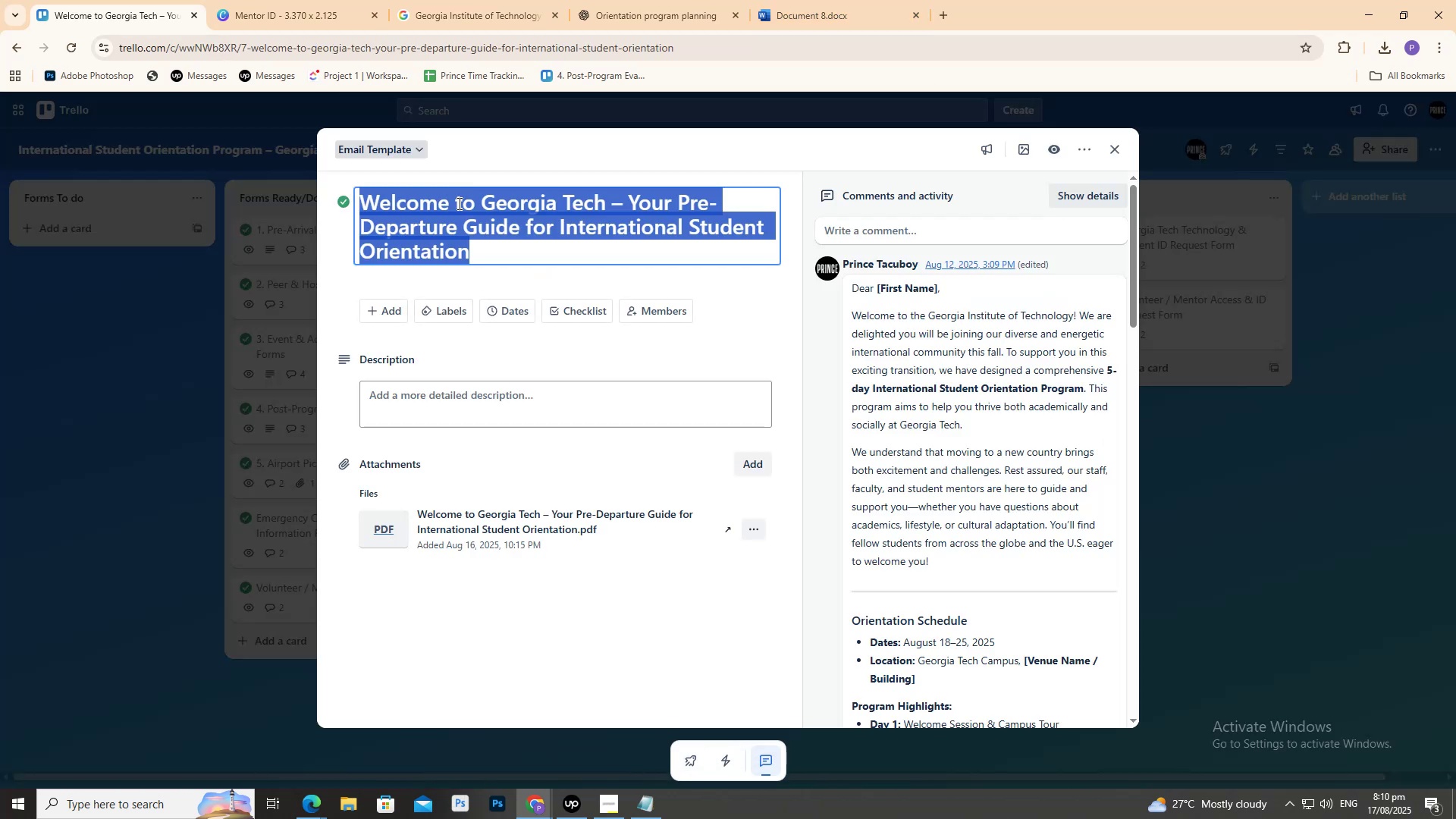 
key(Control+C)
 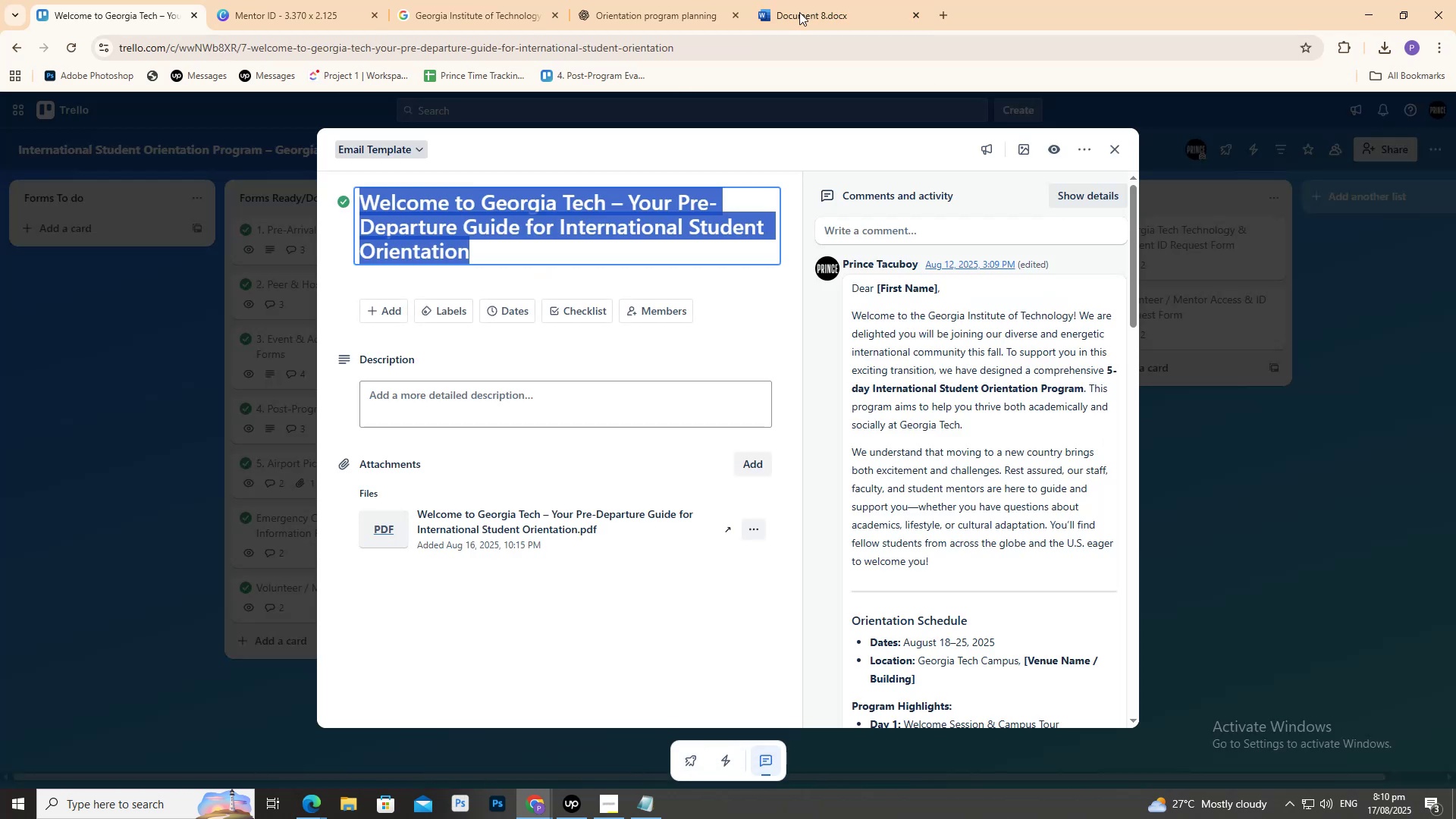 
key(Control+C)
 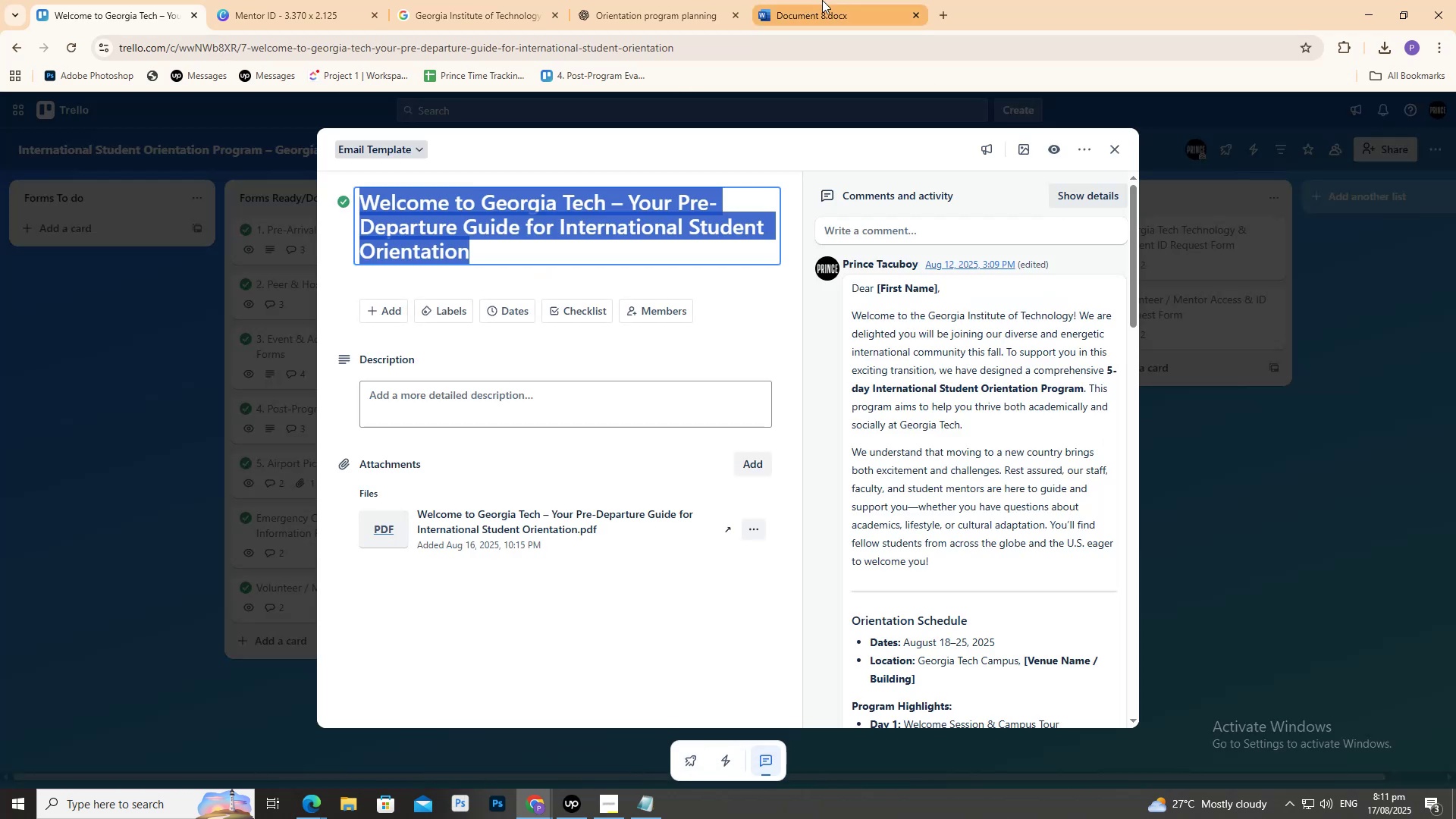 
left_click([822, 0])
 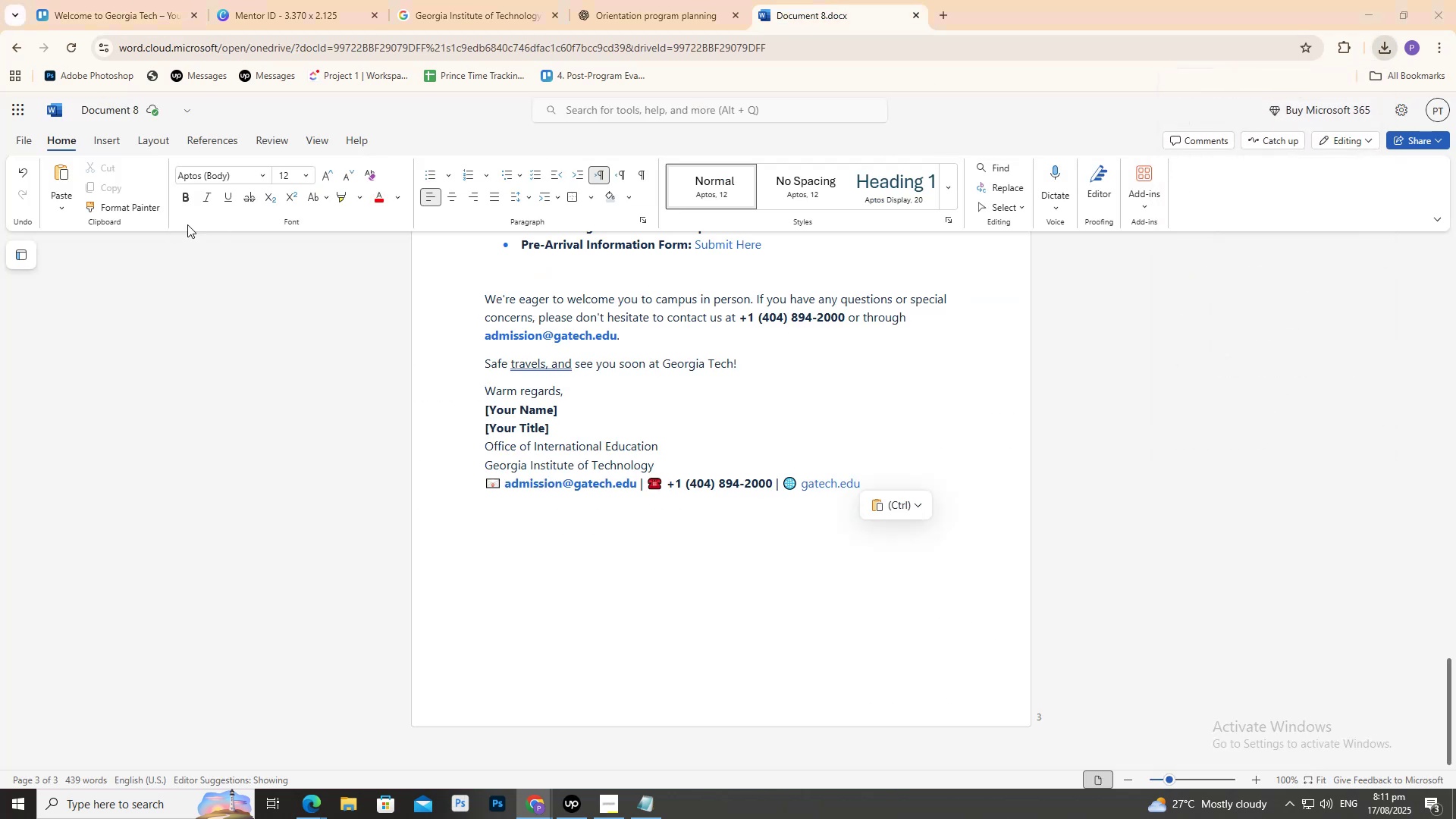 
right_click([228, 278])
 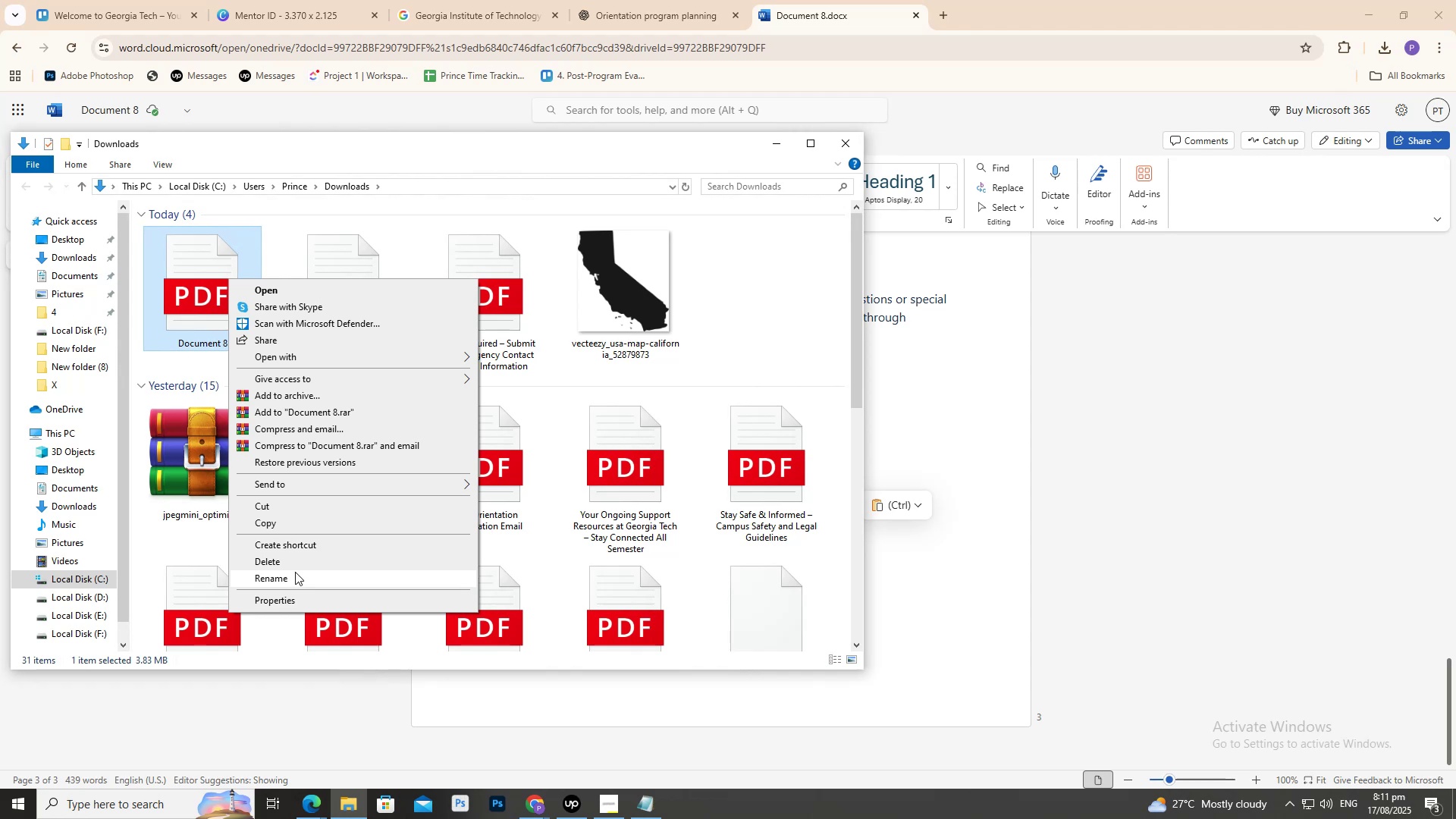 
left_click([297, 571])
 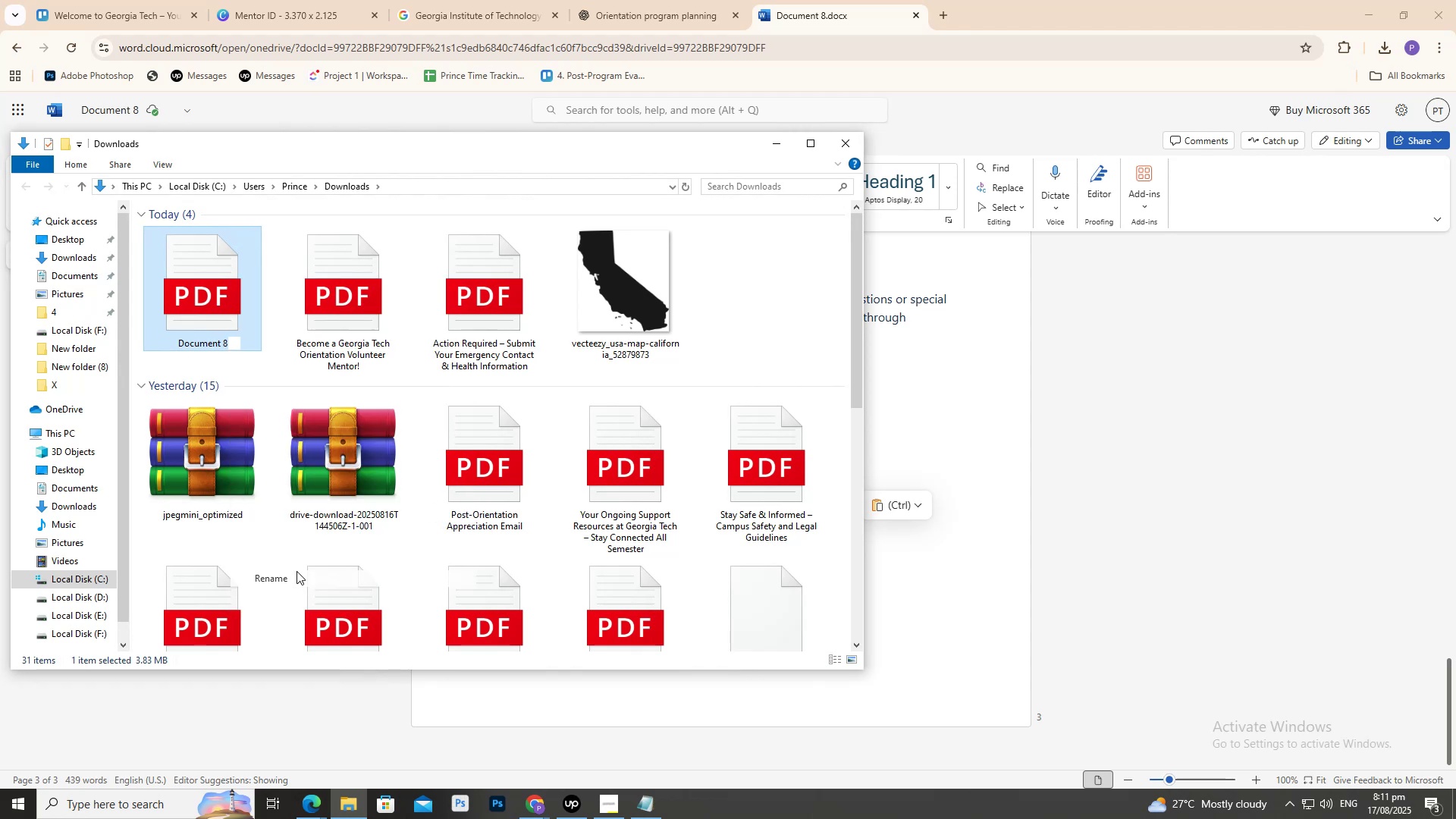 
key(Control+V)
 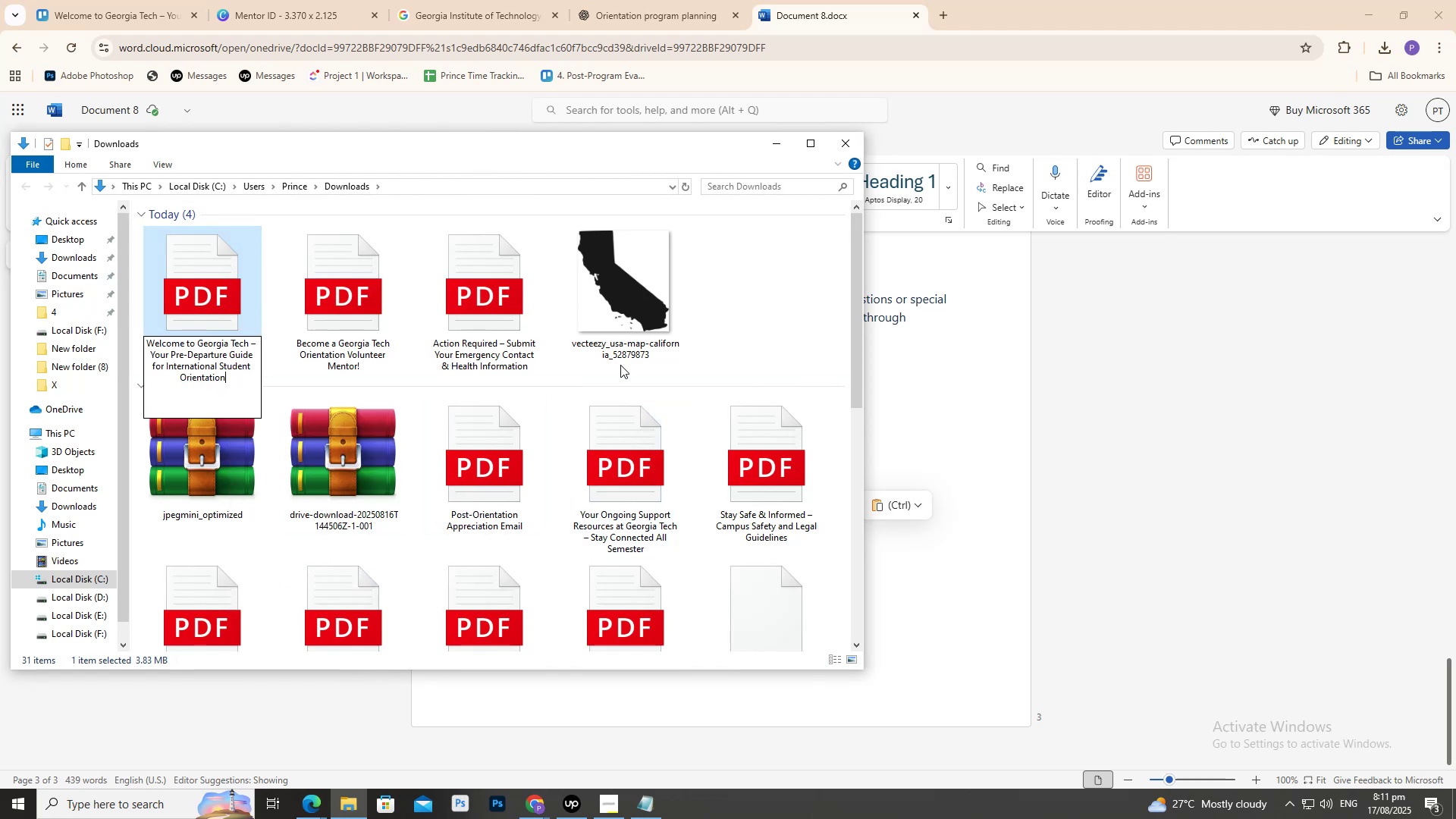 
left_click([591, 351])
 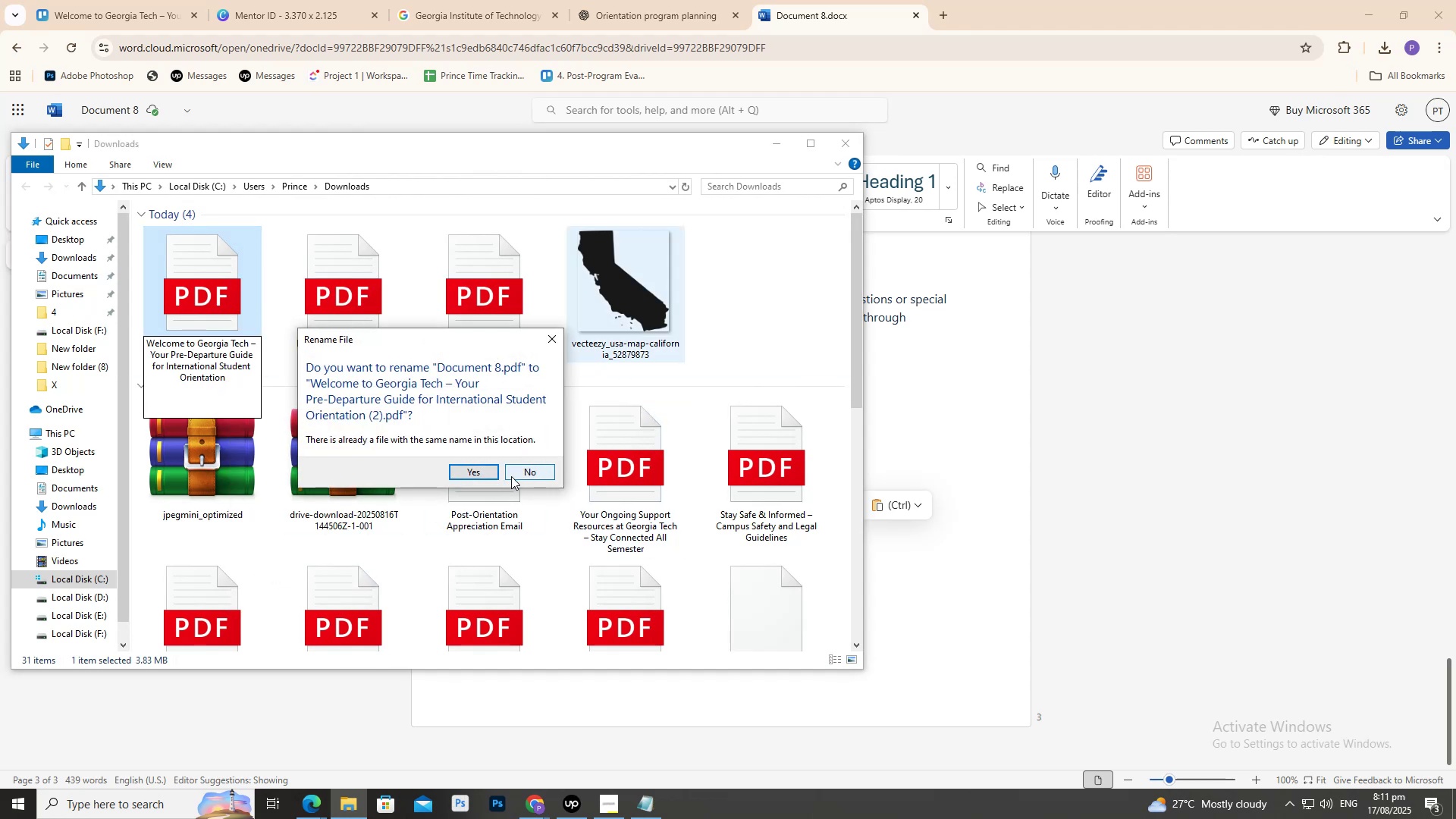 
left_click([511, 476])
 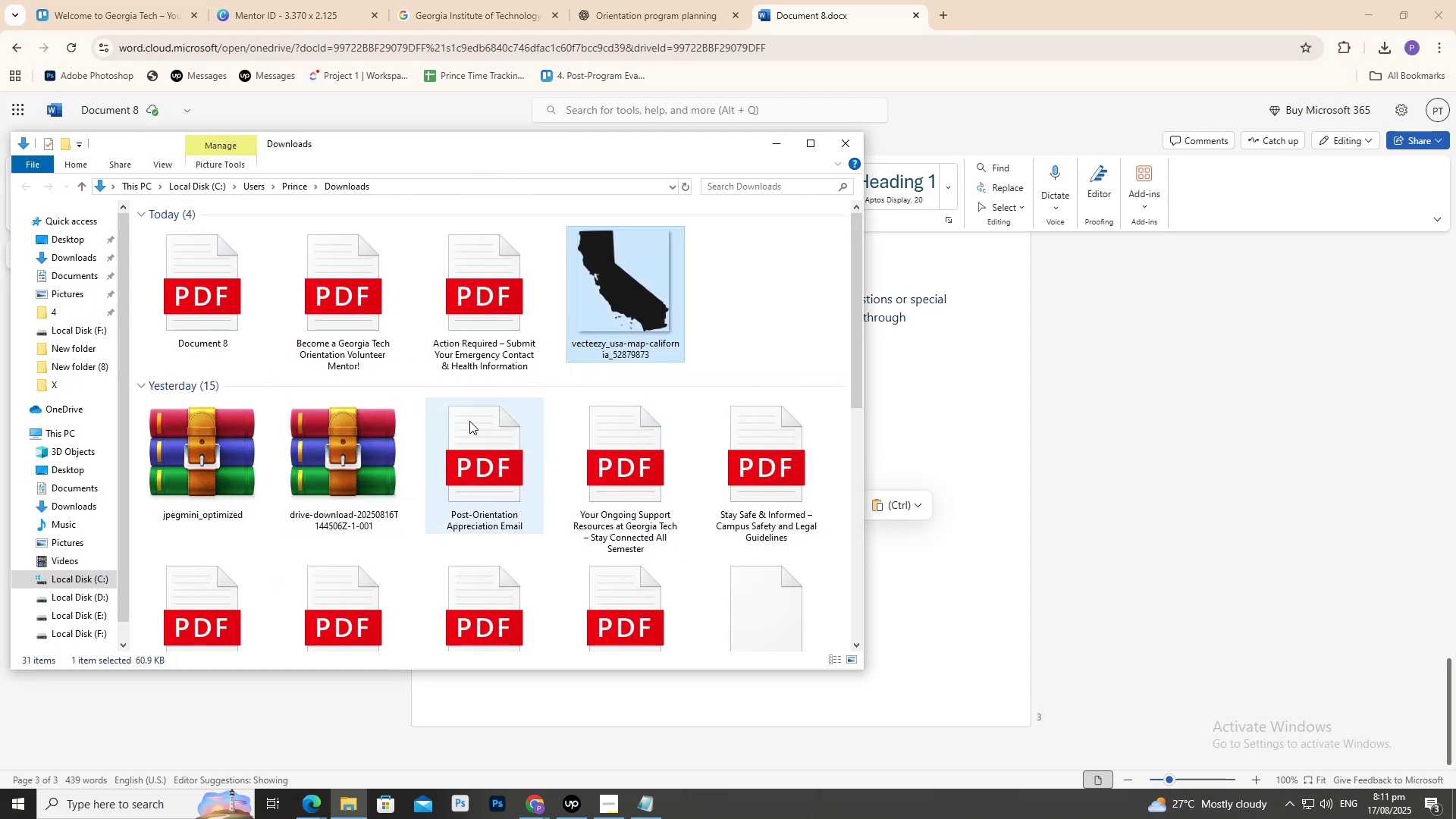 
scroll: coordinate [468, 422], scroll_direction: down, amount: 2.0
 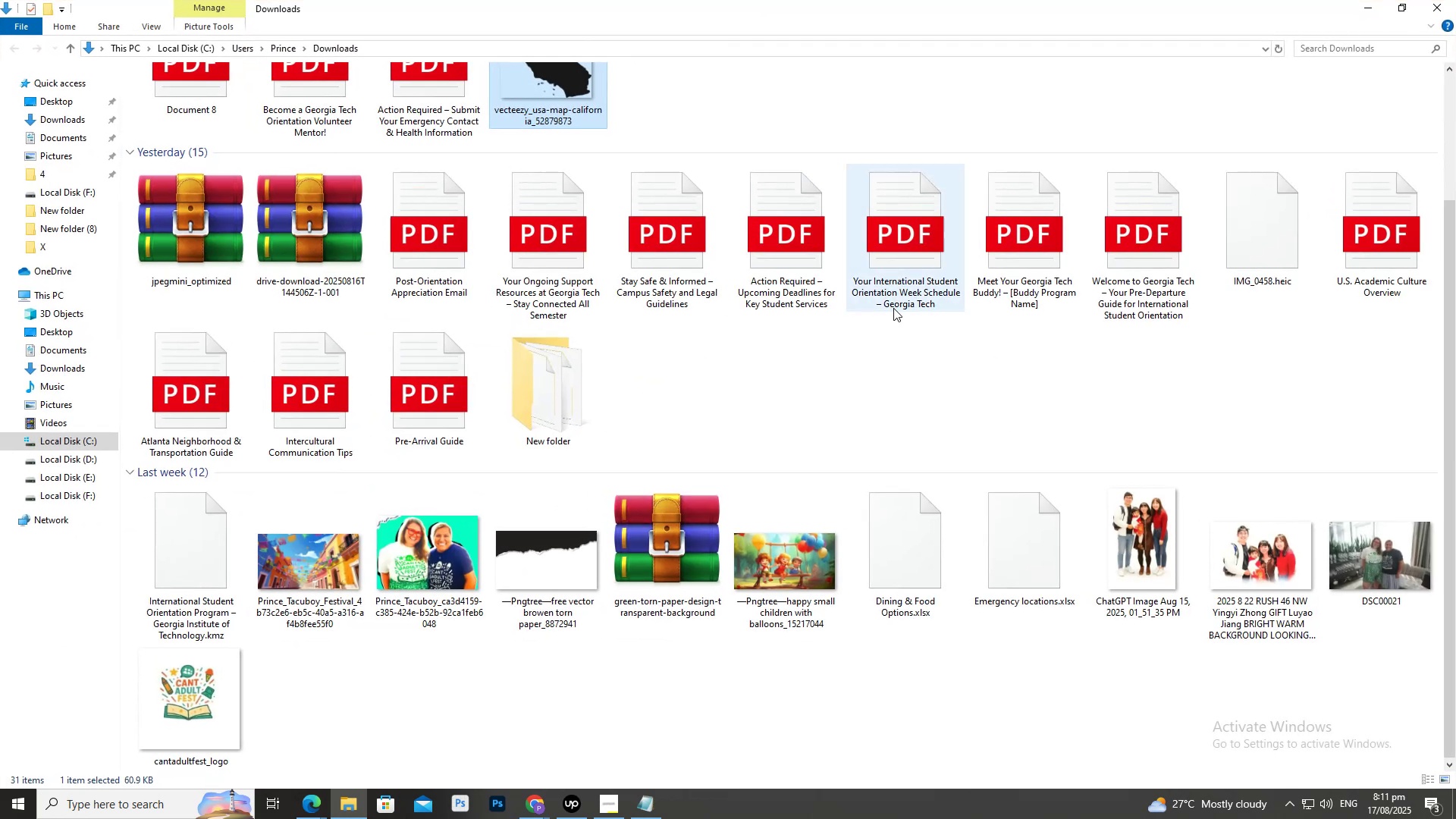 
left_click([451, 363])
 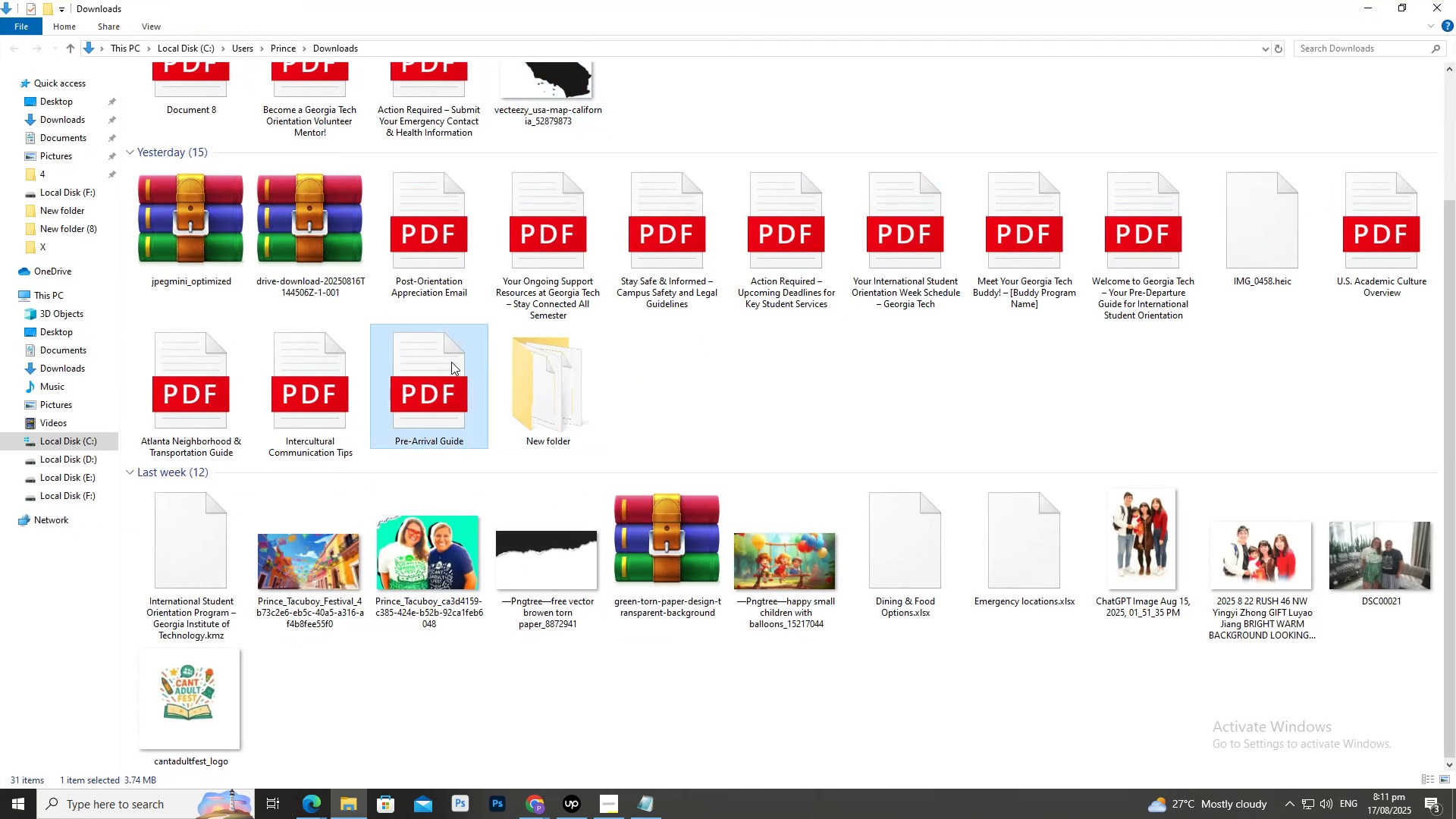 
scroll: coordinate [448, 358], scroll_direction: up, amount: 4.0
 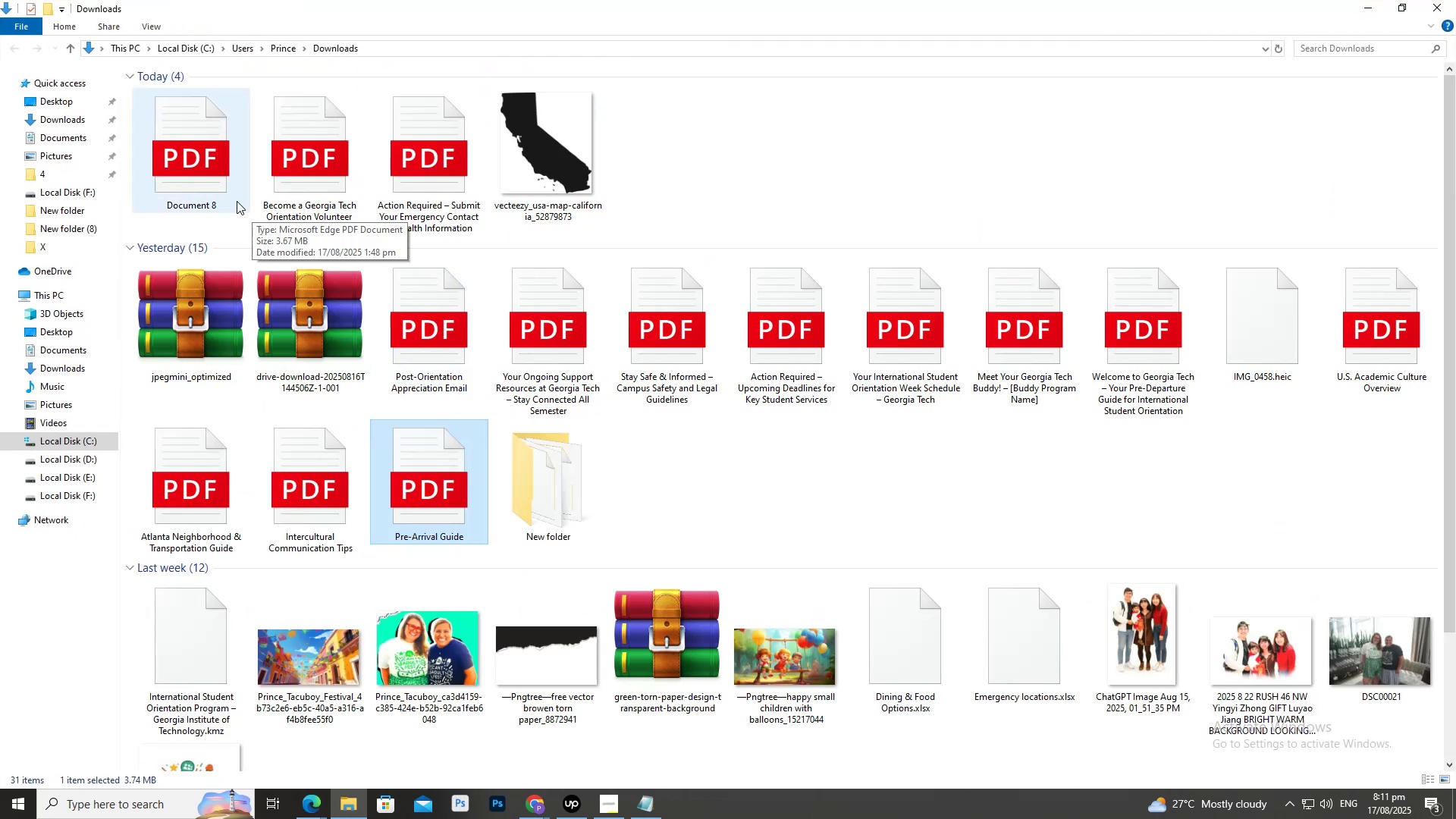 
hold_key(key=ShiftLeft, duration=0.5)
left_click([196, 171])
 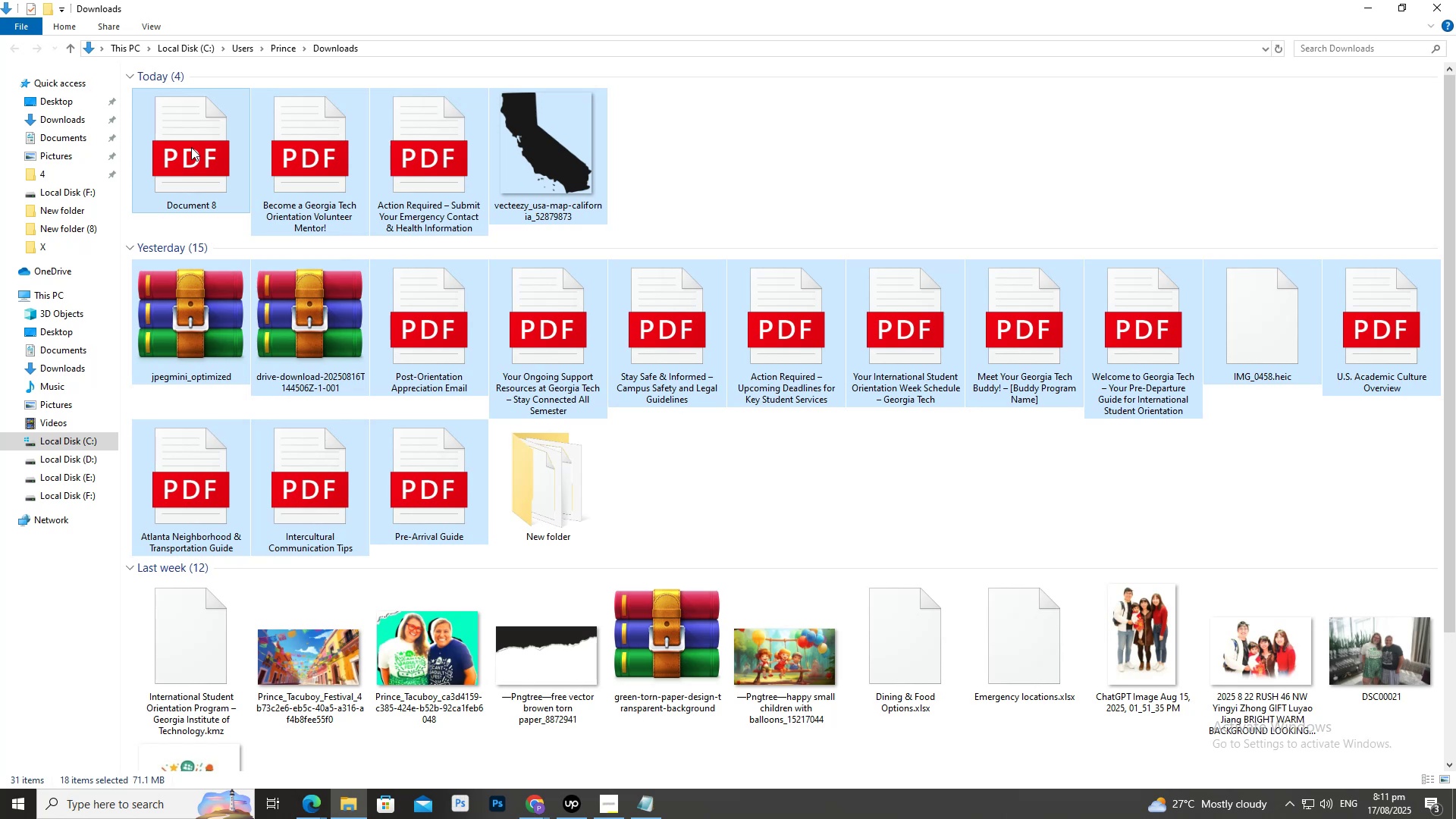 
hold_key(key=ShiftLeft, duration=0.82)
left_click([350, 161])
 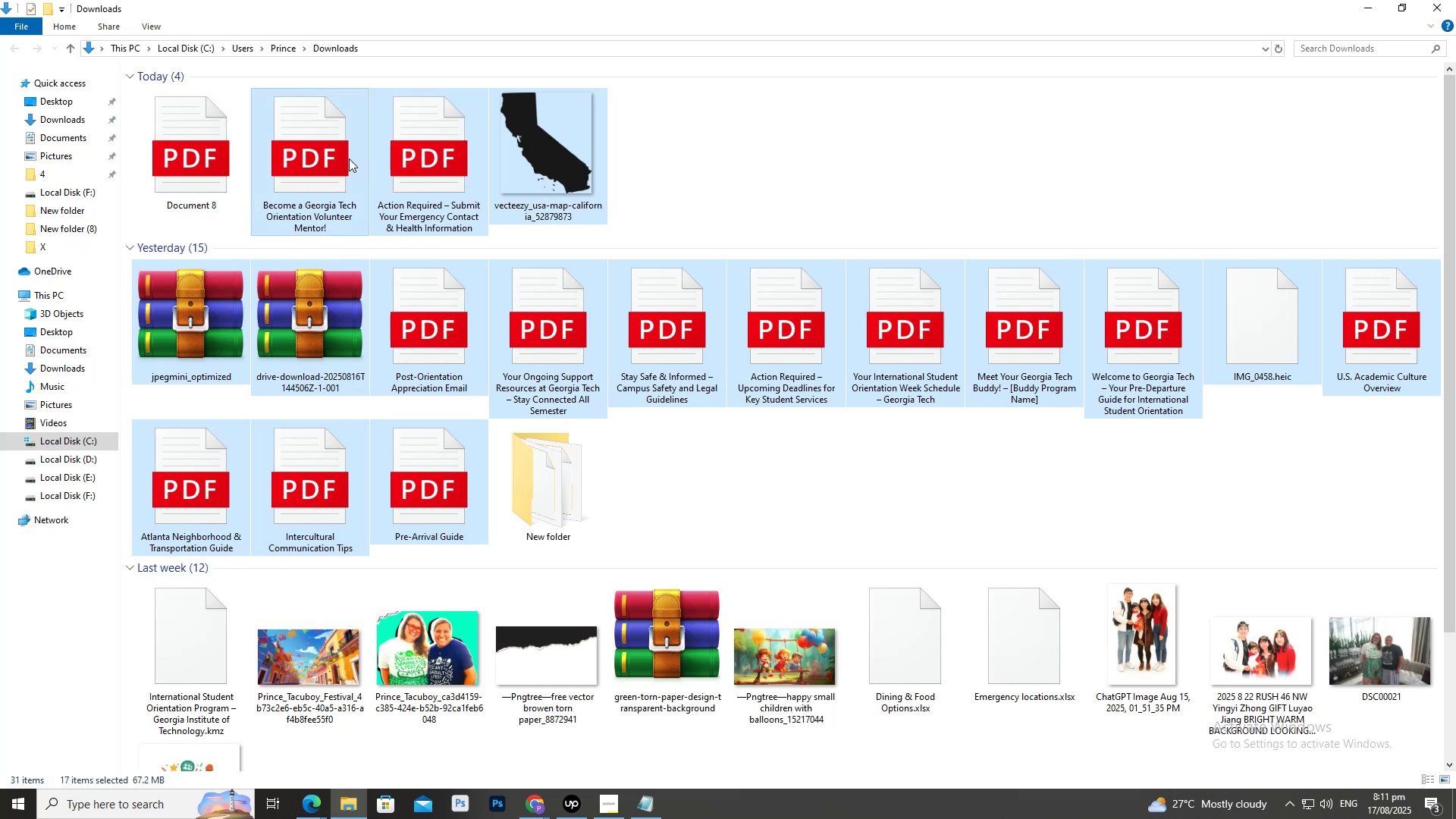 
key(Shift+Delete)
 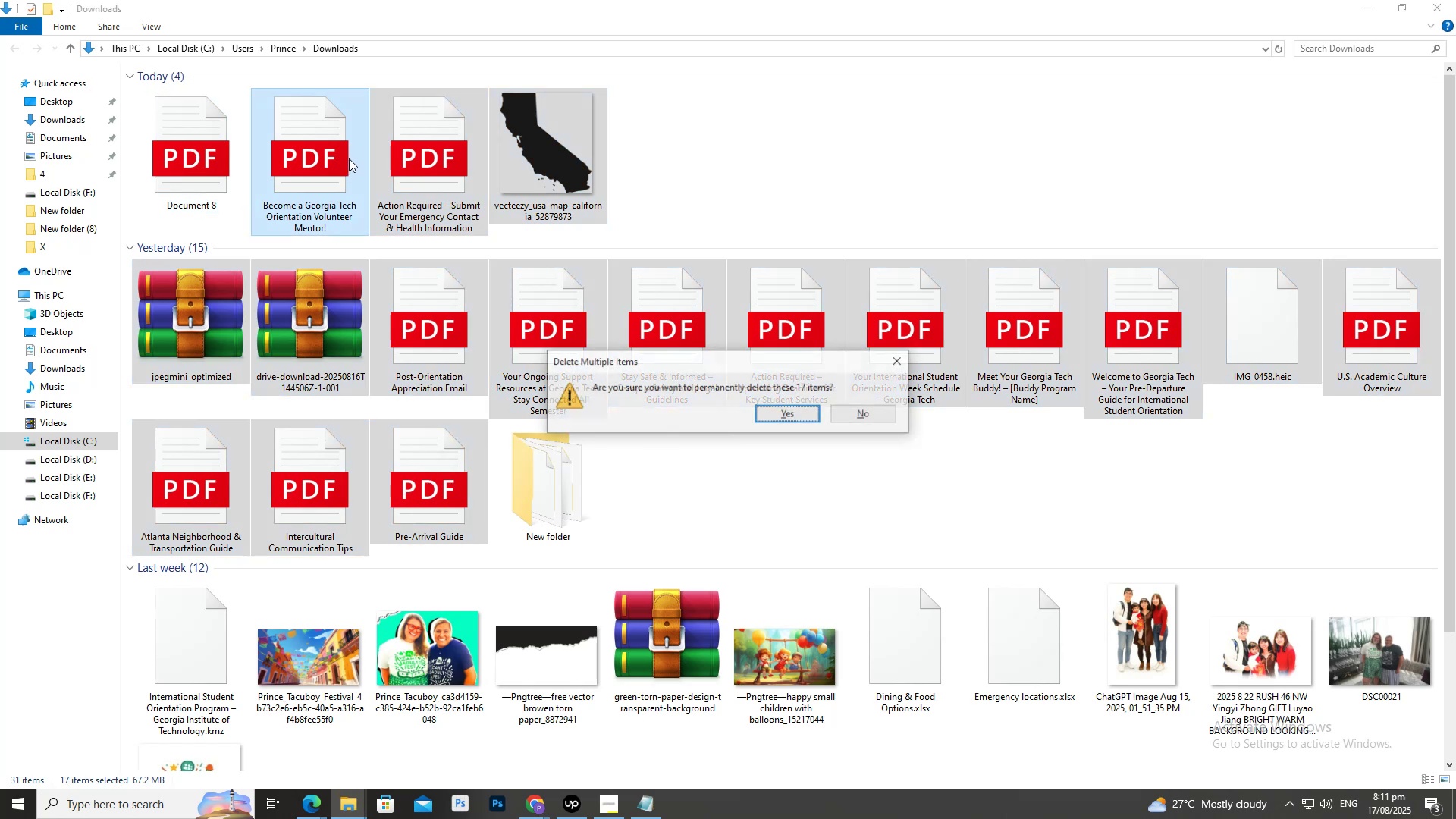 
key(Enter)
 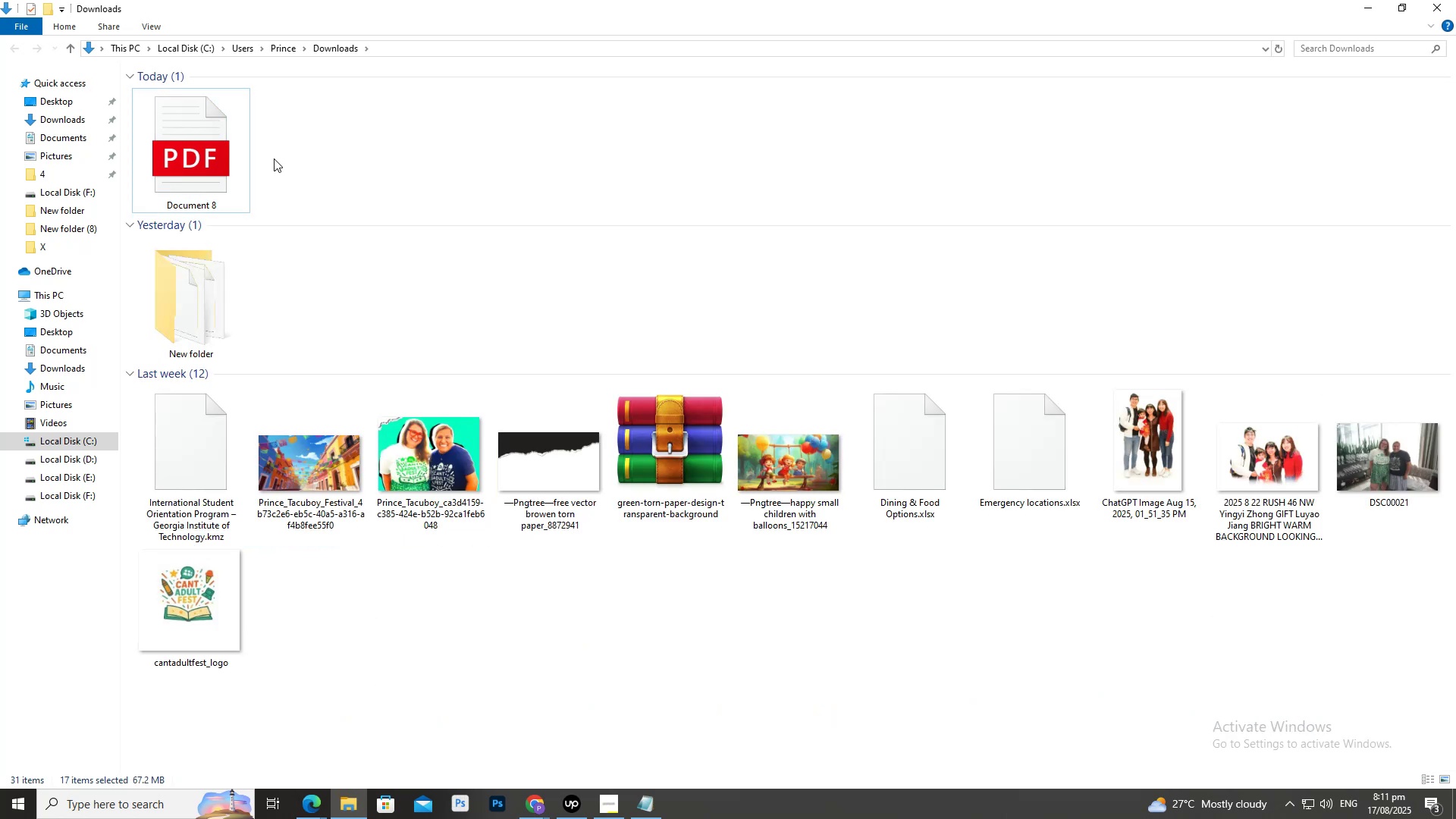 
right_click([216, 145])
 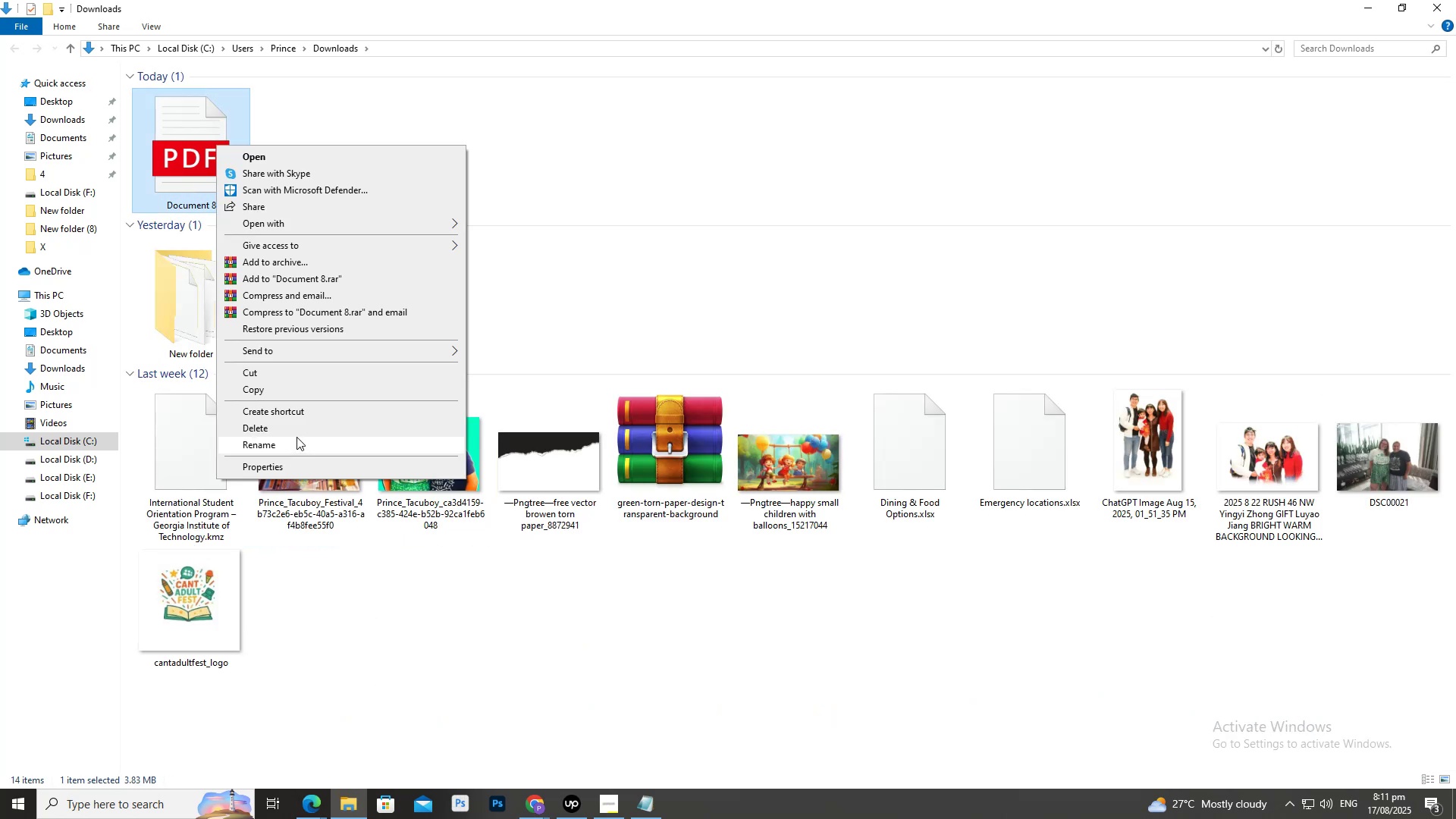 
left_click([296, 437])
 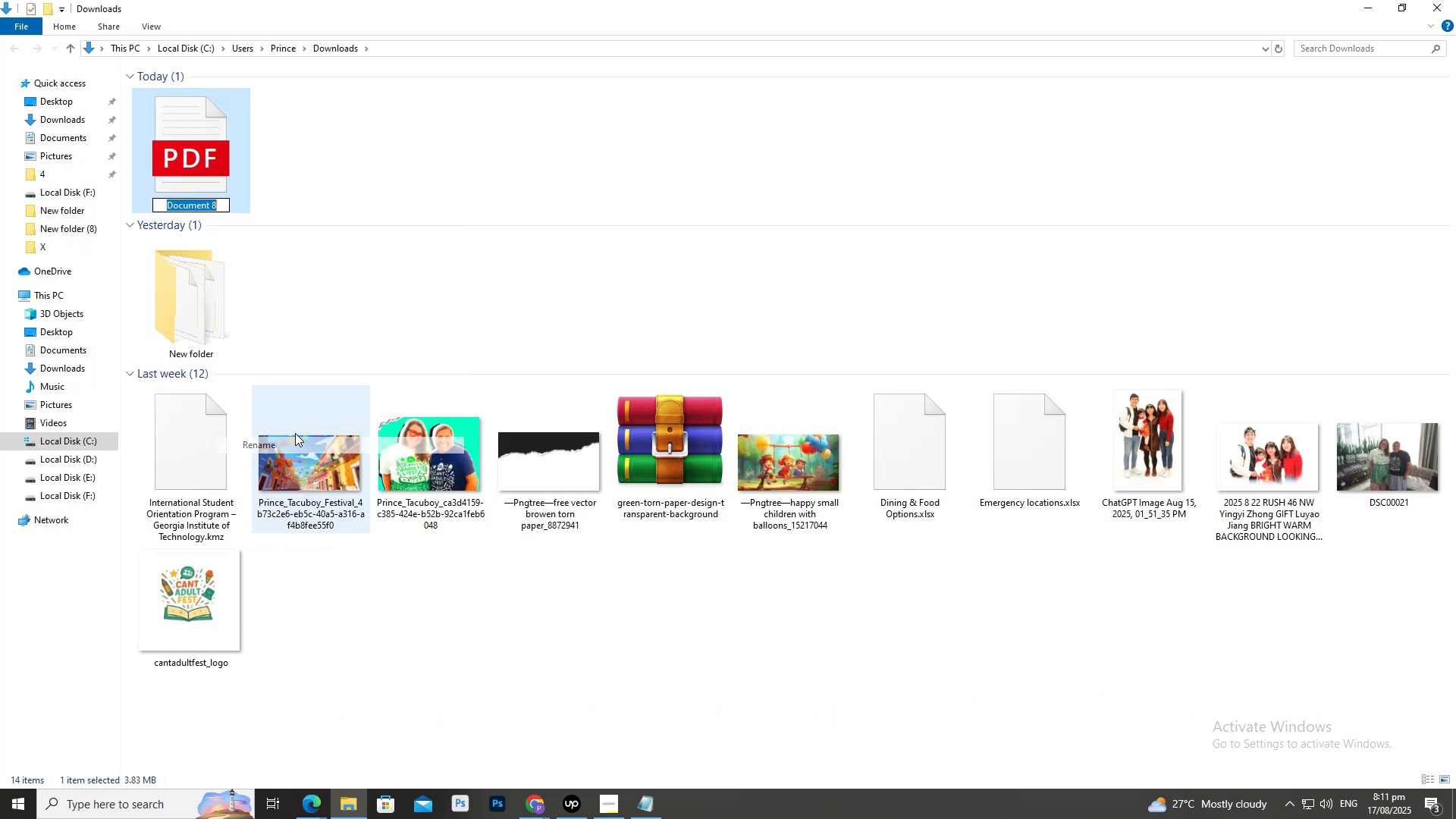 
key(Control+ControlLeft)
 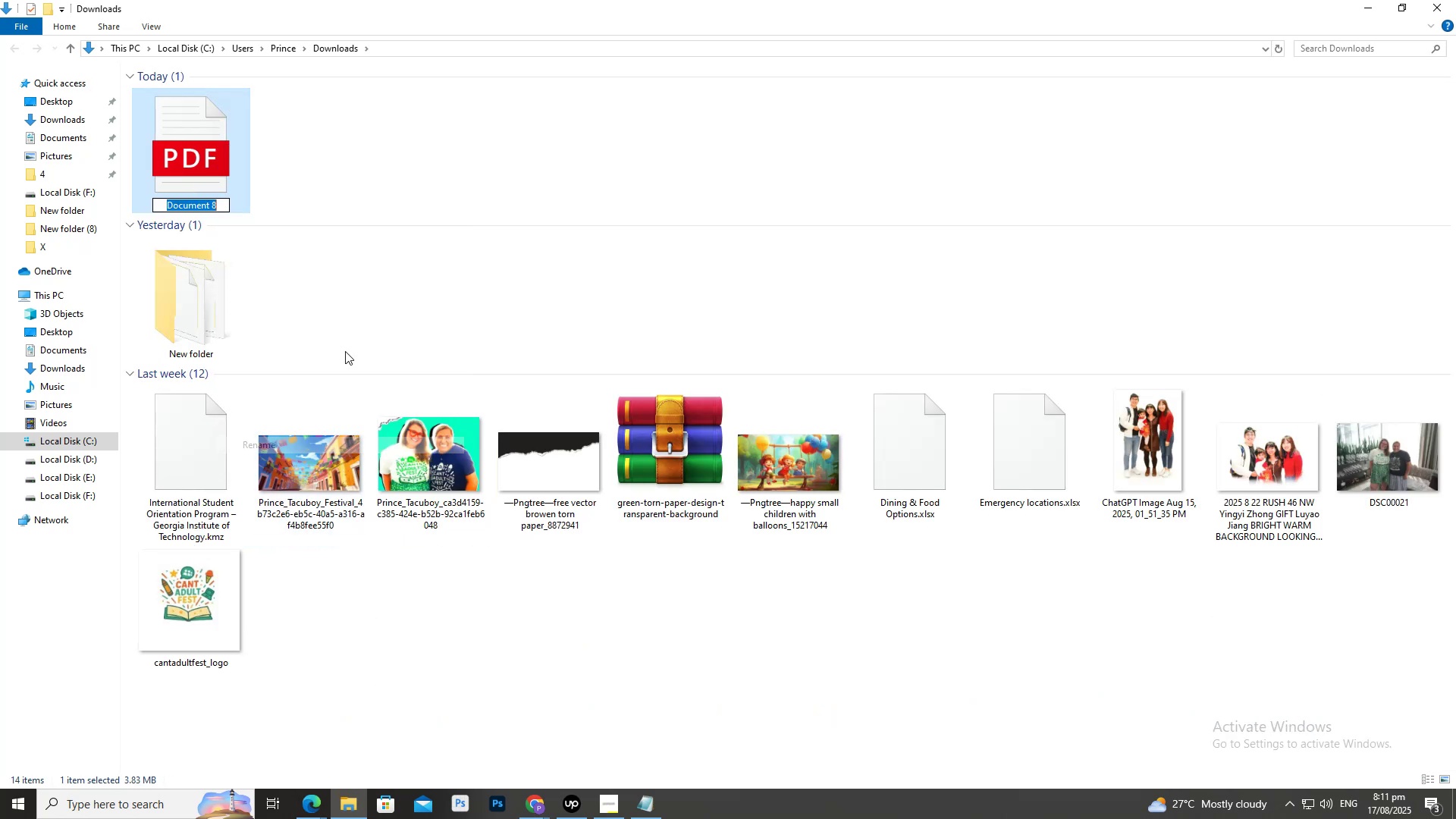 
key(Control+V)
 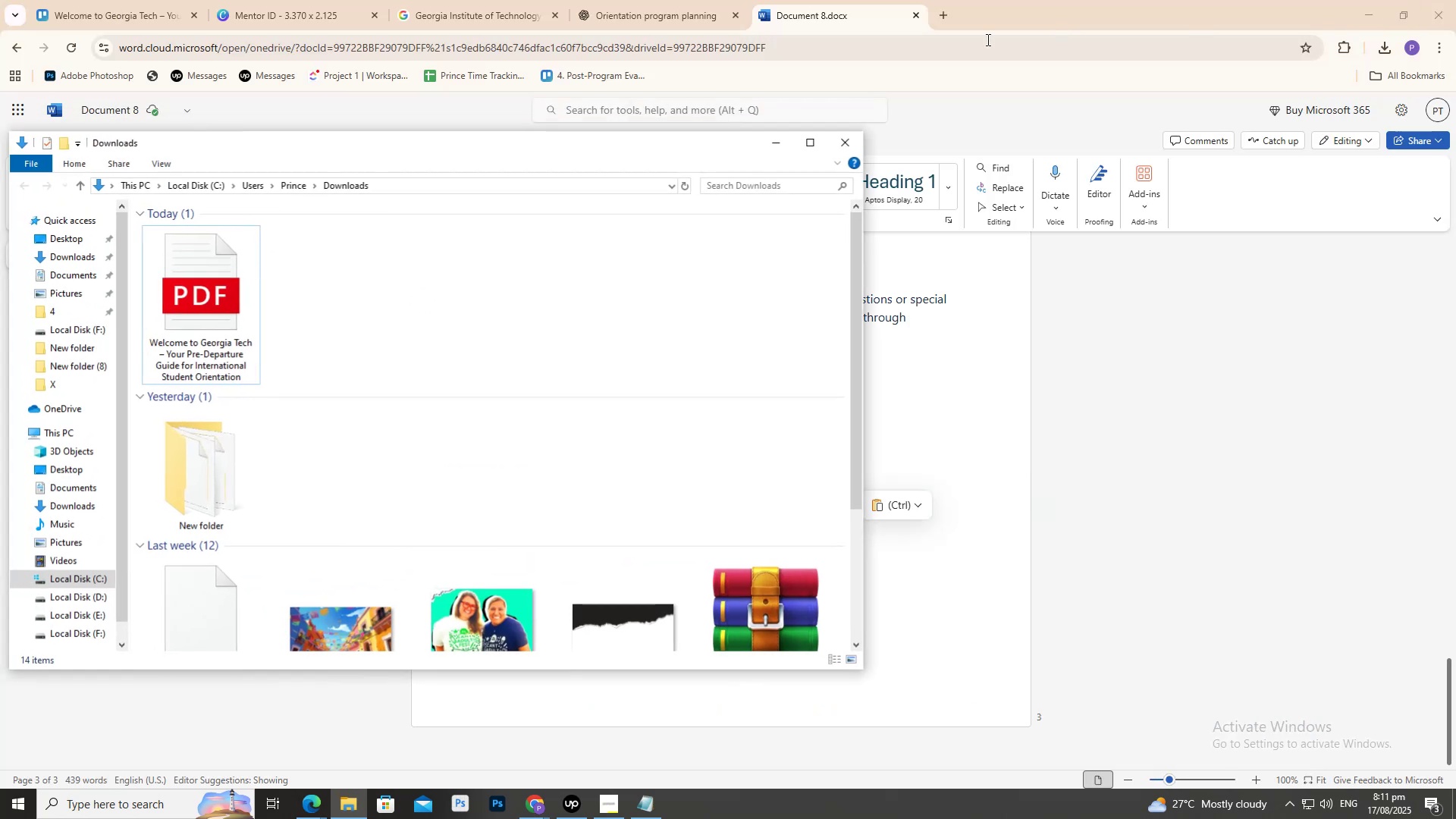 
left_click_drag(start_coordinate=[592, 147], to_coordinate=[777, 218])
 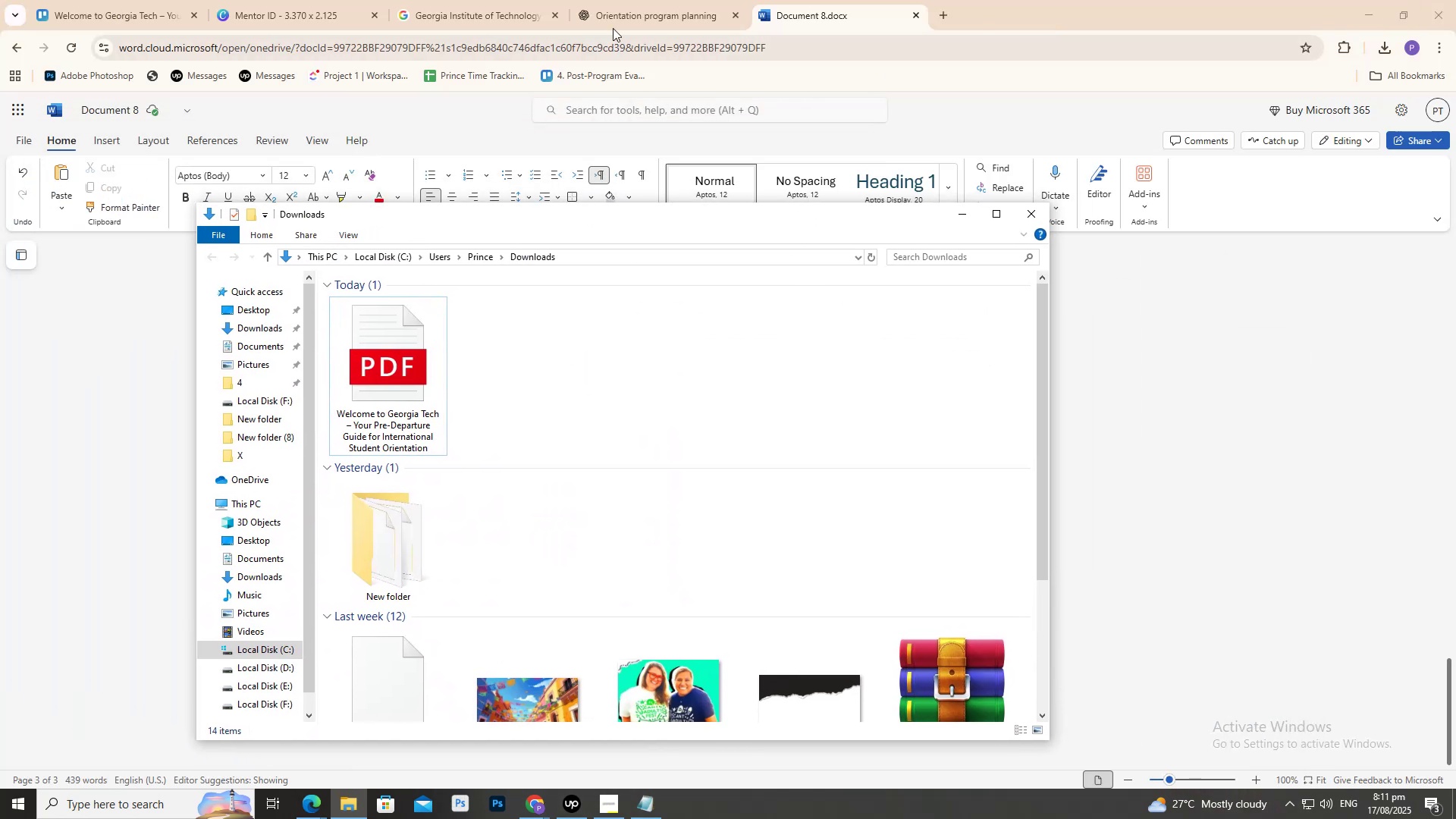 
left_click([626, 0])
 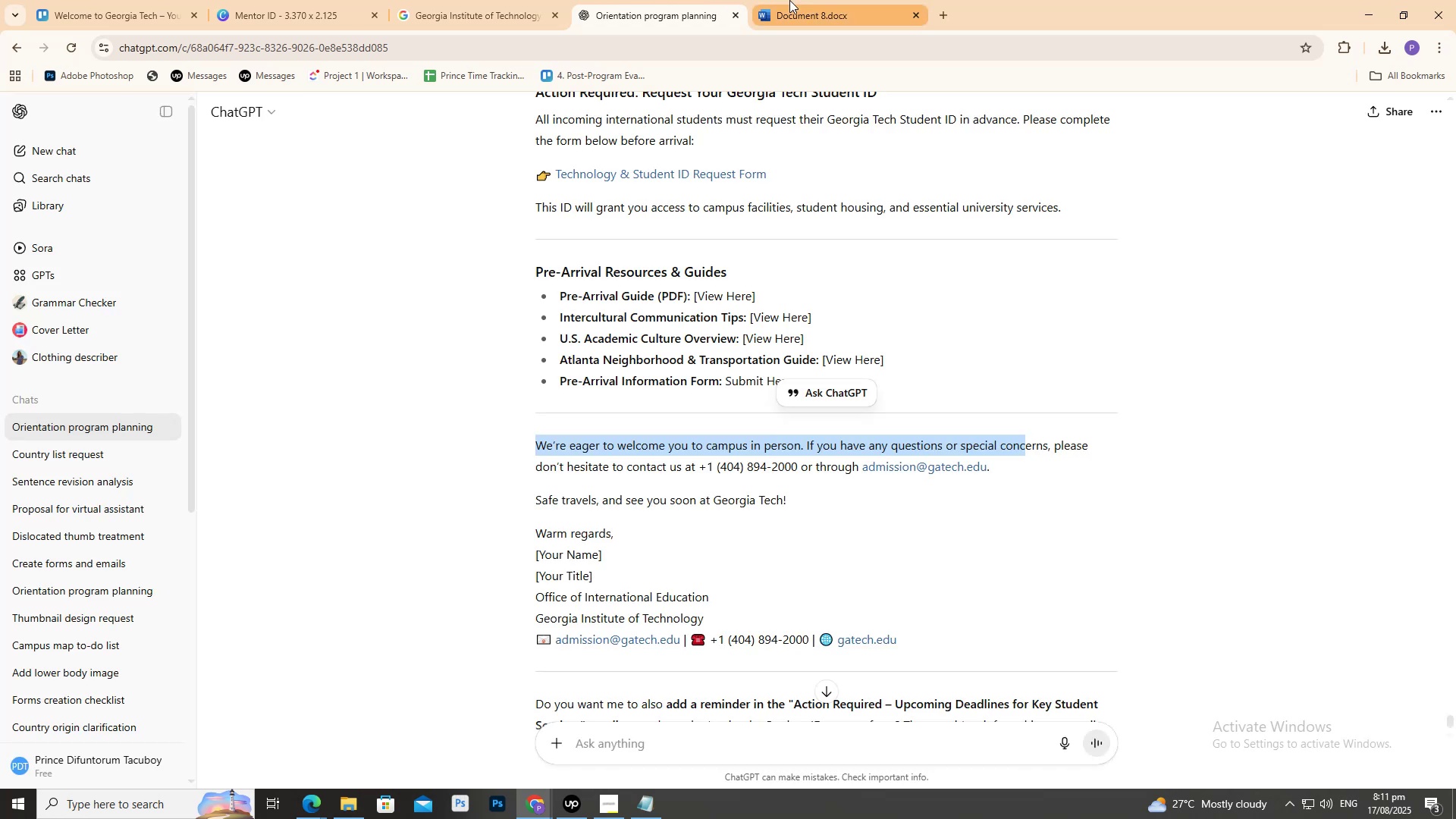 
left_click([789, 0])
 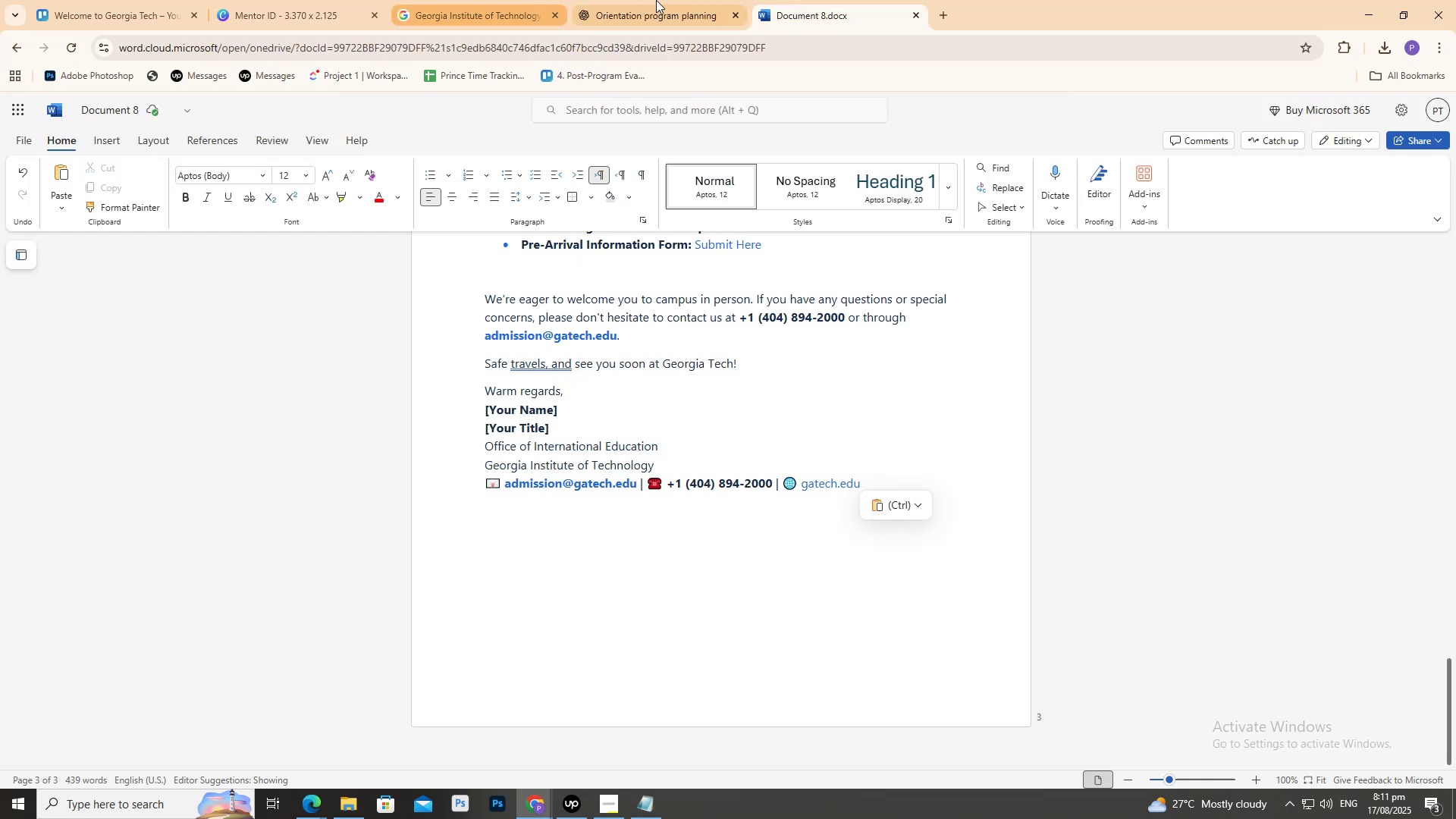 
left_click([656, 0])
 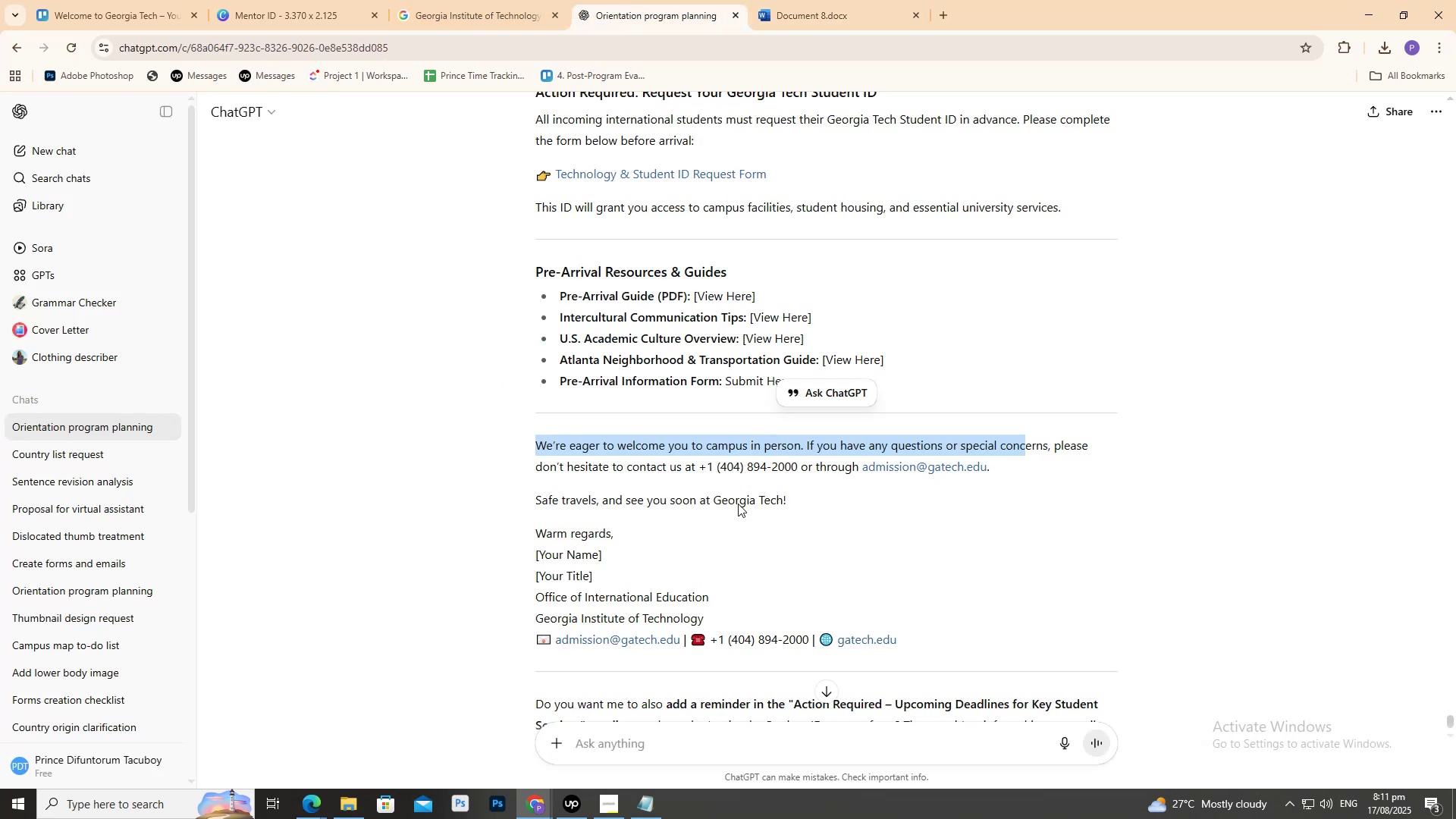 
scroll: coordinate [675, 419], scroll_direction: up, amount: 16.0
 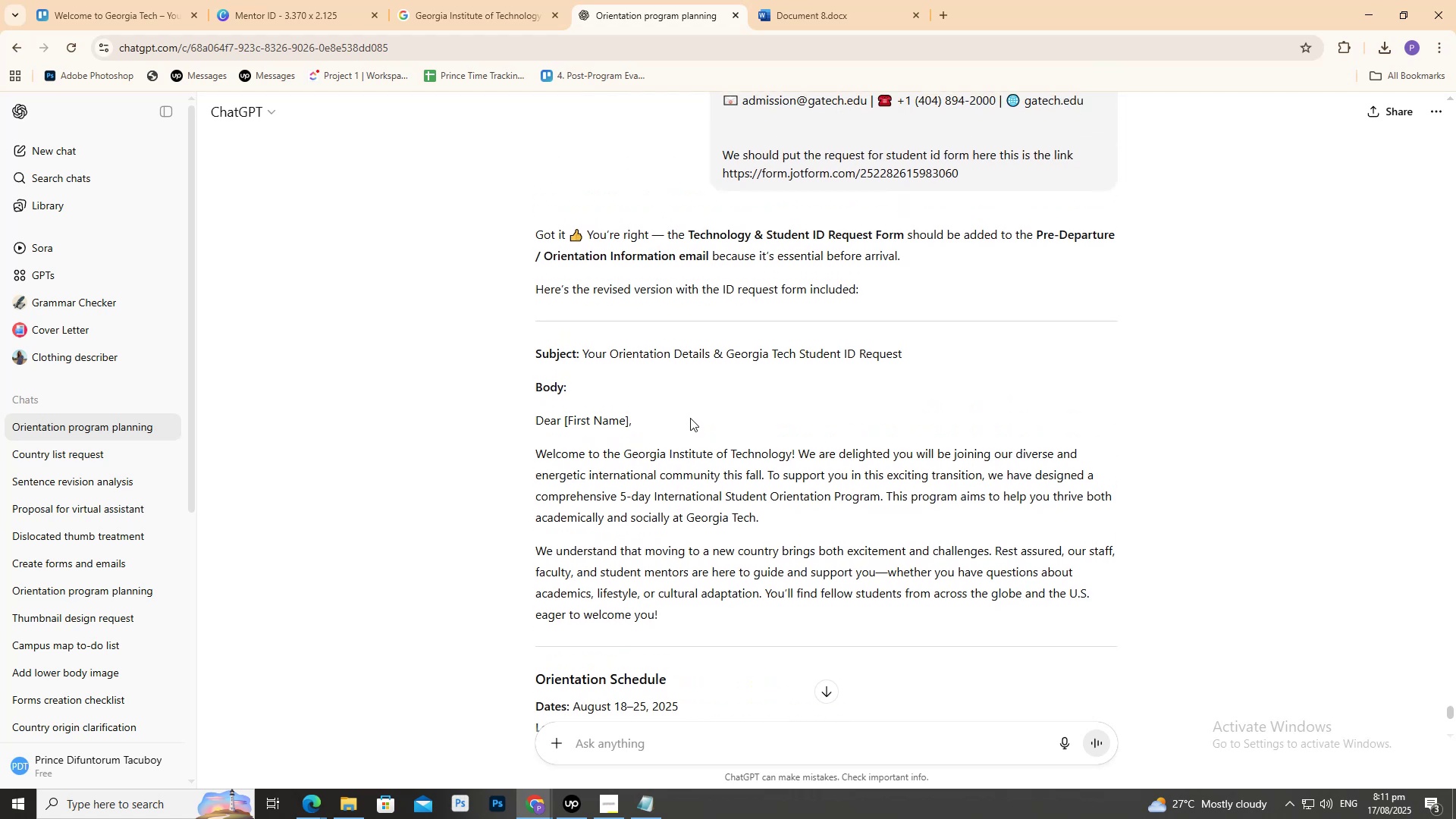 
scroll: coordinate [670, 421], scroll_direction: down, amount: 24.0
 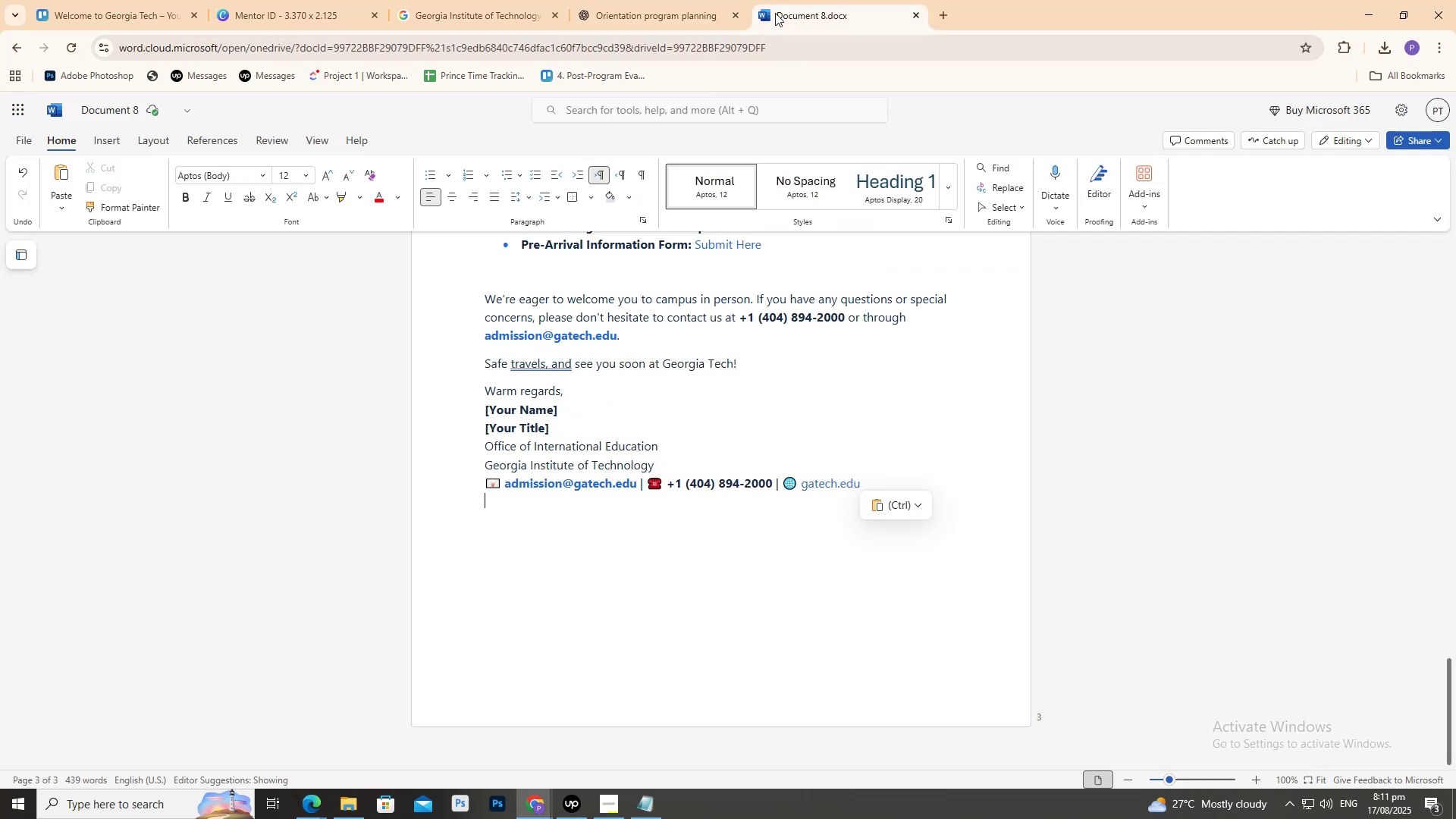 
scroll: coordinate [670, 304], scroll_direction: none, amount: 0.0
 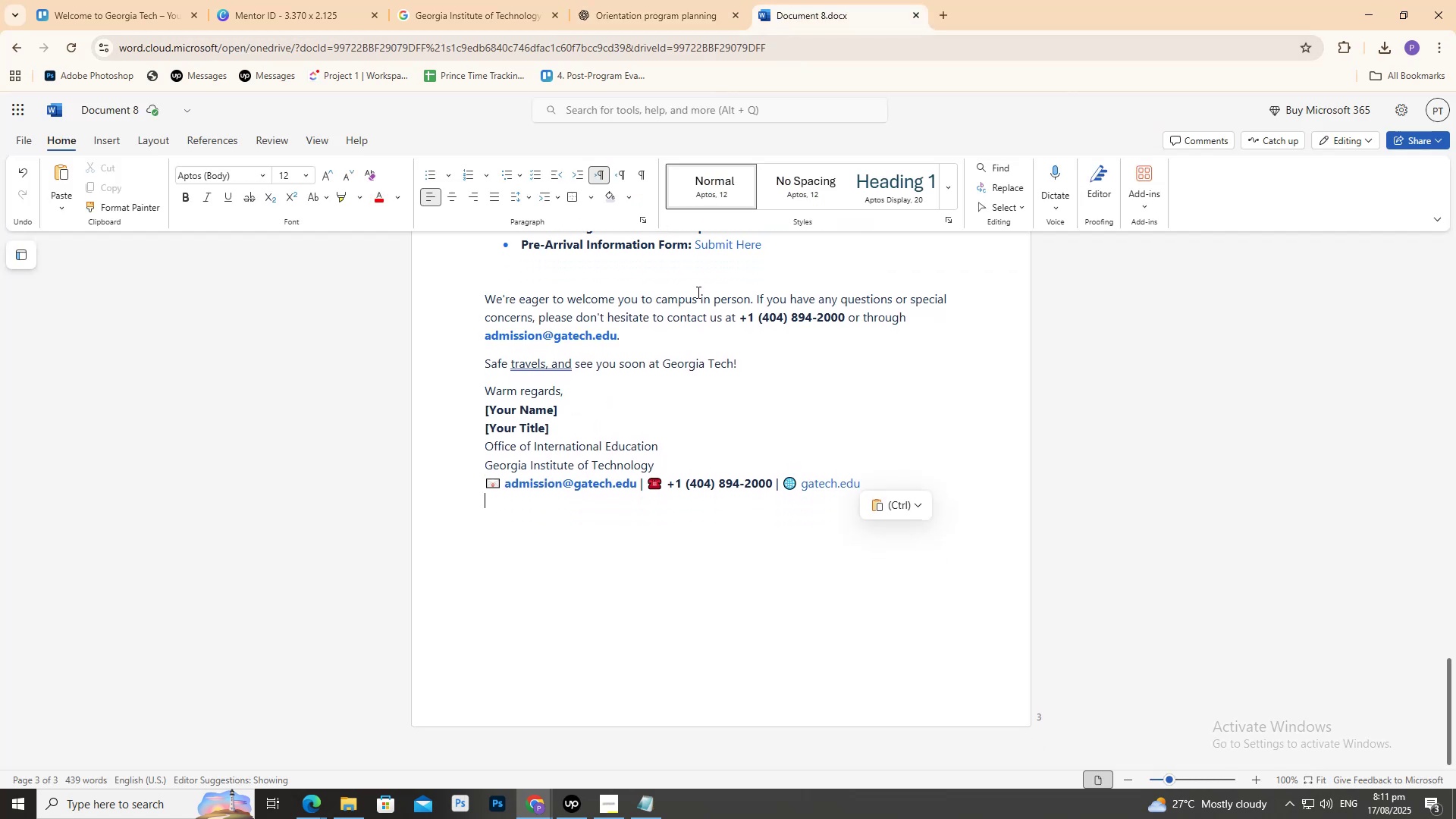 
scroll: coordinate [706, 267], scroll_direction: up, amount: 9.0
 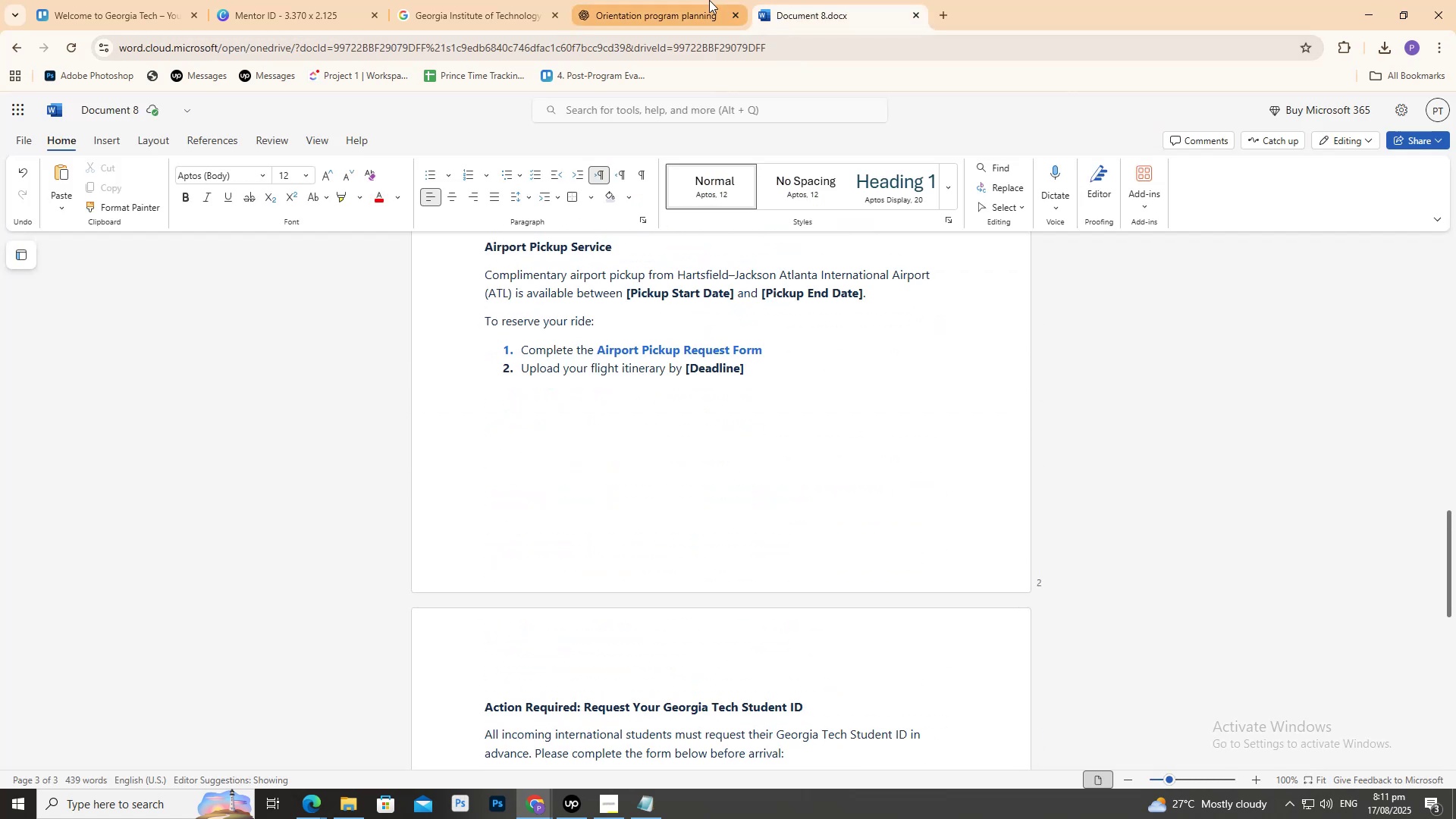 
left_click([708, 0])
 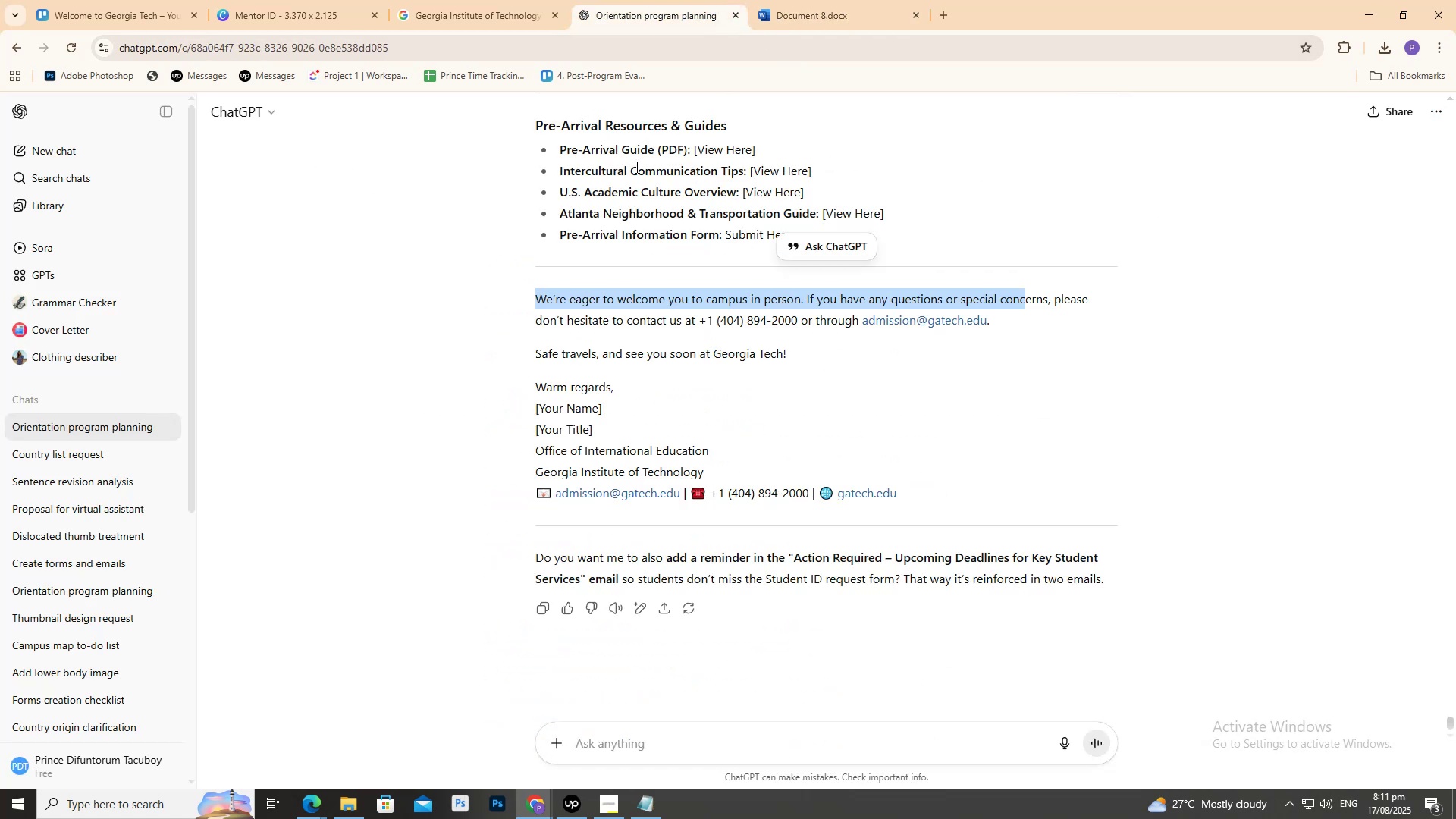 
scroll: coordinate [660, 180], scroll_direction: up, amount: 1.0
 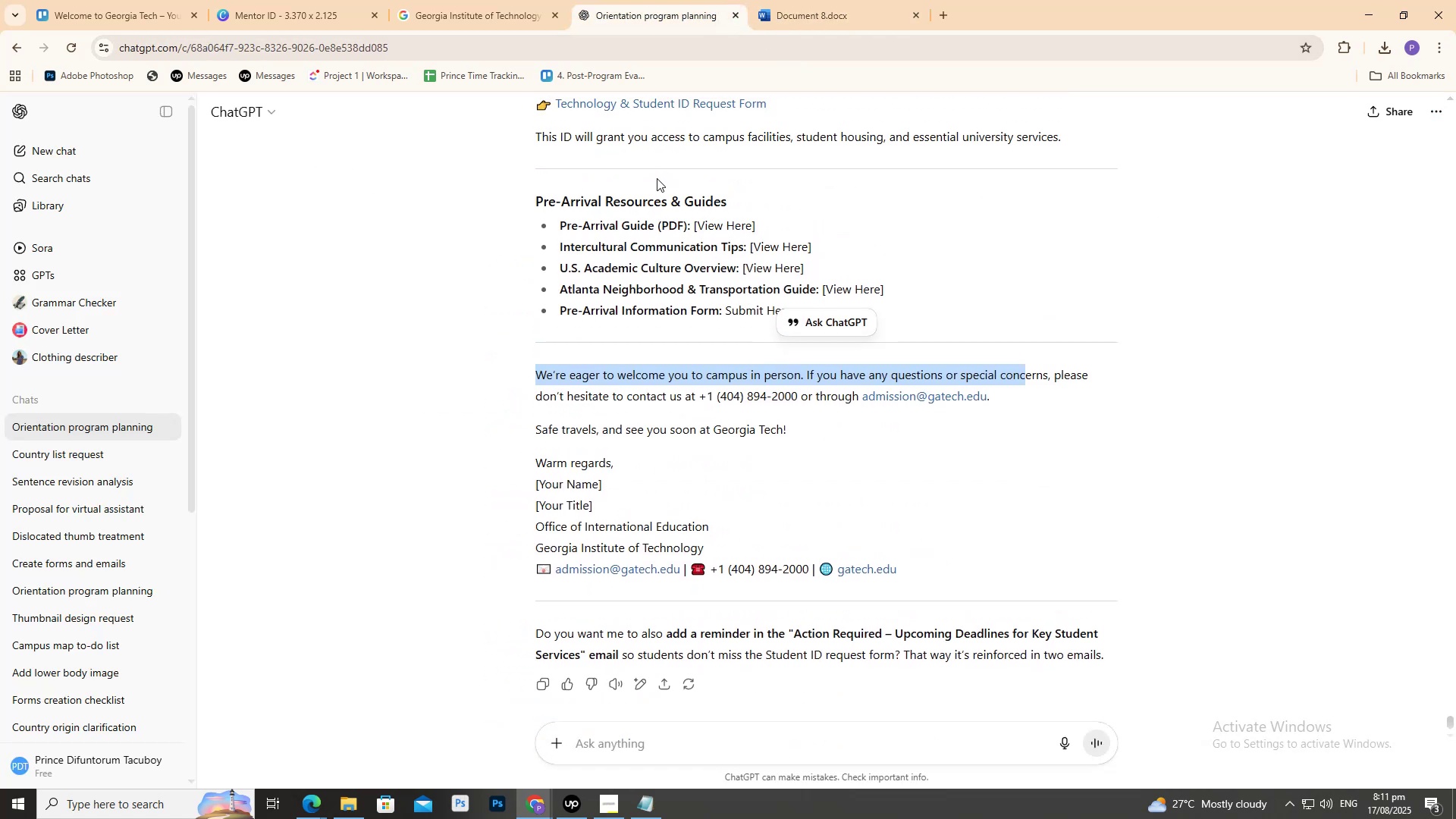 
left_click([776, 0])
 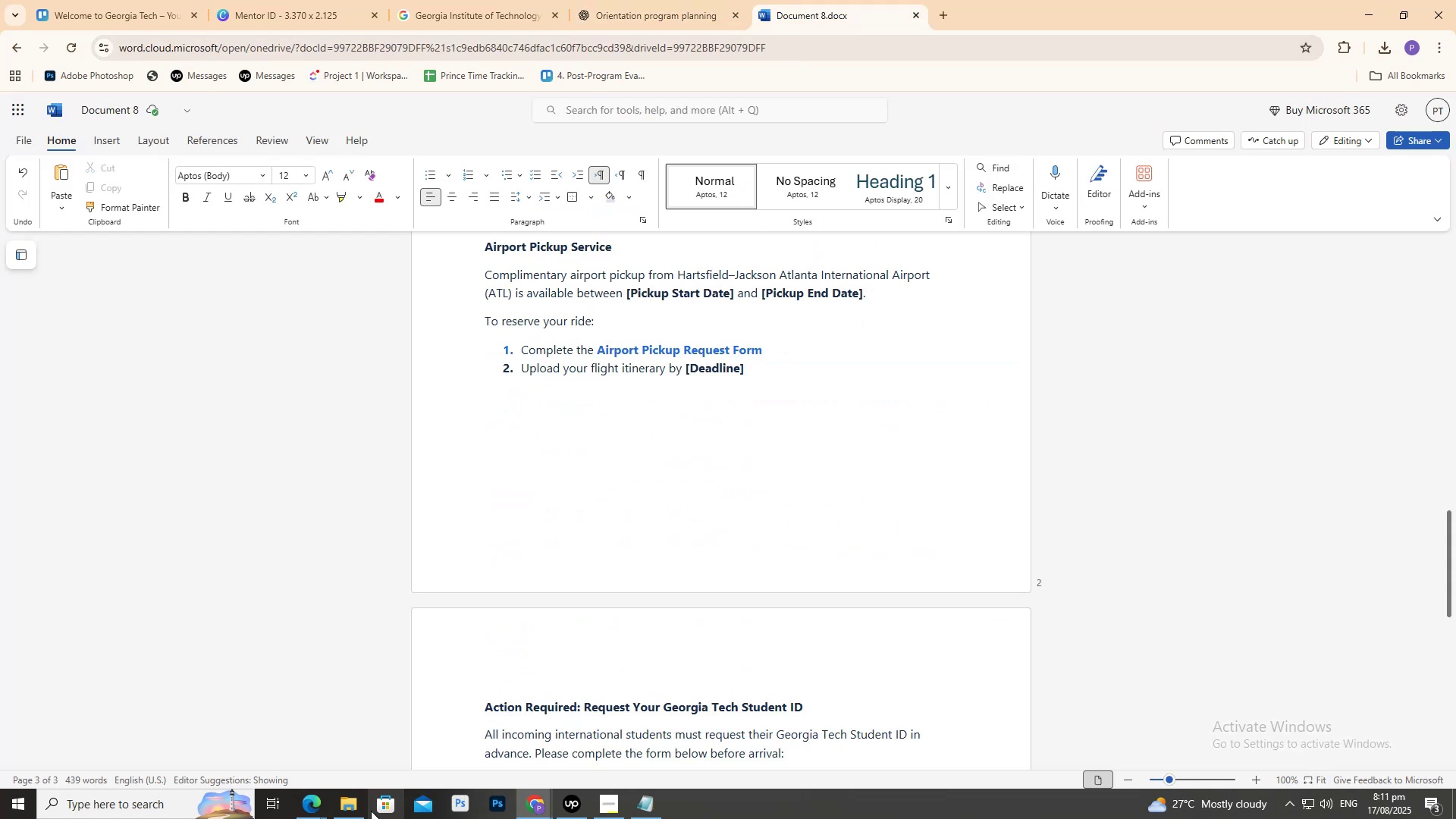 
left_click([352, 806])
 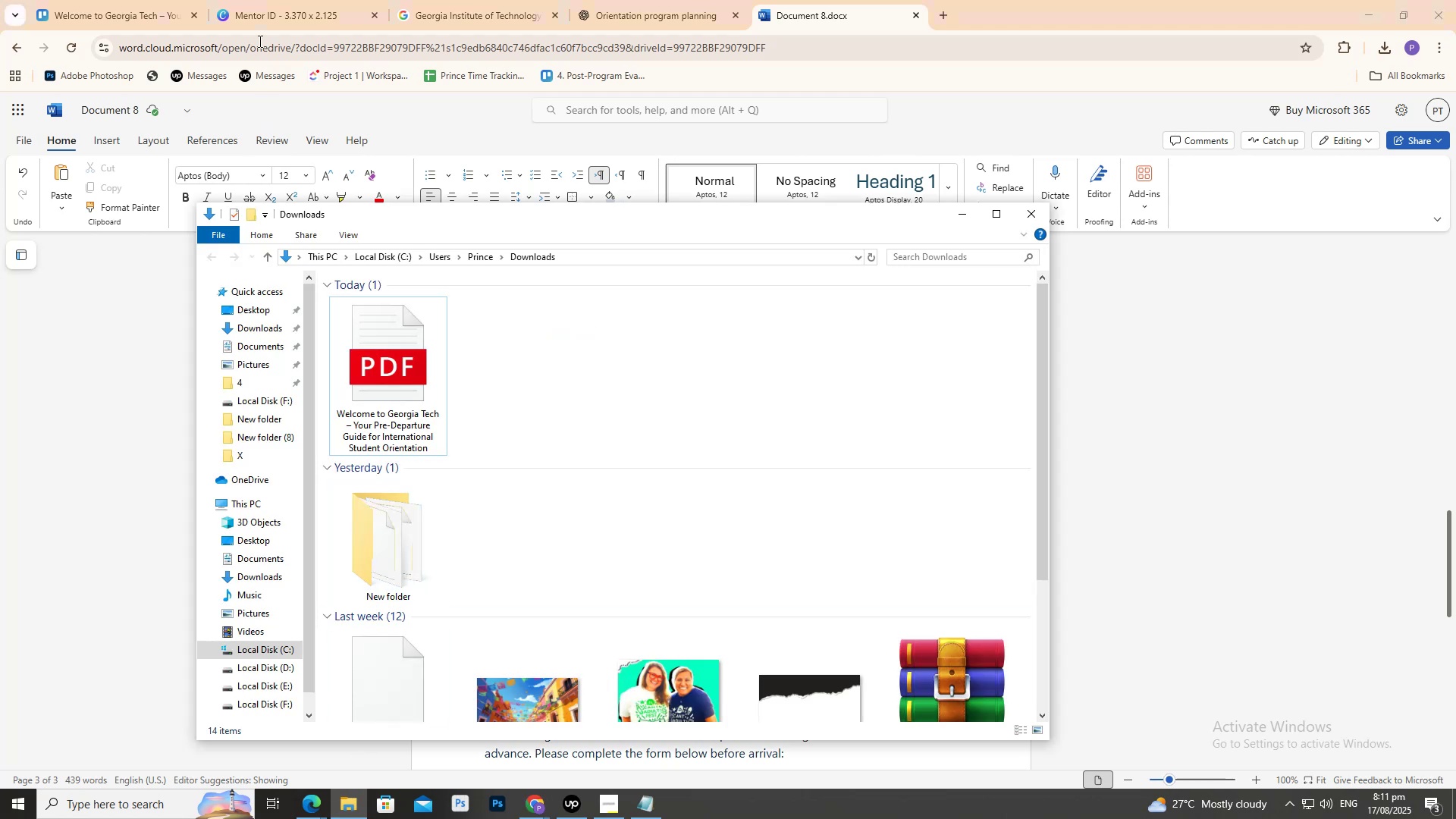 
left_click([171, 0])
 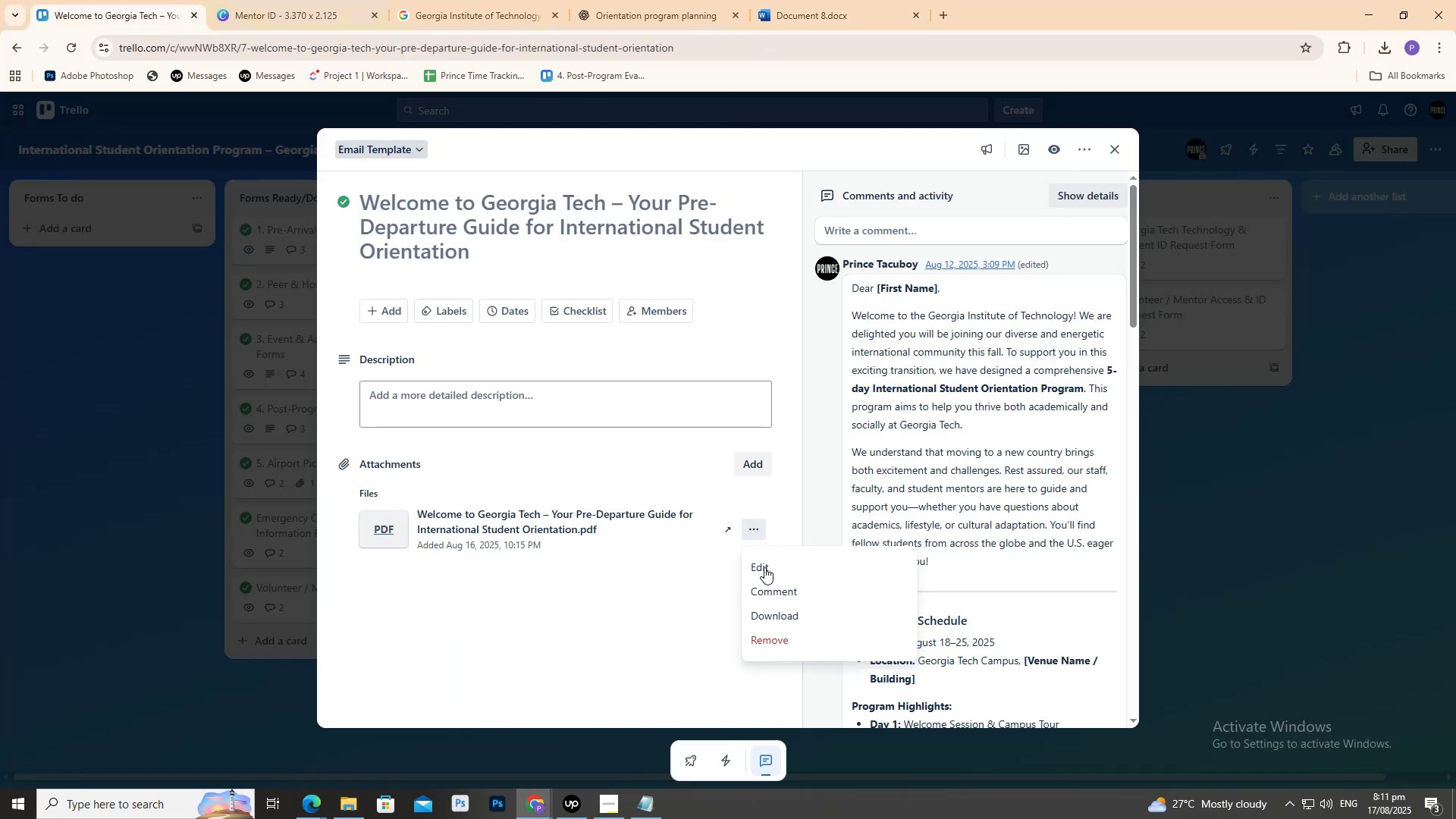 
left_click([776, 634])
 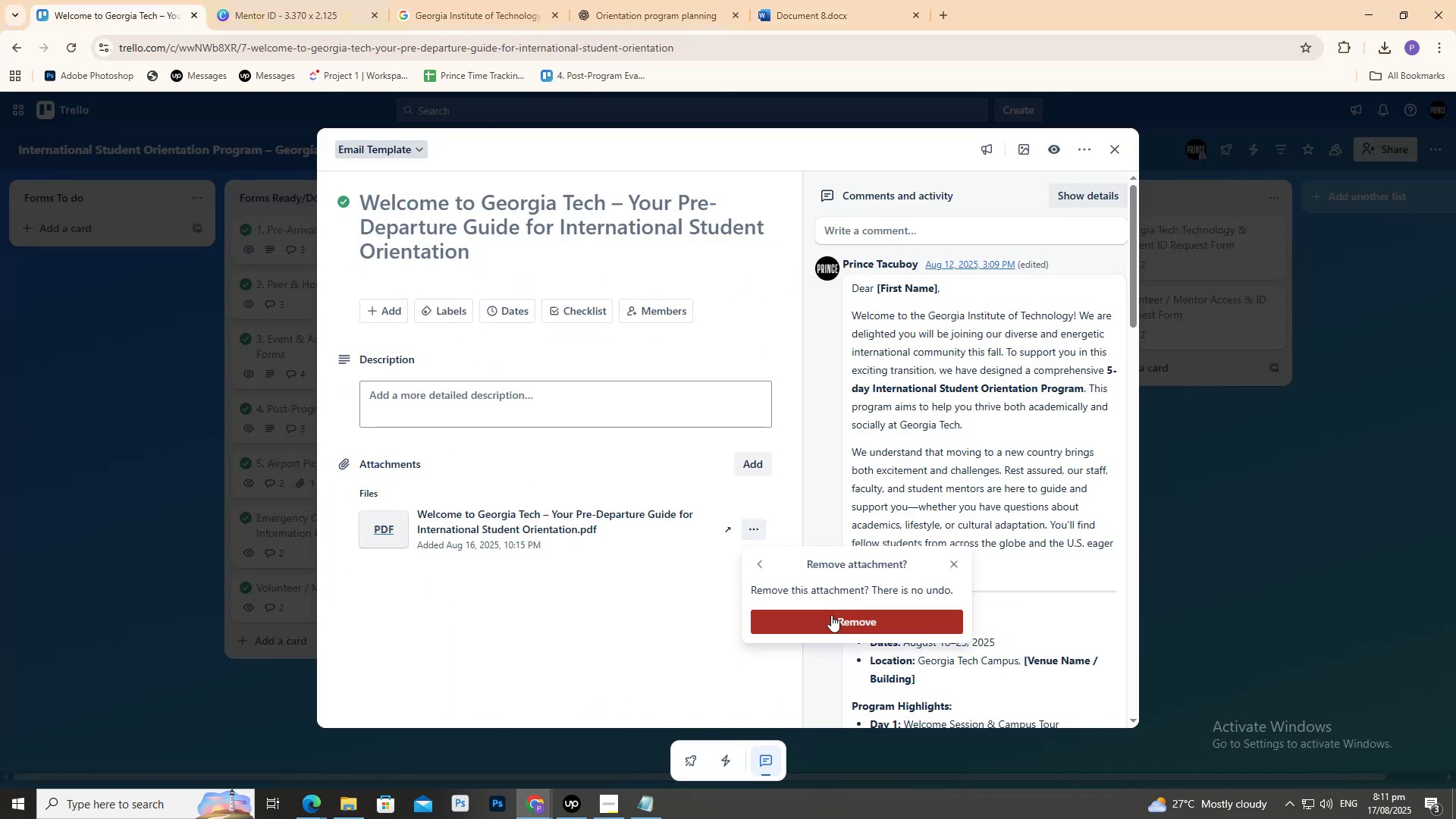 
left_click([832, 616])
 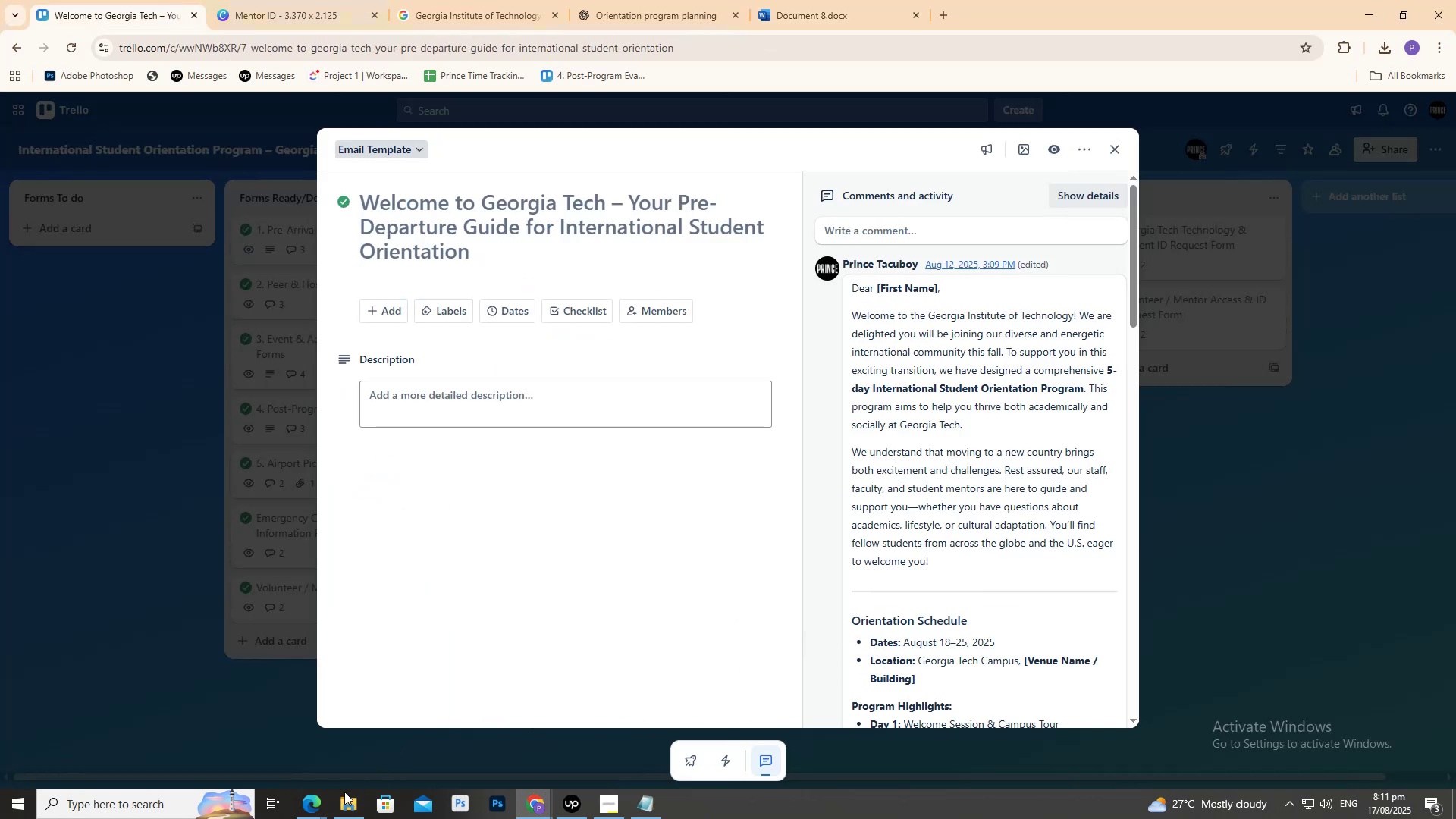 
left_click([345, 794])
 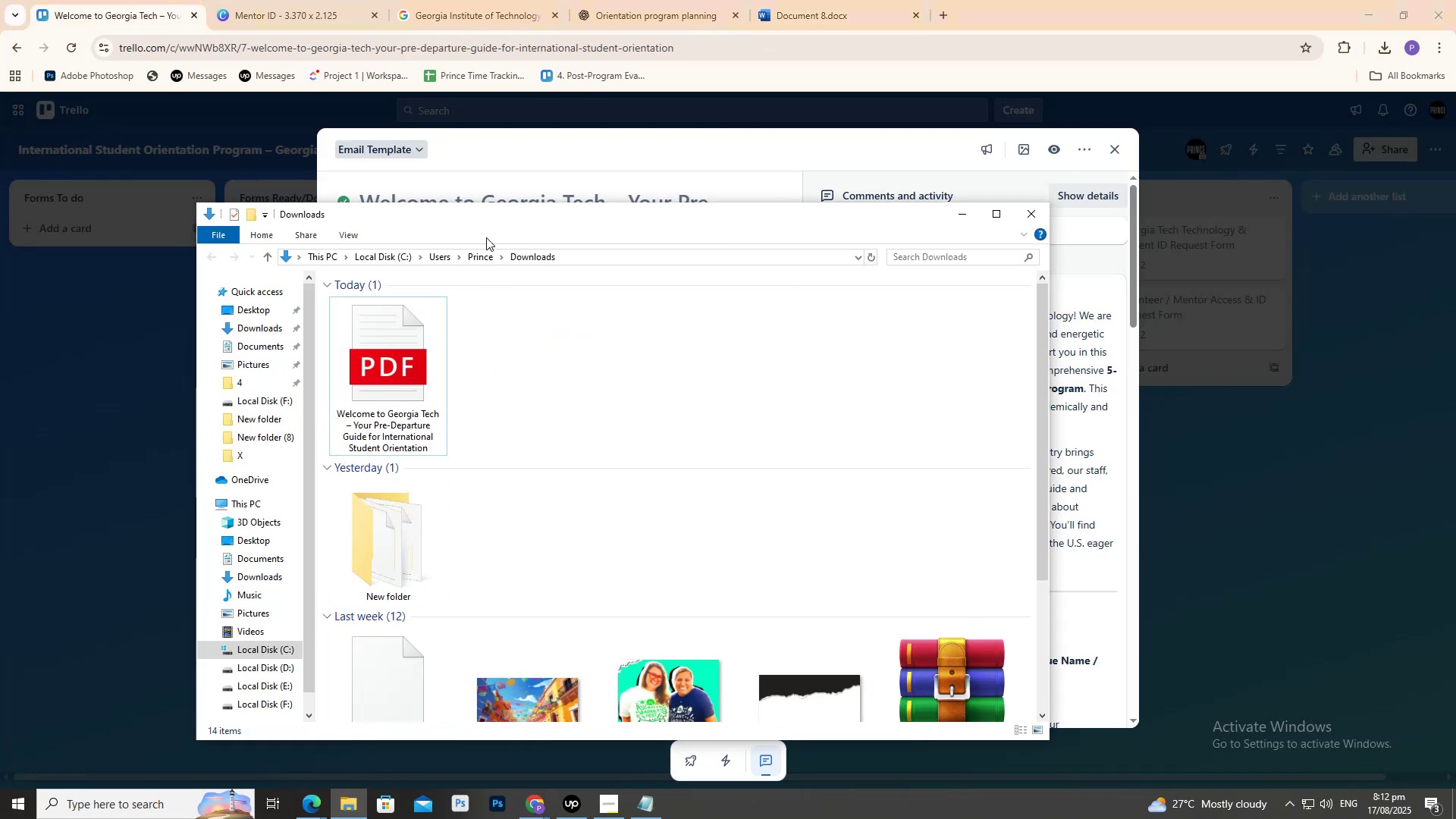 
left_click_drag(start_coordinate=[485, 224], to_coordinate=[915, 219])
 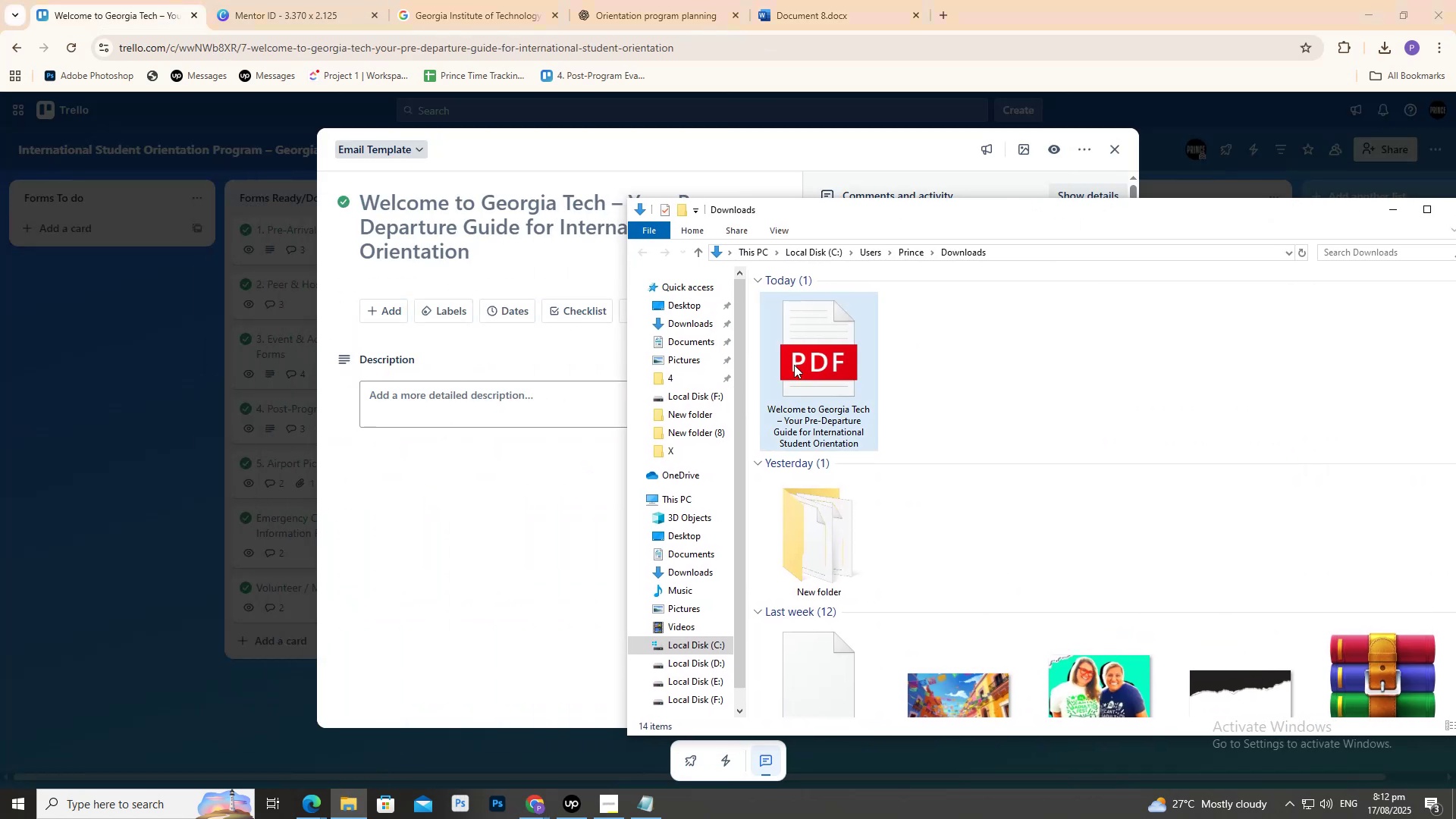 
left_click_drag(start_coordinate=[805, 365], to_coordinate=[471, 494])
 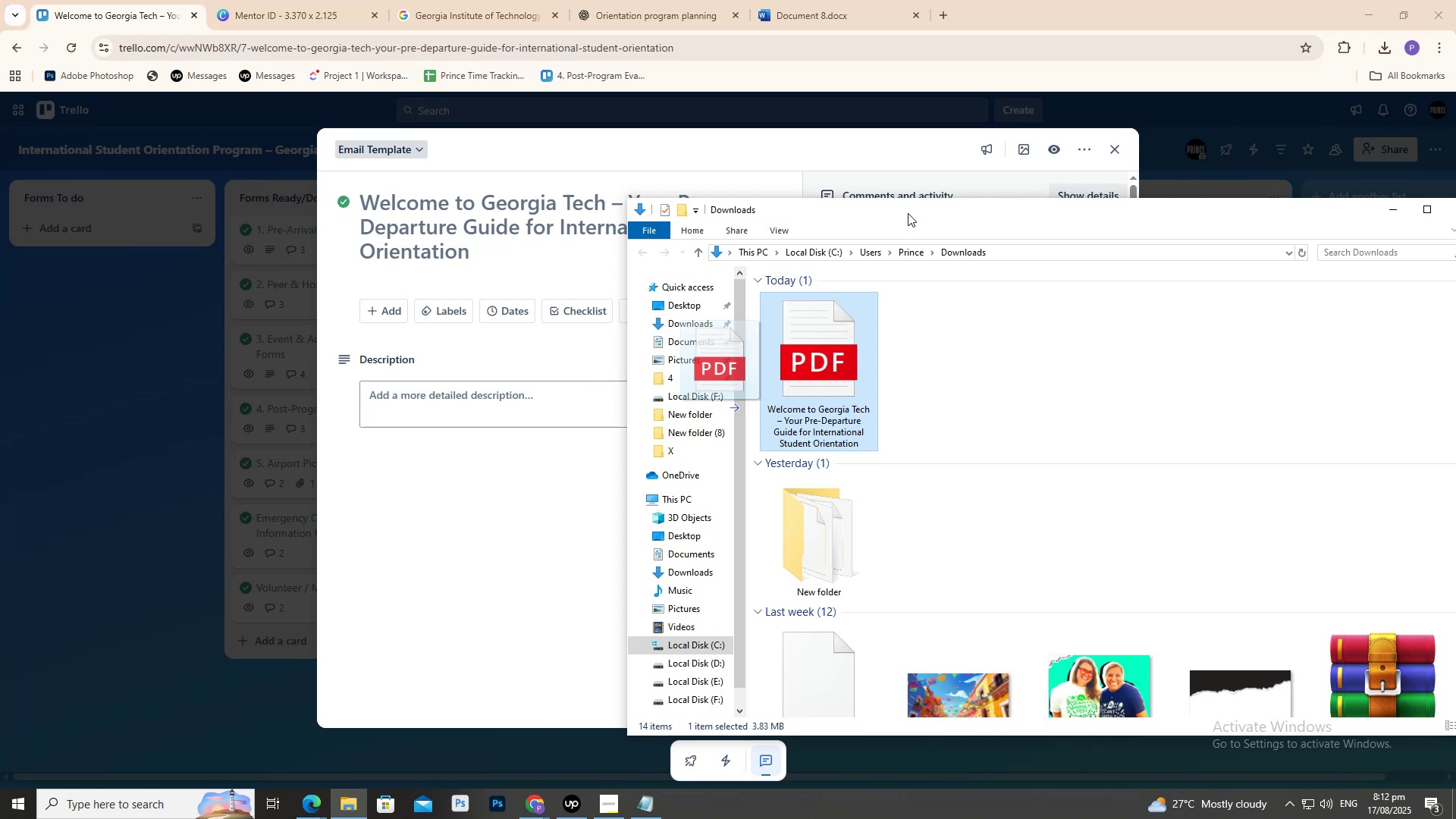 
left_click_drag(start_coordinate=[906, 213], to_coordinate=[503, 193])
 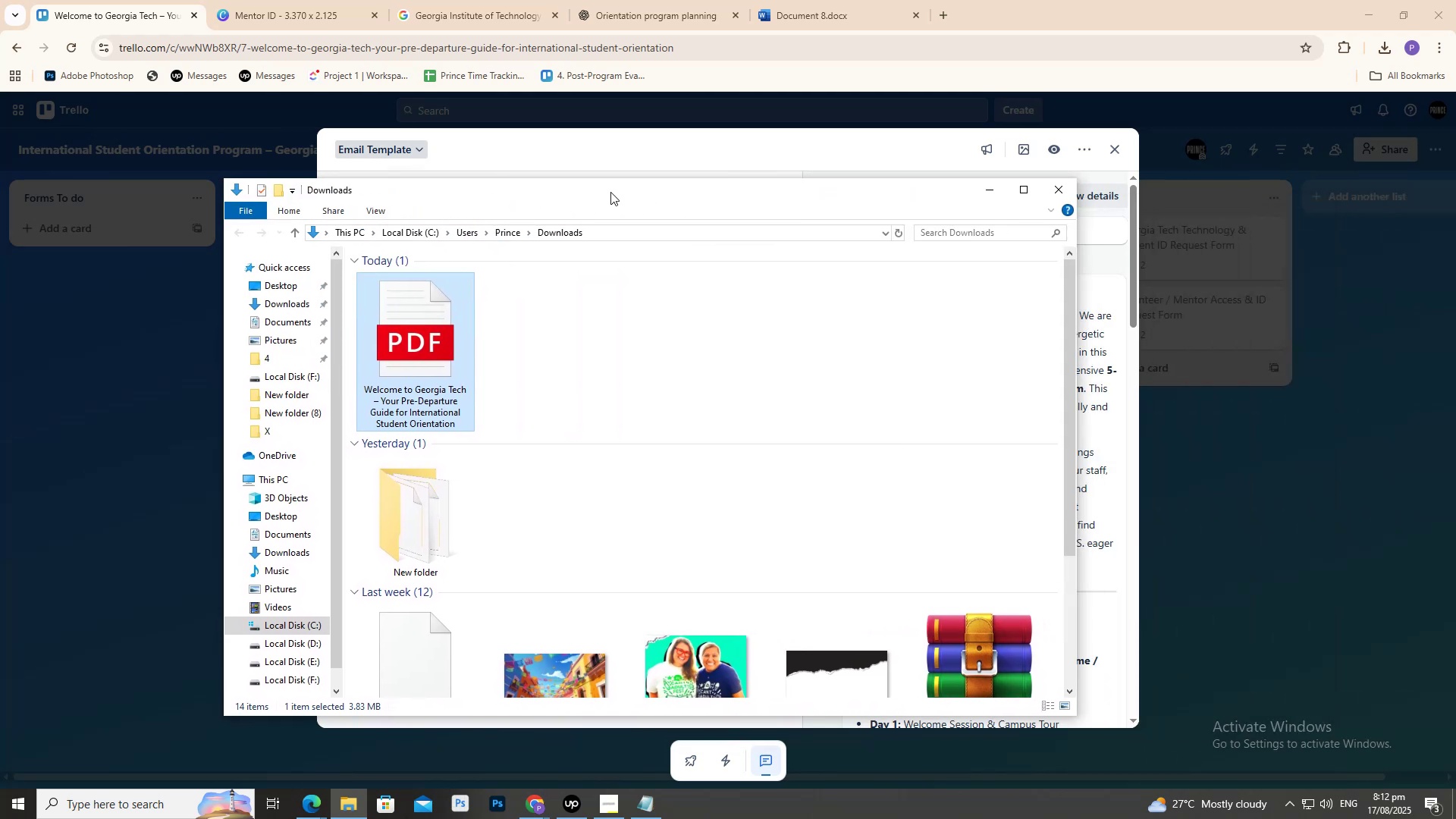 
left_click_drag(start_coordinate=[597, 193], to_coordinate=[1084, 127])
 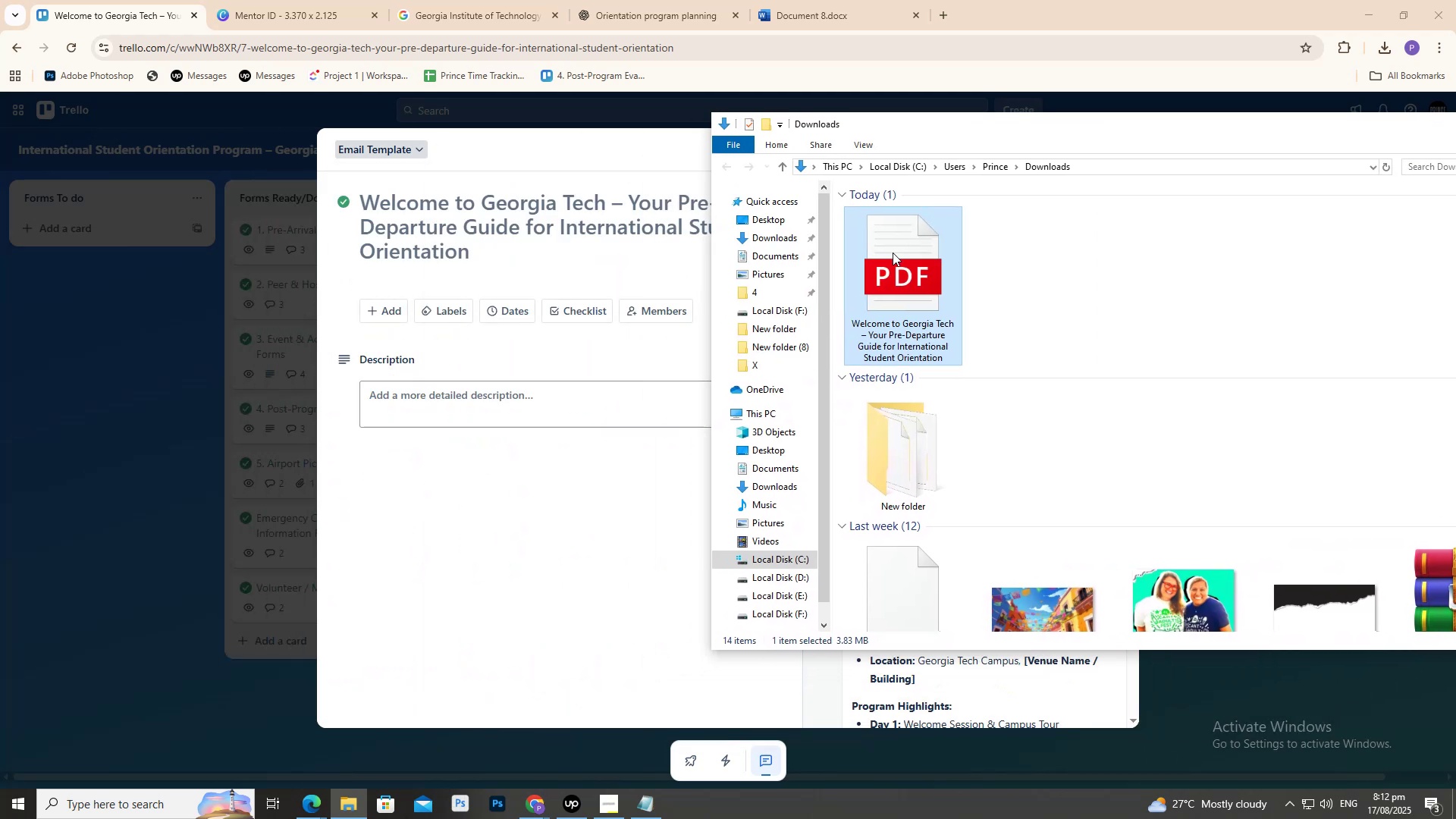 
left_click_drag(start_coordinate=[900, 257], to_coordinate=[607, 498])
 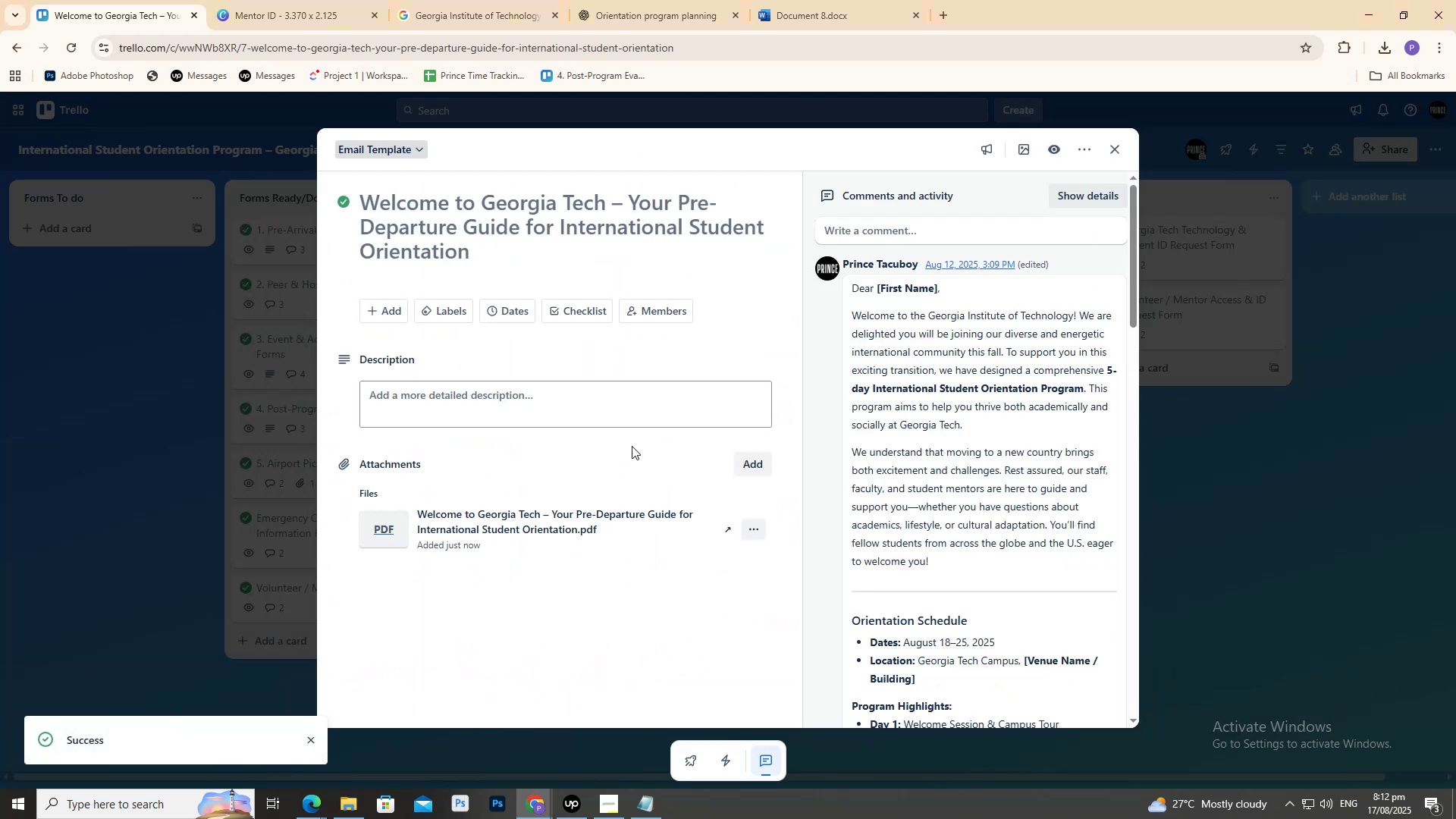 
left_click([1320, 493])
 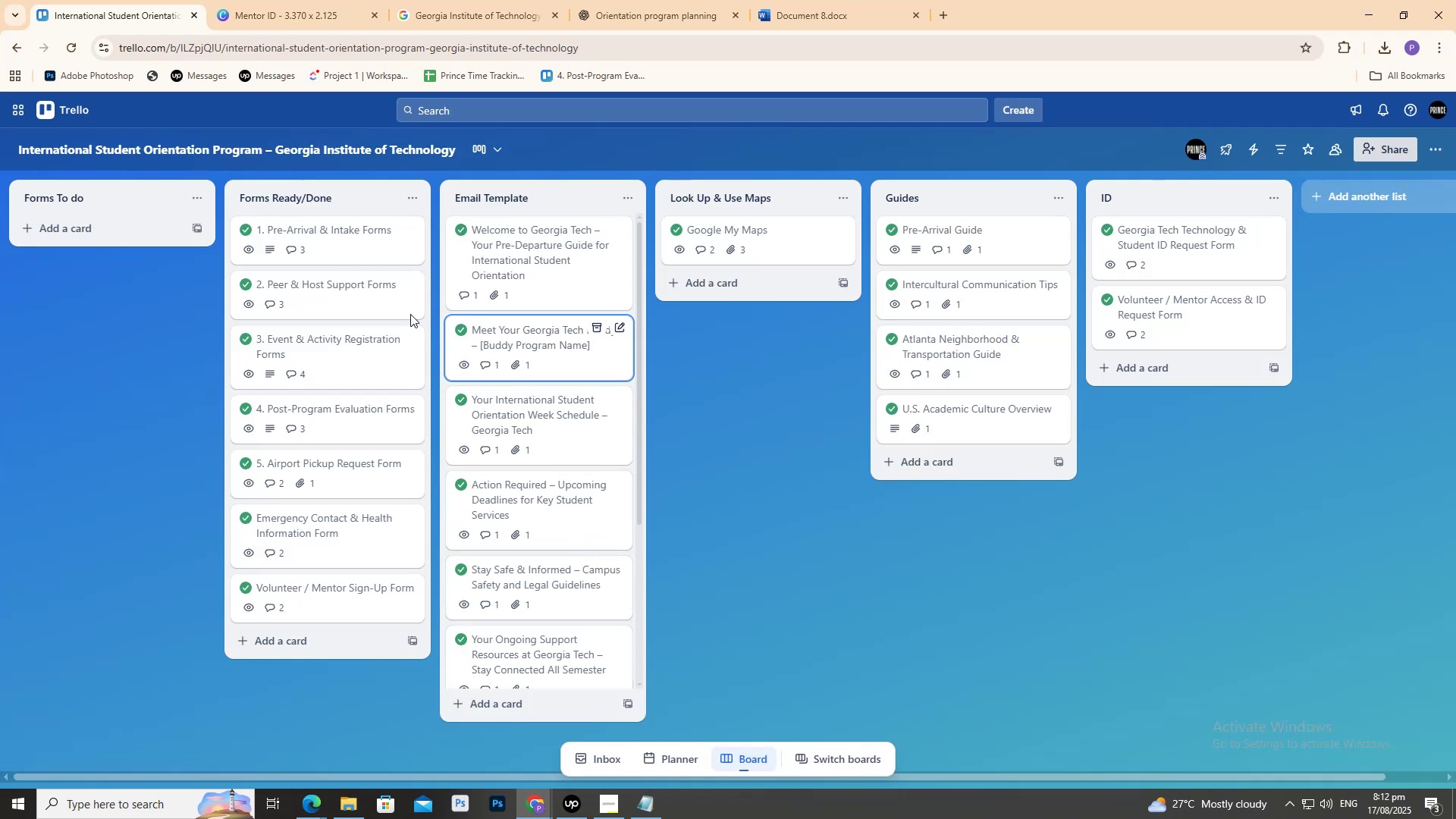 
left_click_drag(start_coordinate=[144, 357], to_coordinate=[169, 357])
 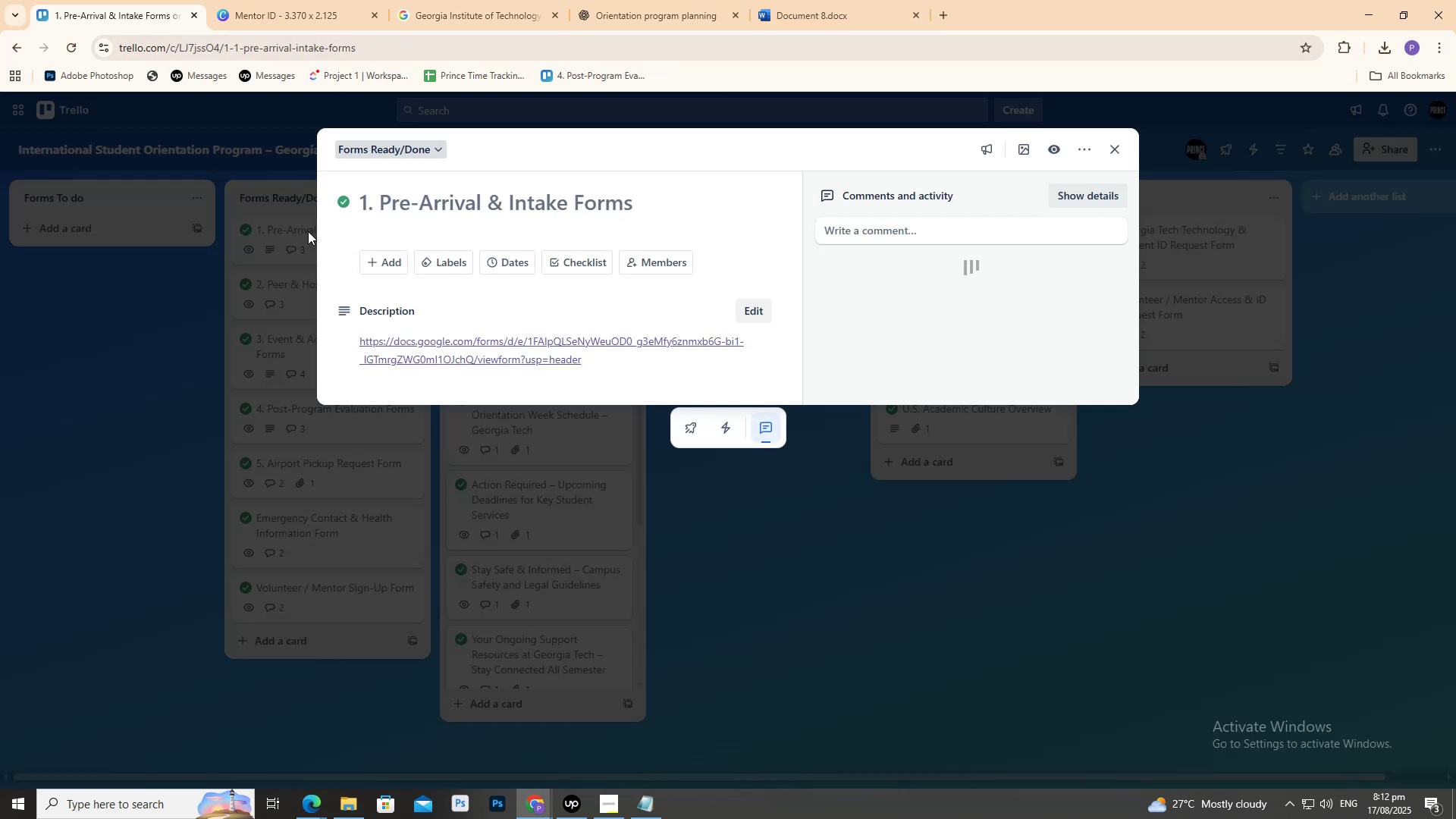 
wait(7.14)
 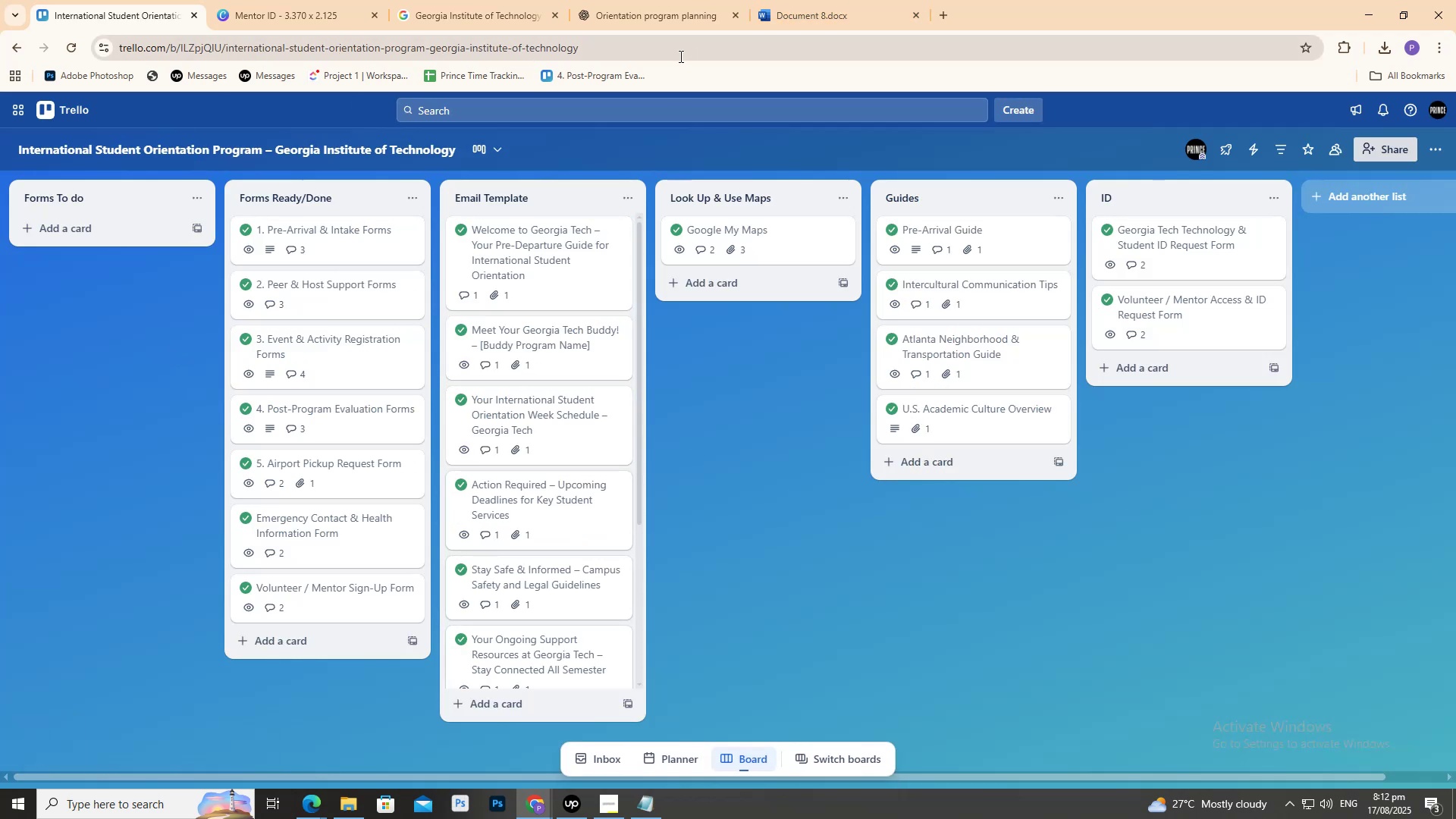 
left_click([169, 278])
 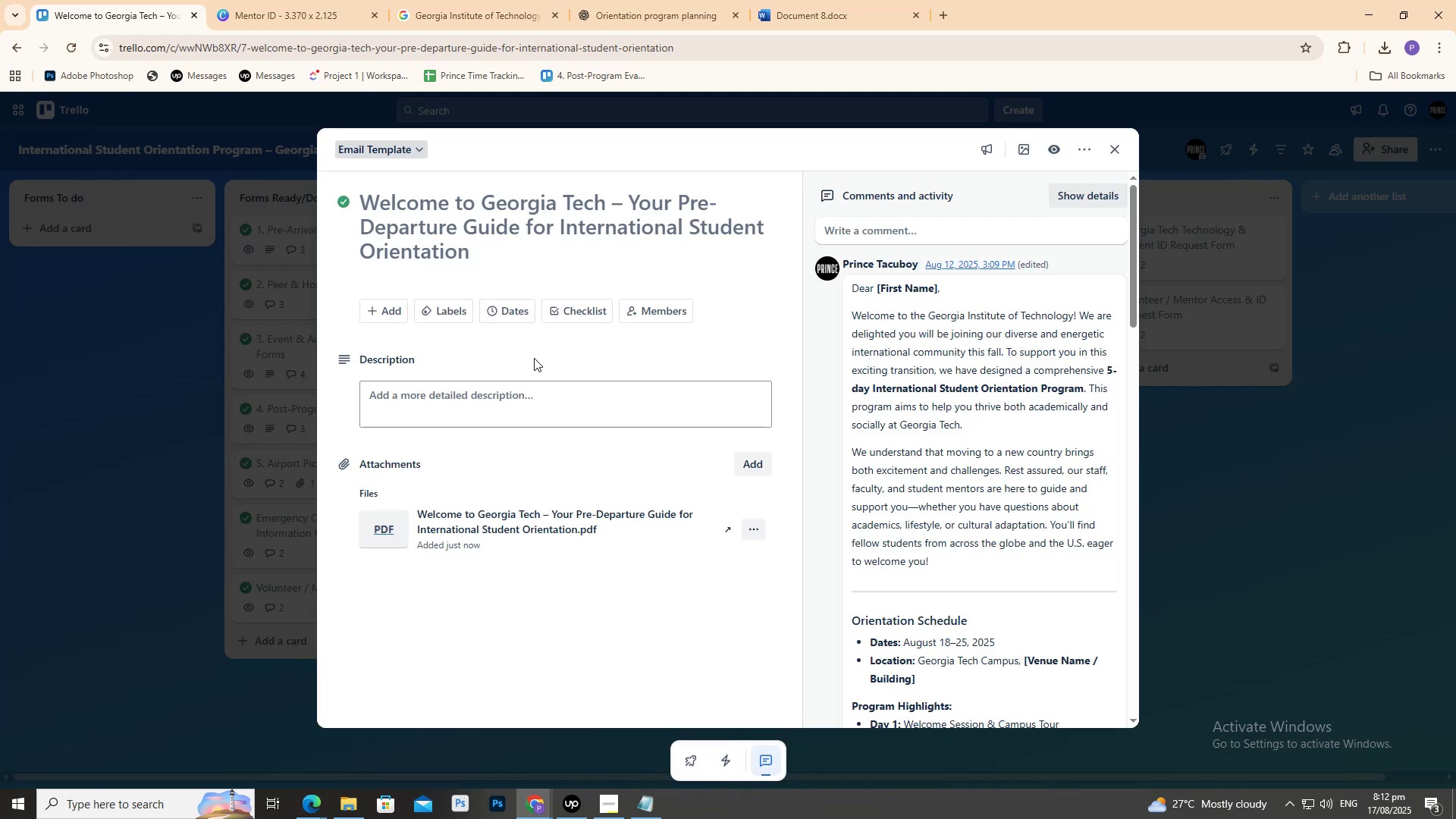 
scroll: coordinate [971, 411], scroll_direction: down, amount: 15.0
 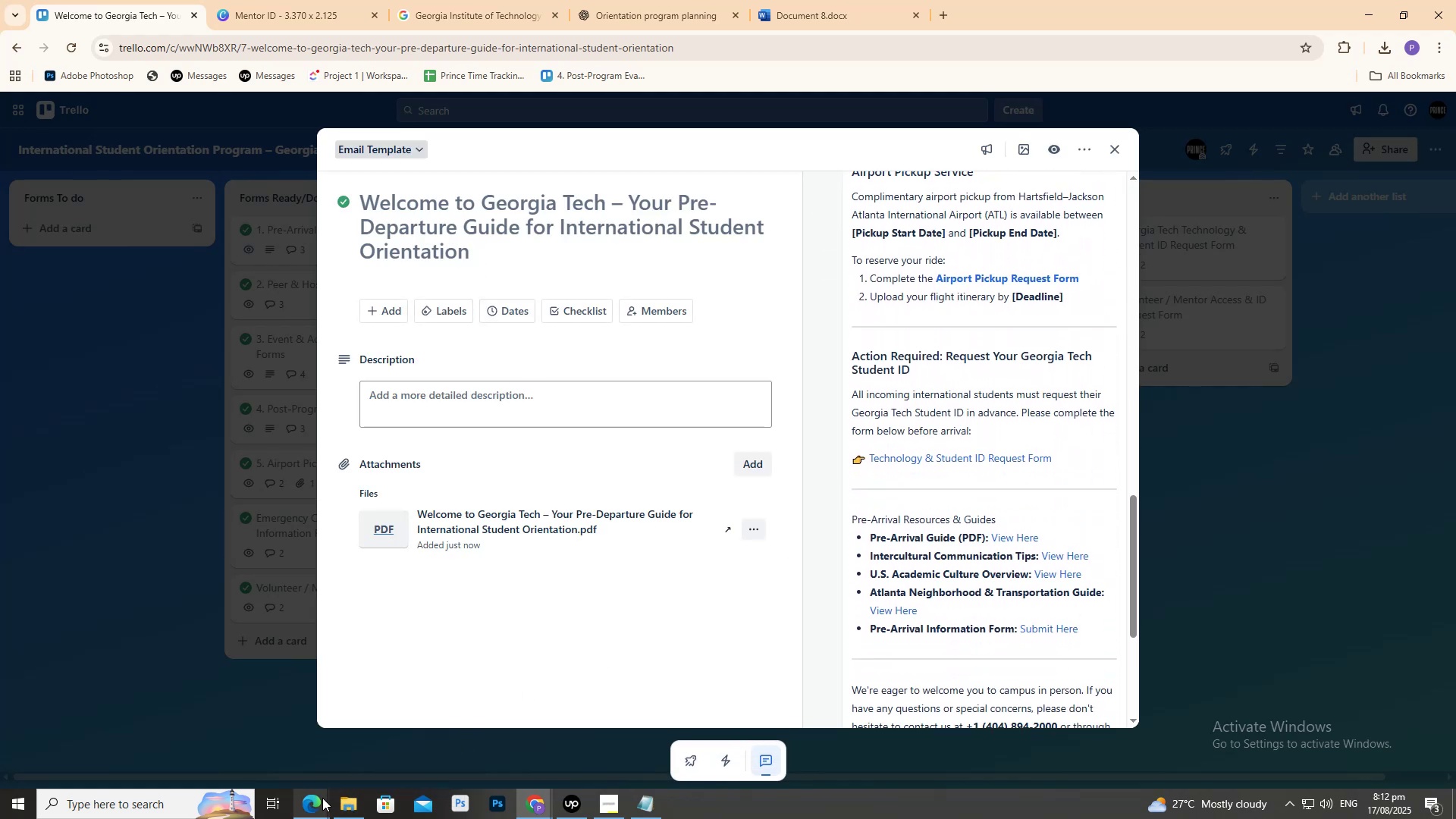 
left_click([316, 800])
 